 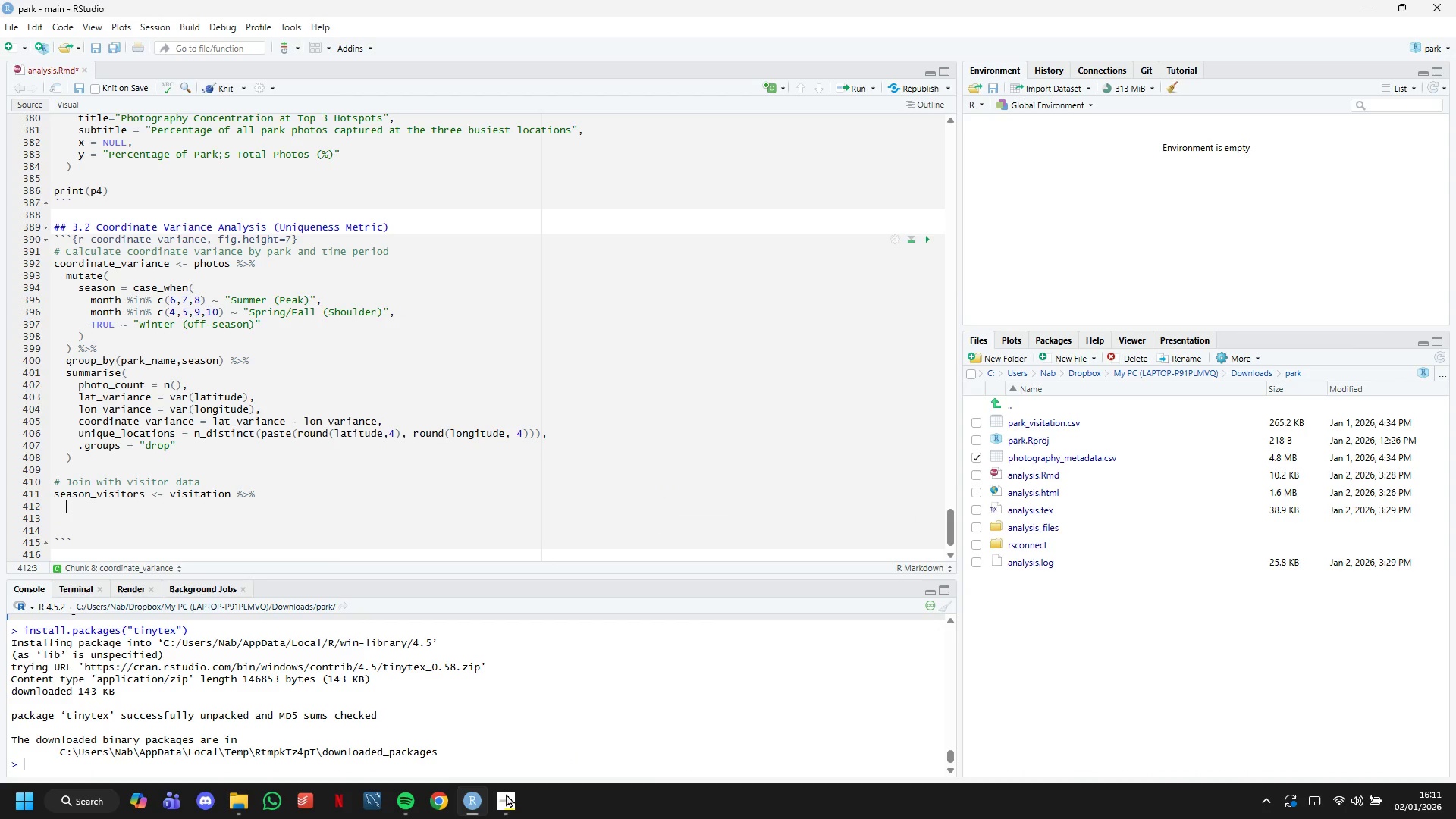 
type(mutate()
 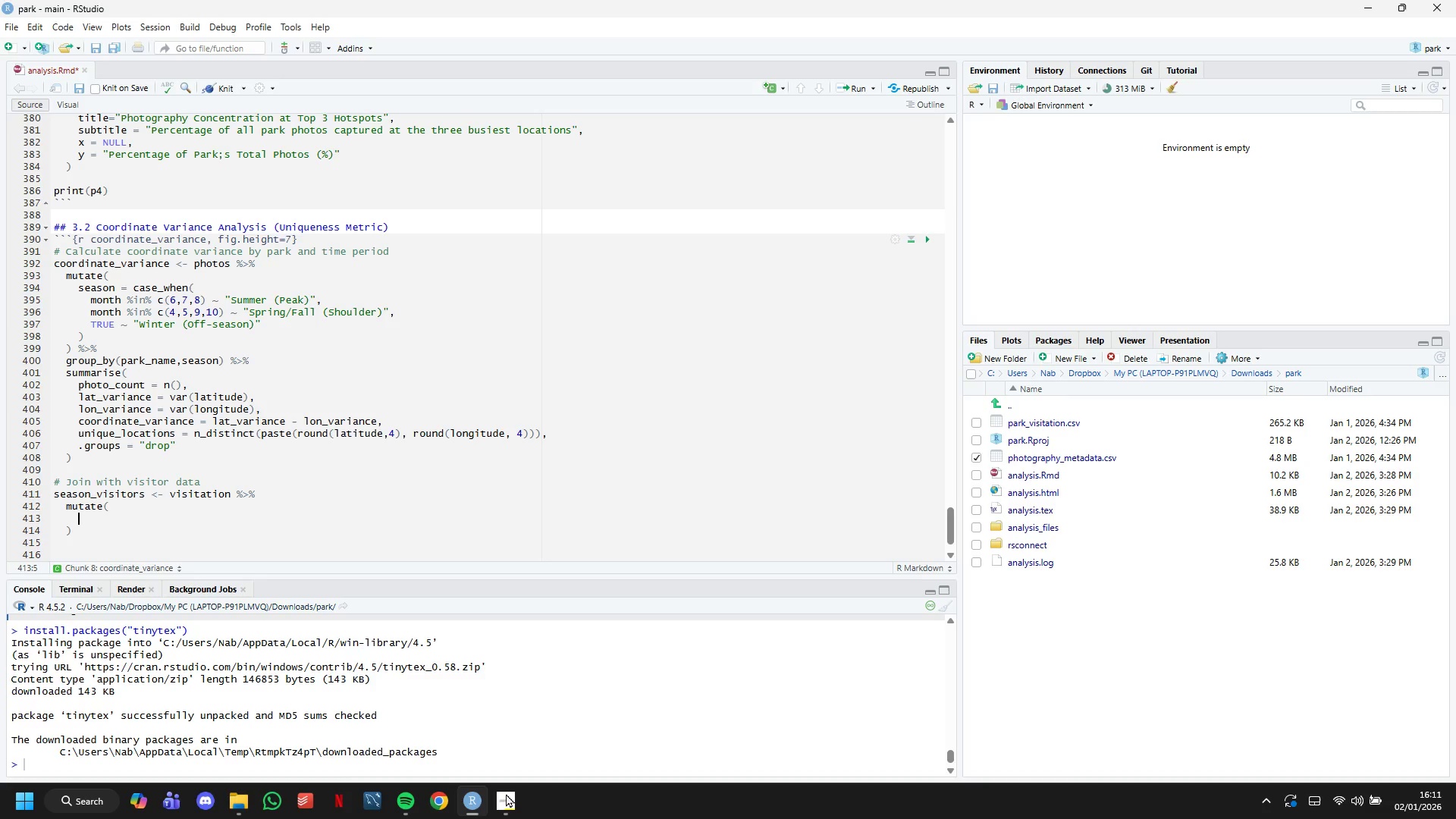 
 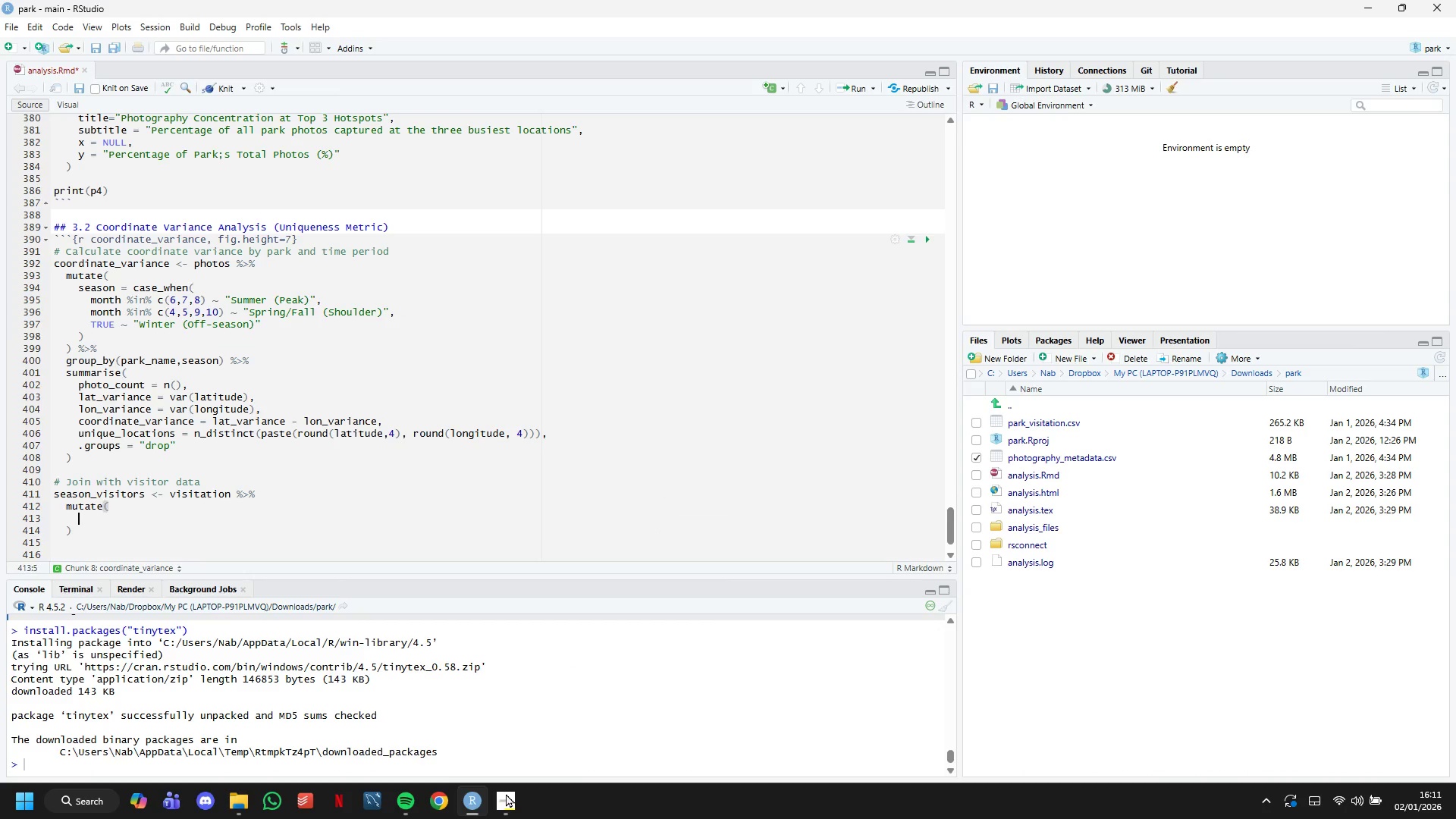 
key(Enter)
 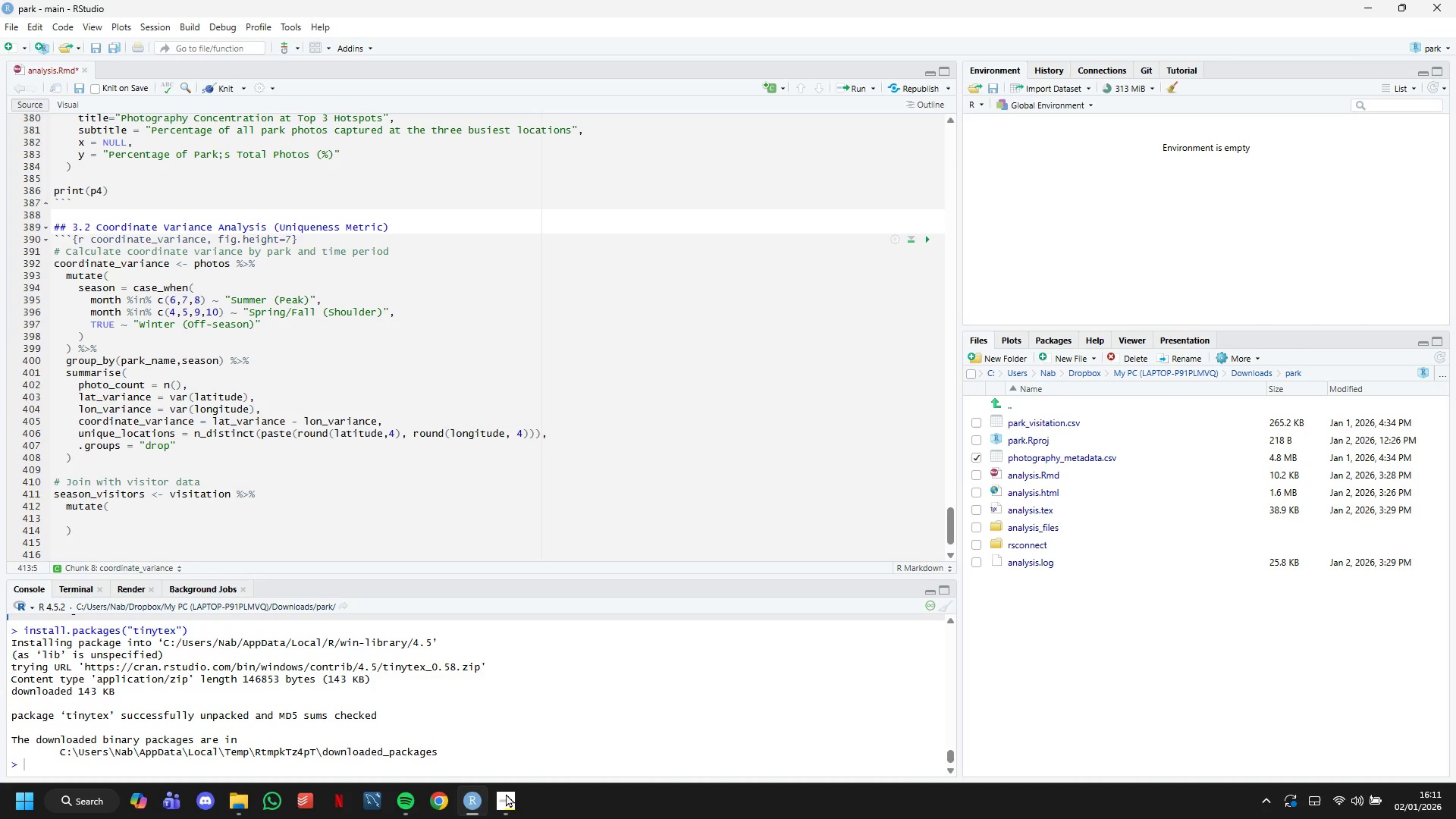 
type(season = case_when()
 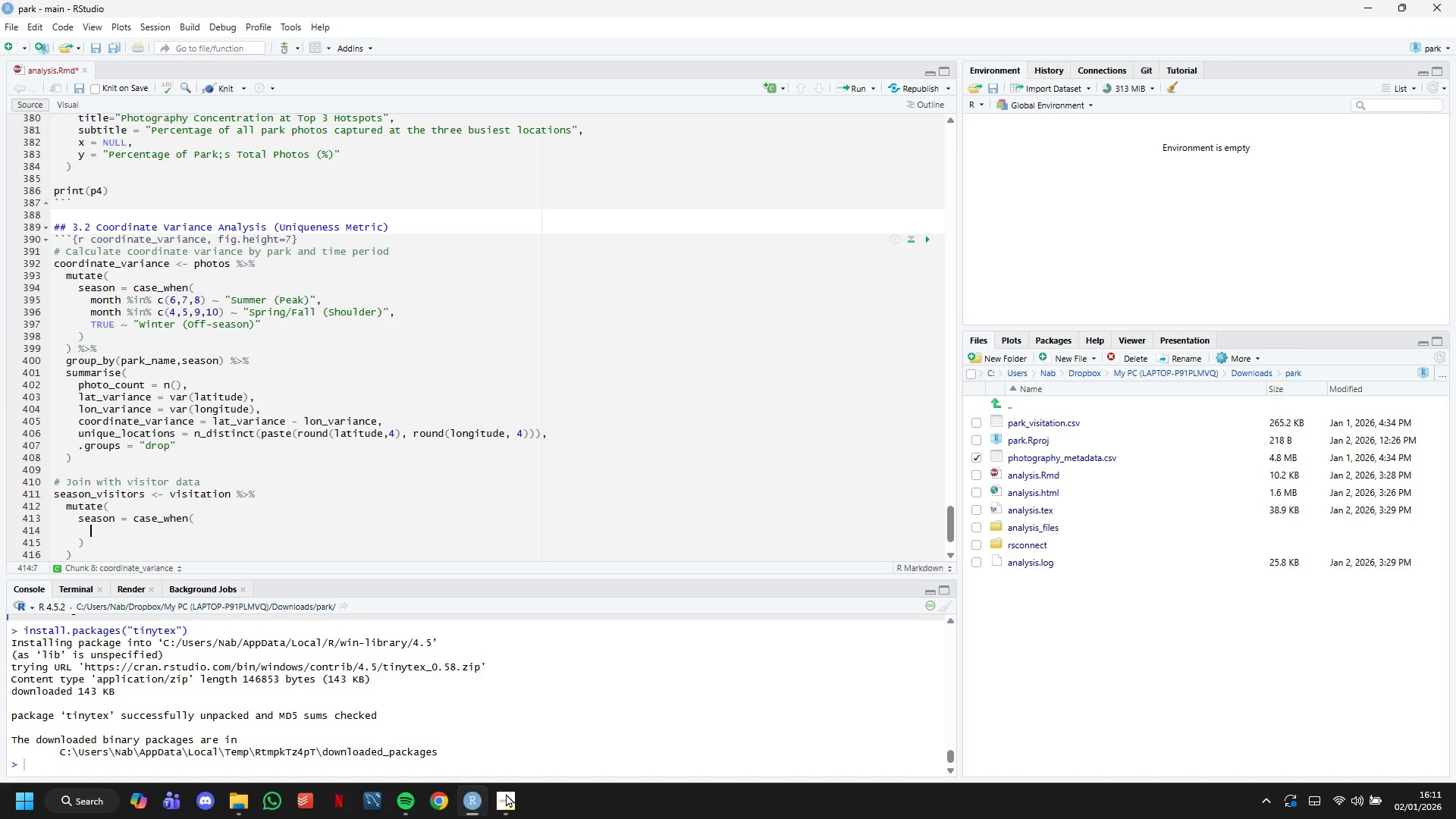 
 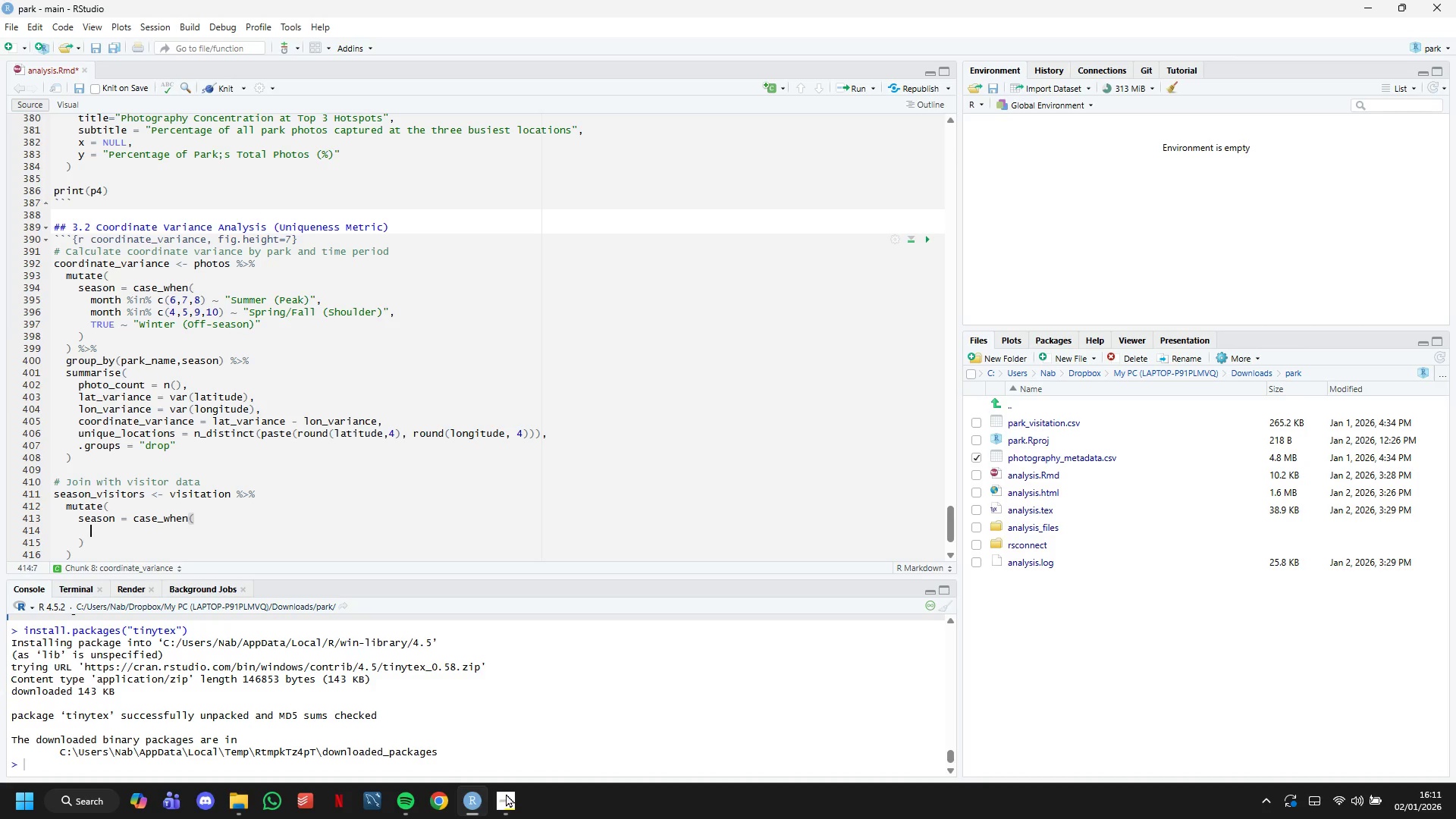 
key(Enter)
 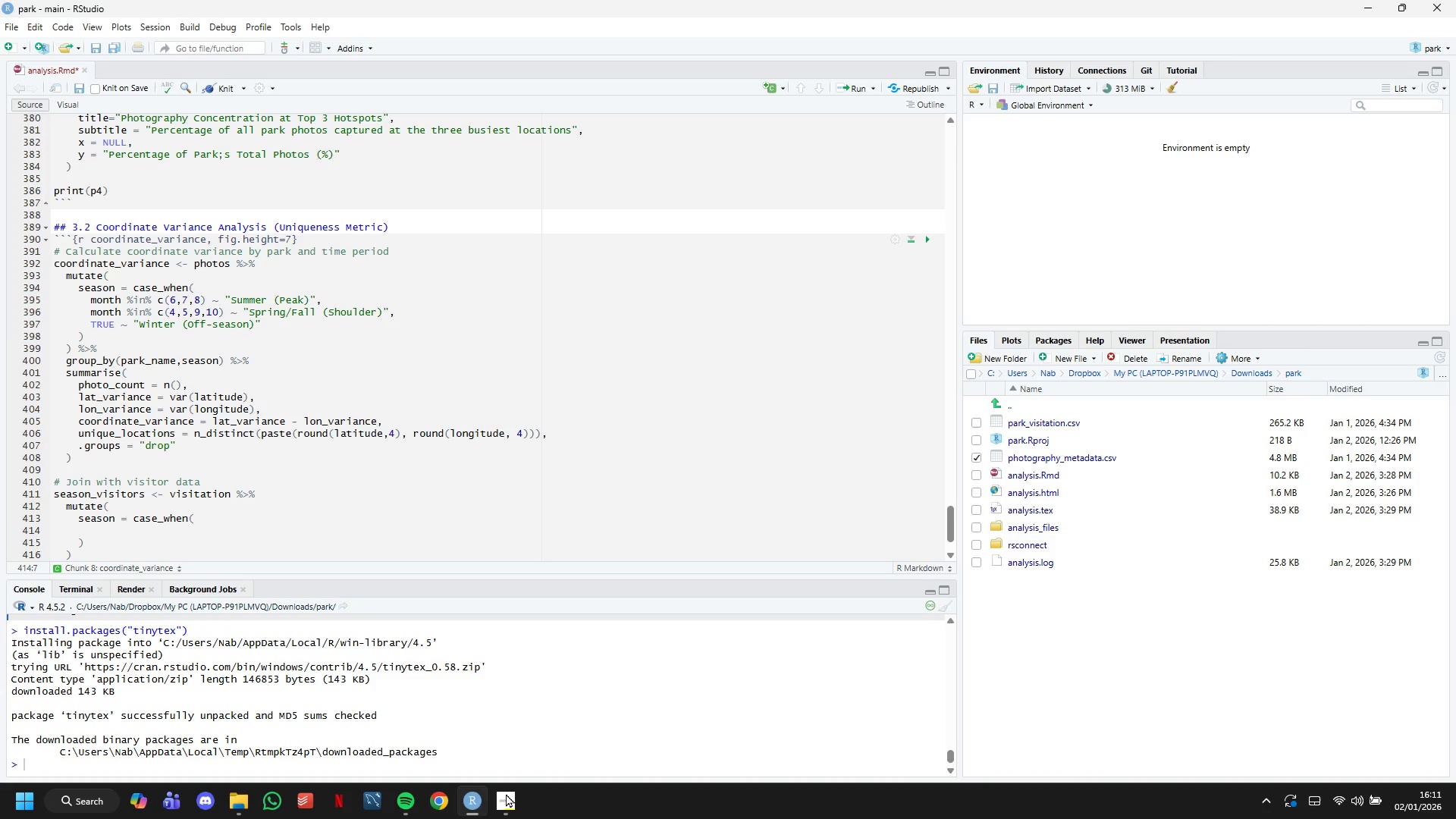 
type(month %in% c(6,7,8)
 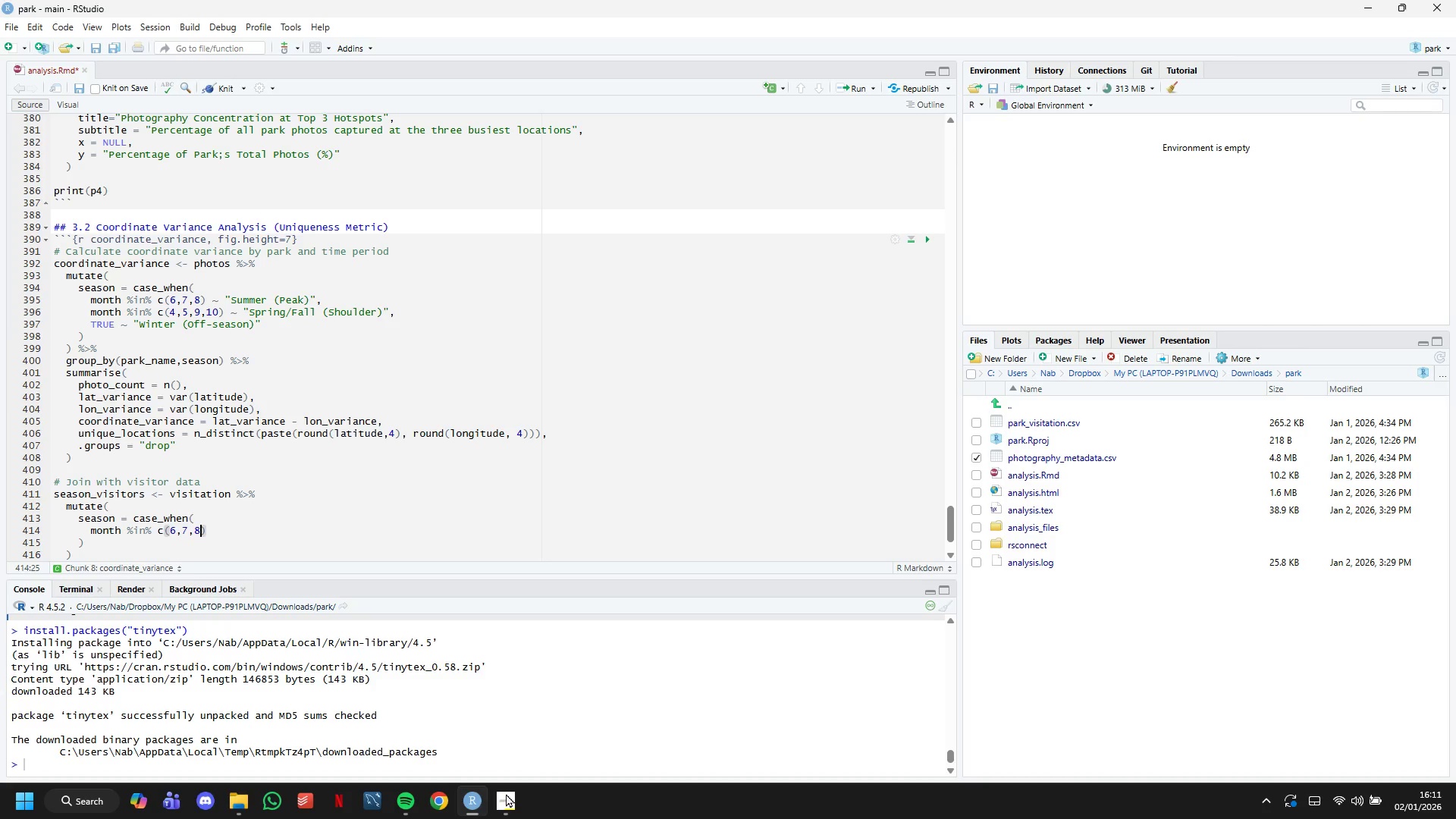 
key(ArrowRight)
 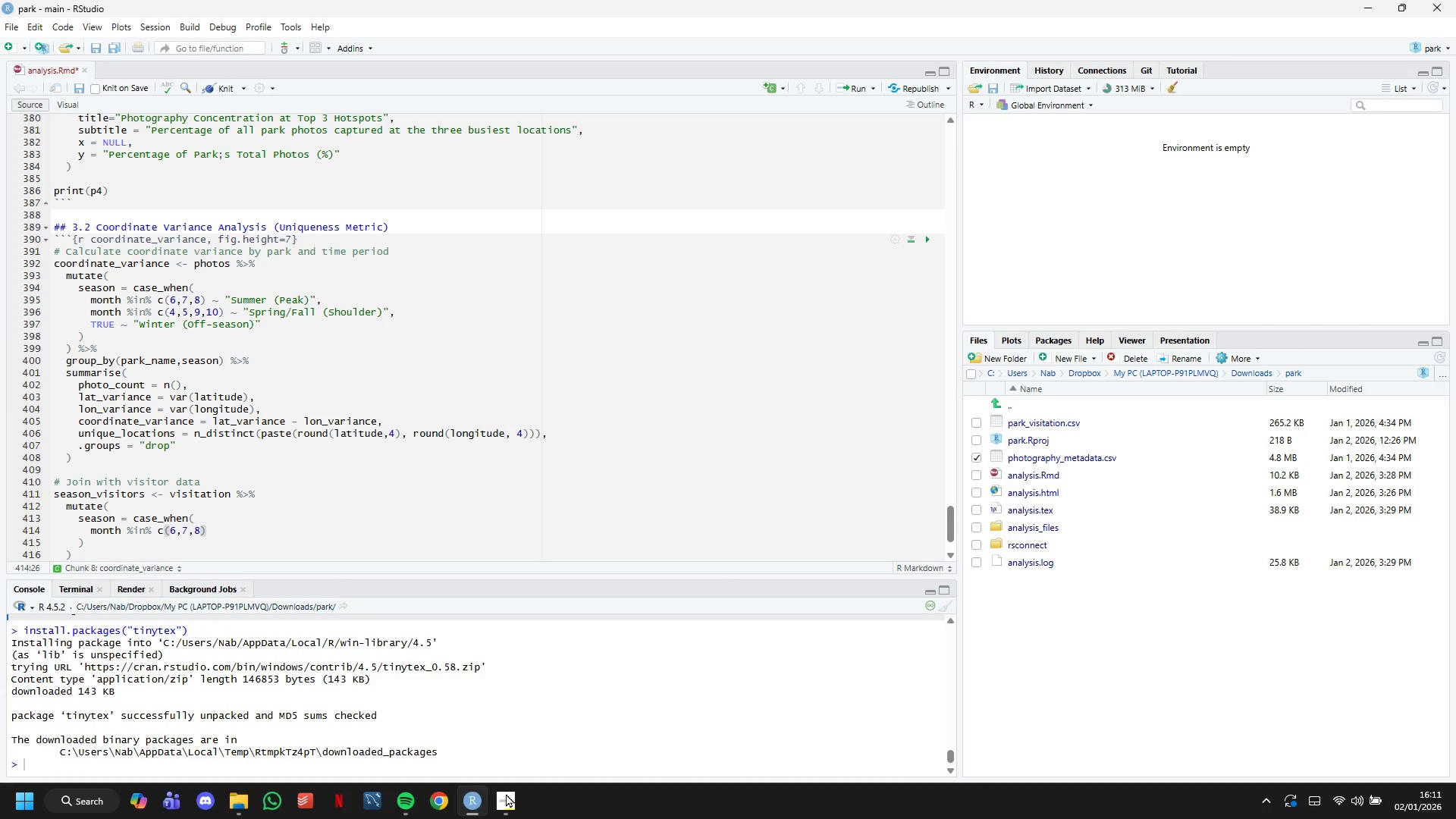 
type( ~ "Summer (Peak))
 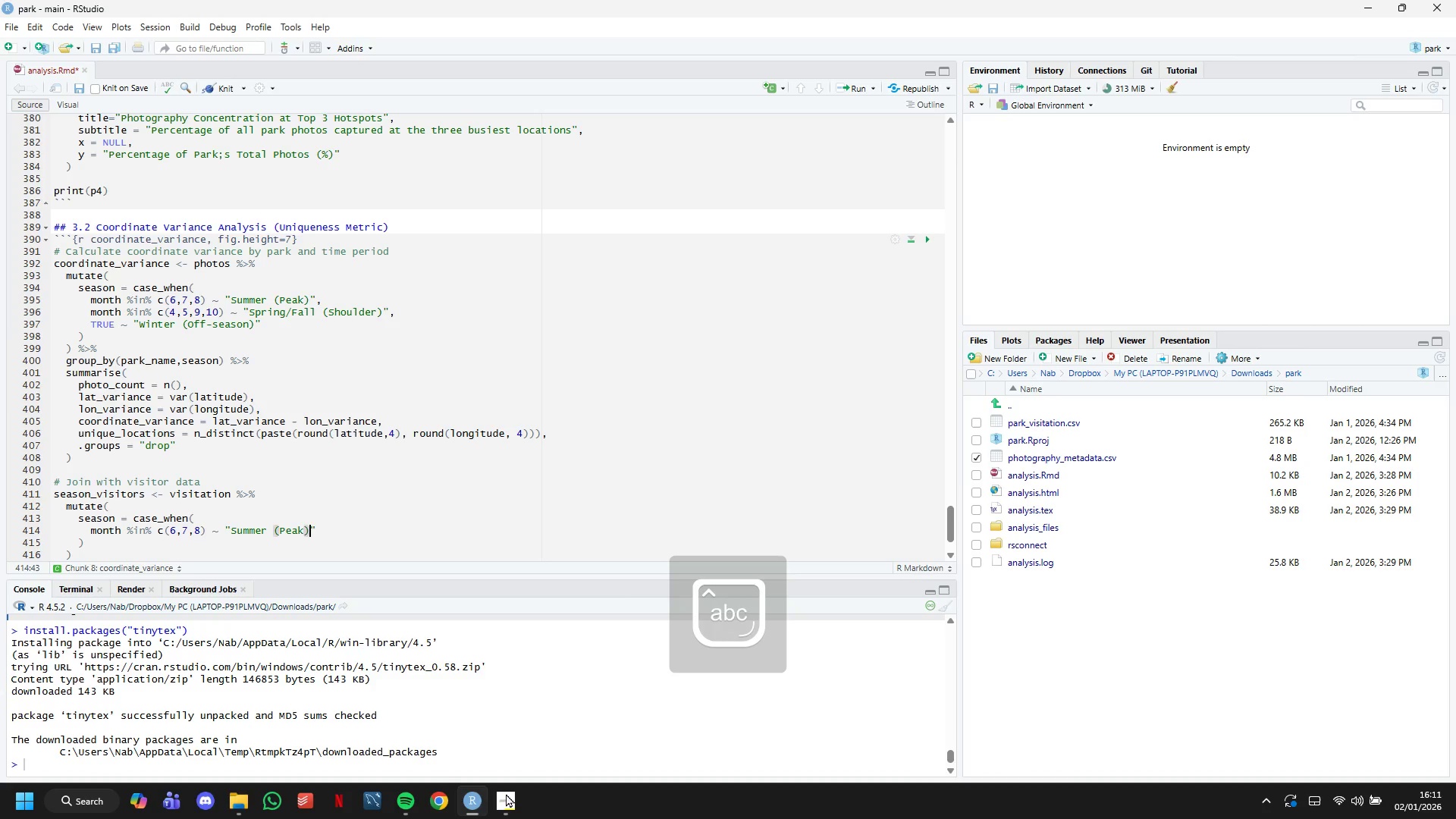 
key(ArrowRight)
 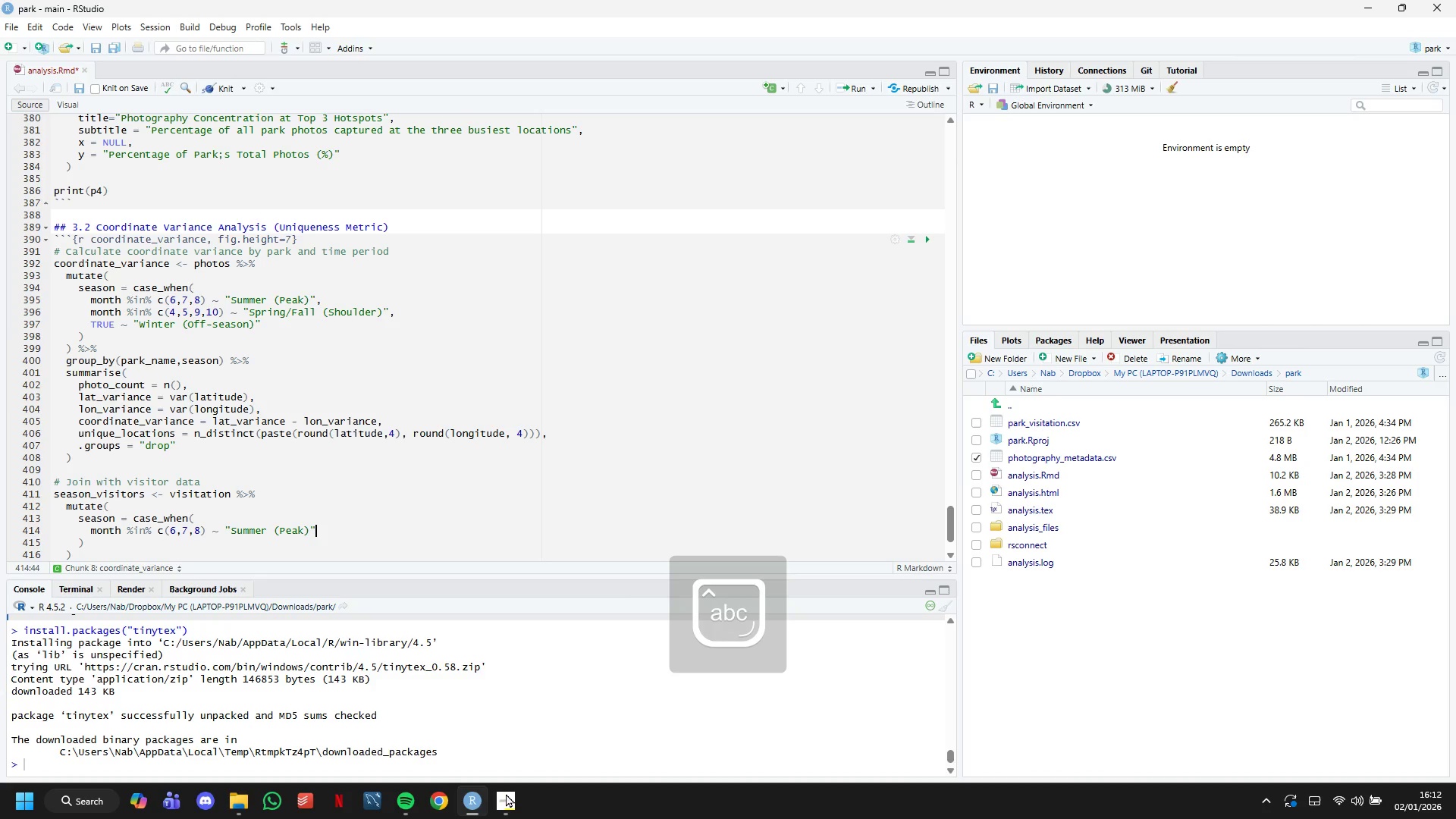 
key(Comma)
 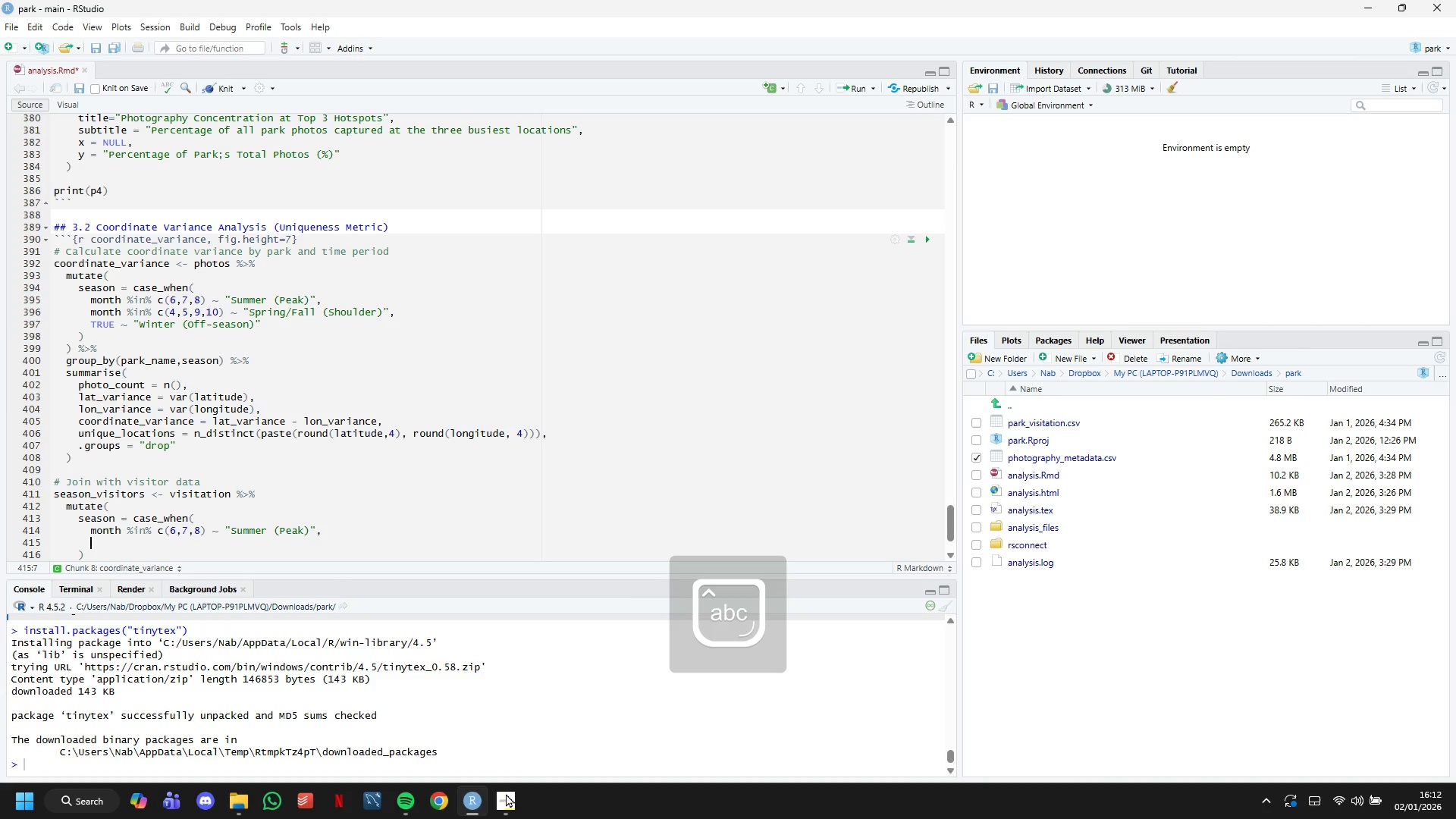 
key(Enter)
 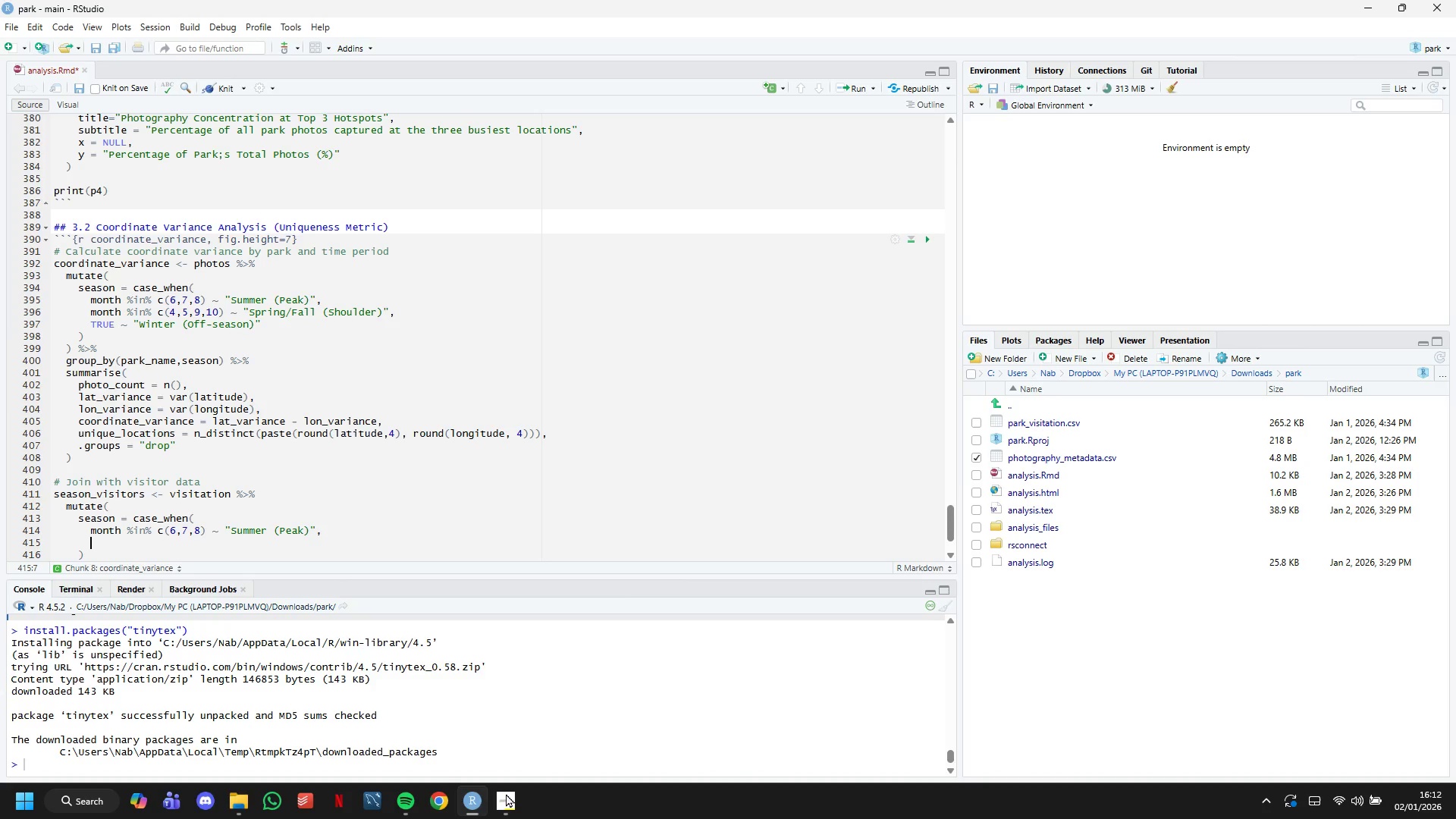 
type(month %in% )
key(Backspace)
type( c(4,5,9,10)
 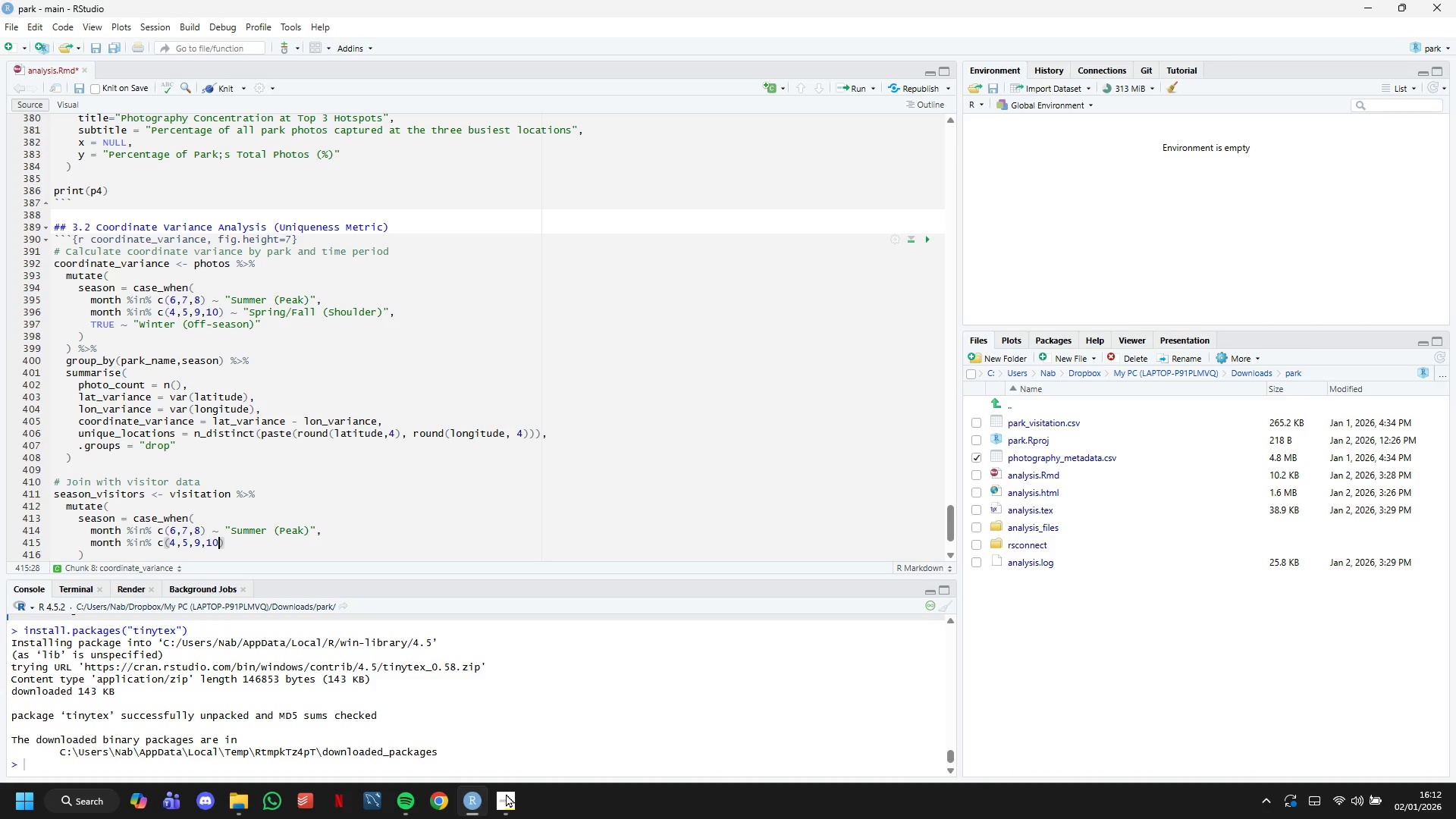 
key(ArrowRight)
 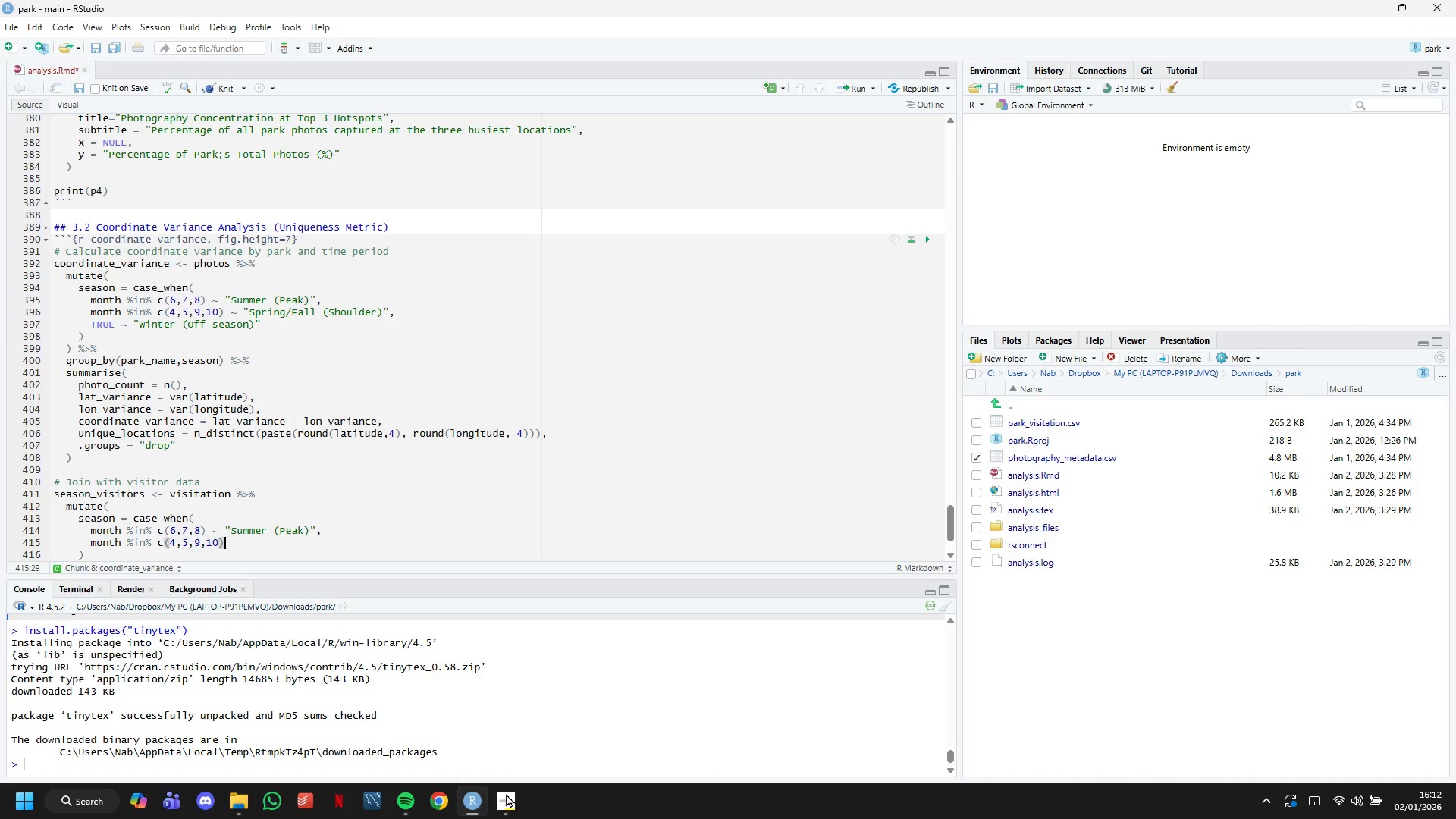 
type( ~ "Spring/Fall (Shoulder)
 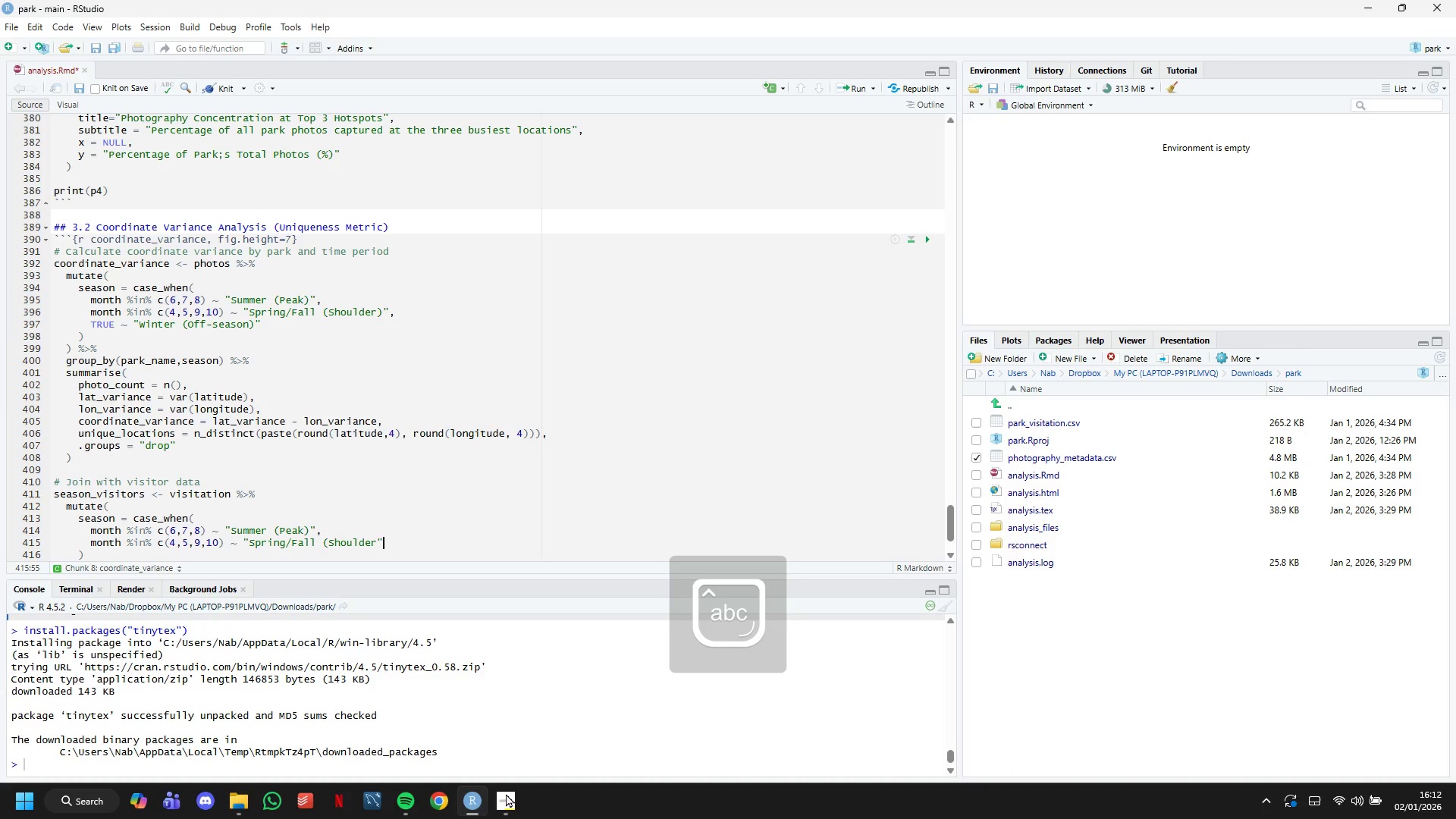 
 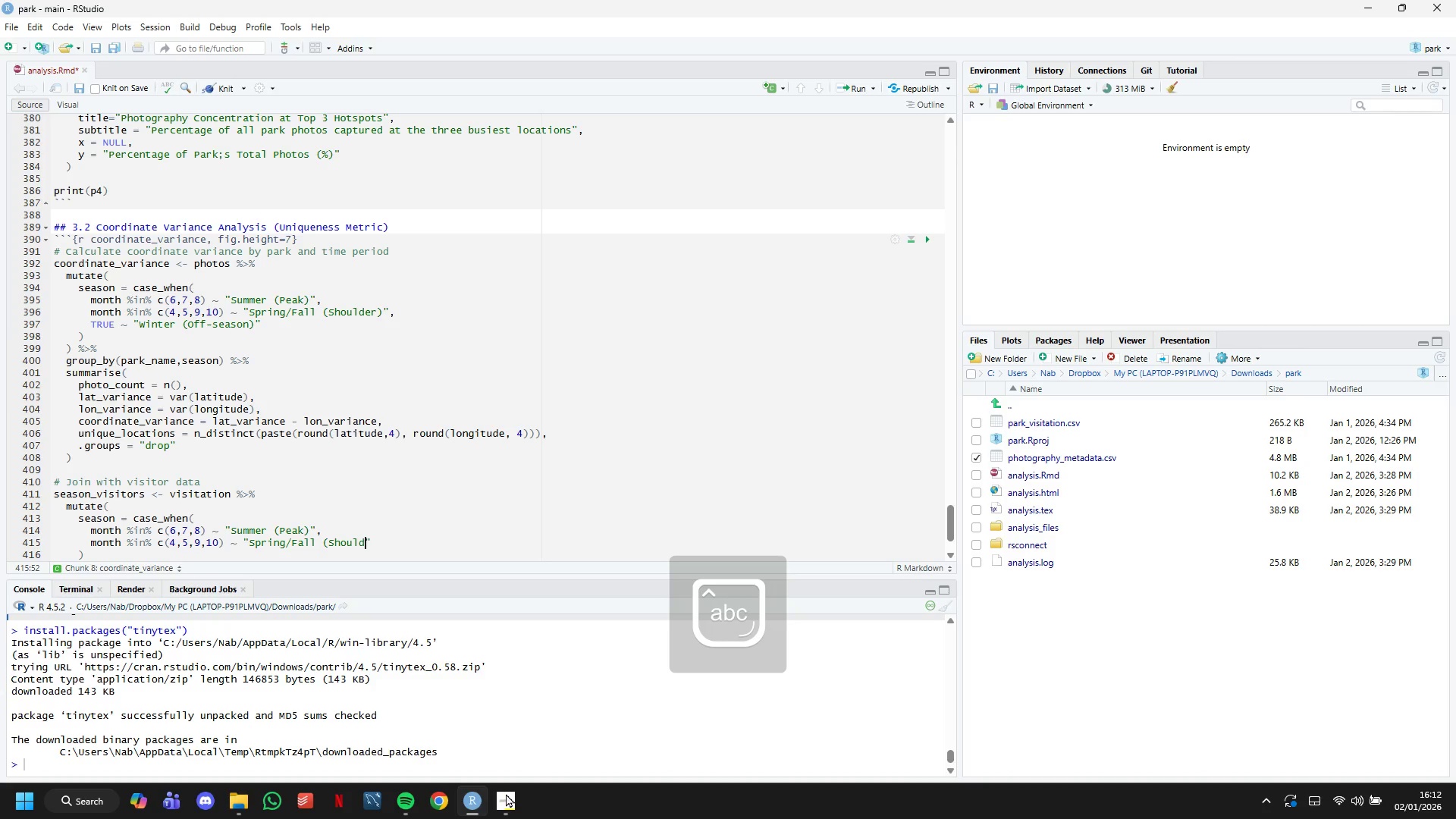 
key(ArrowRight)
 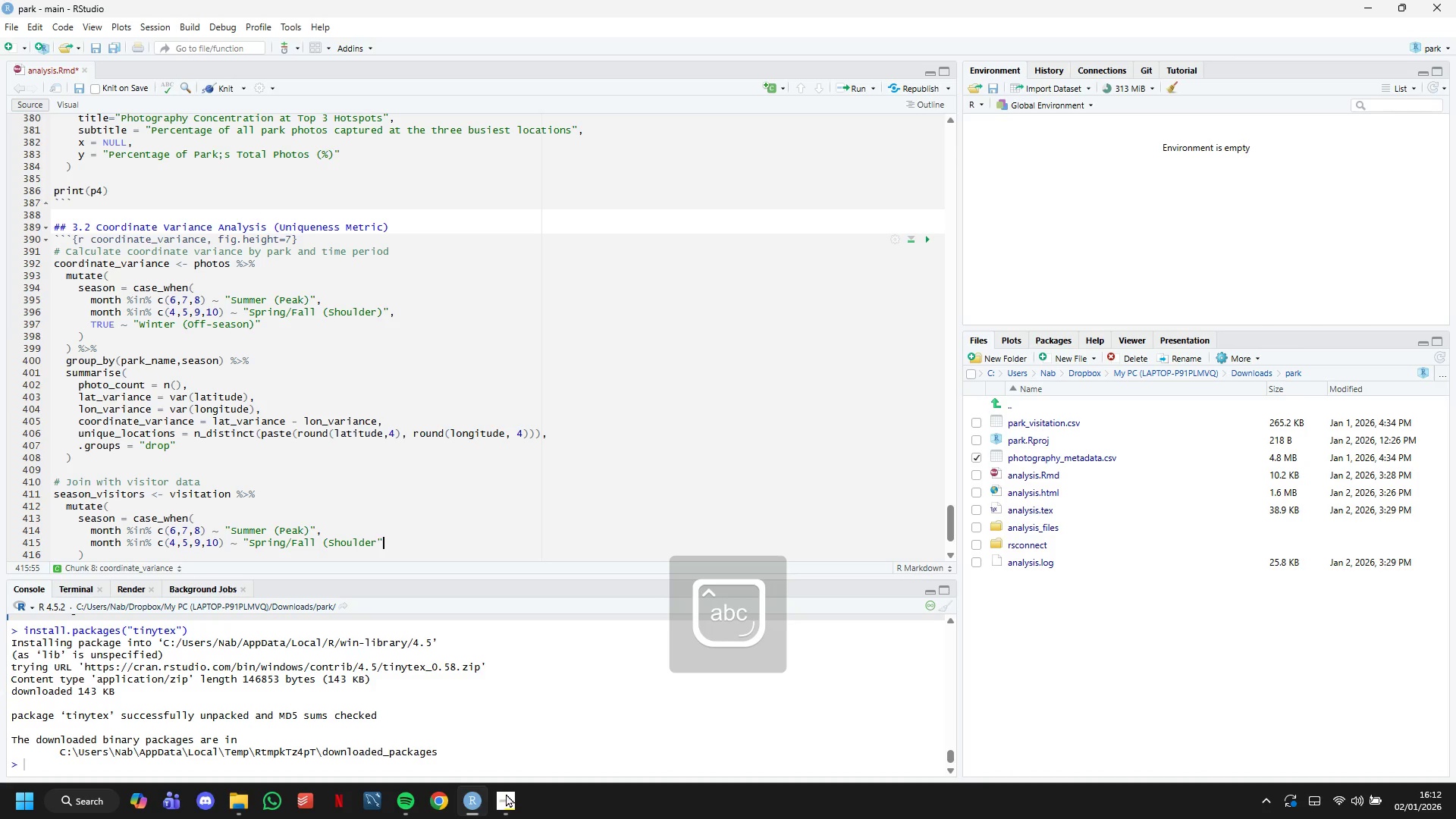 
key(ArrowLeft)
 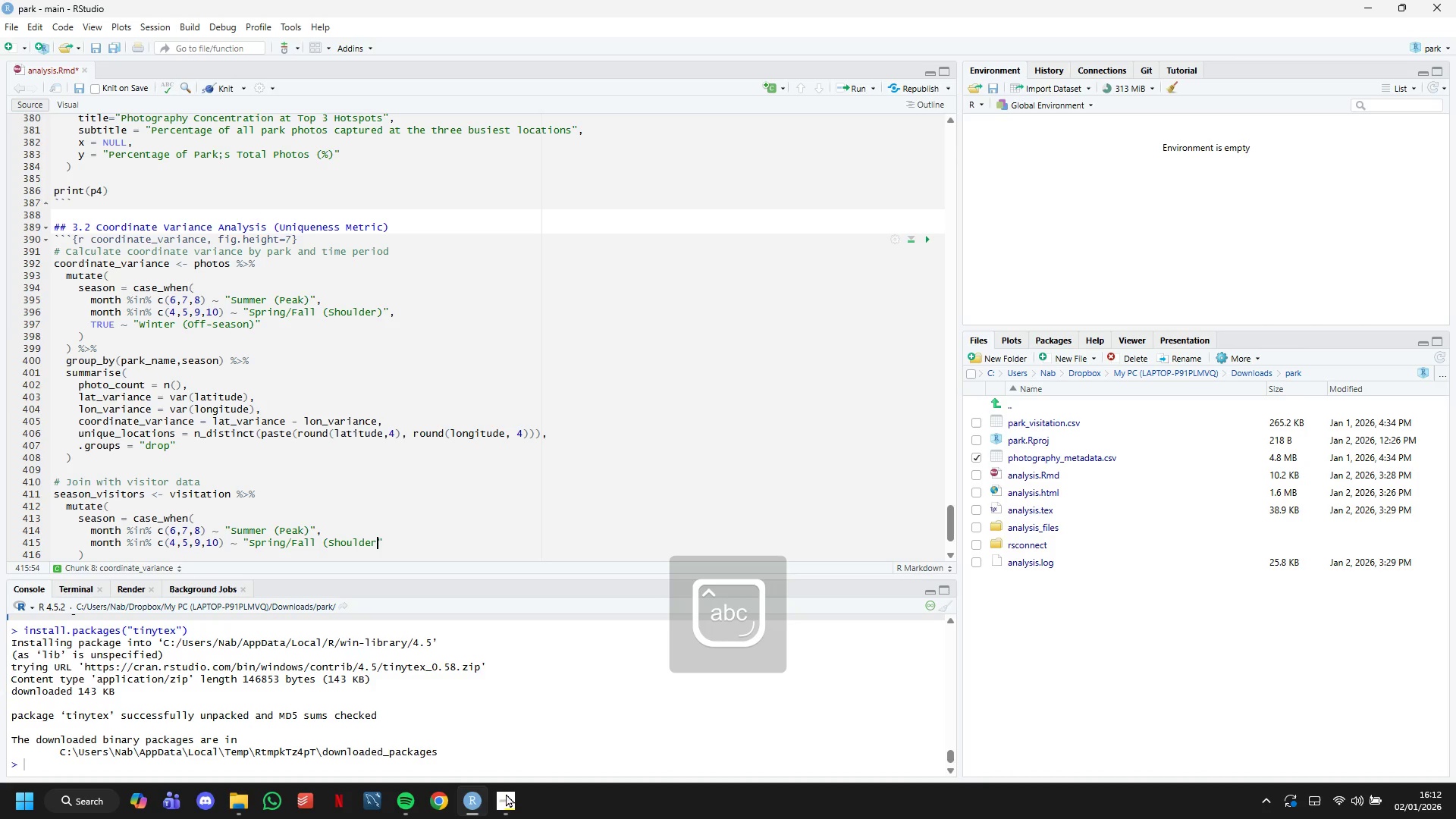 
key(Shift+0)
 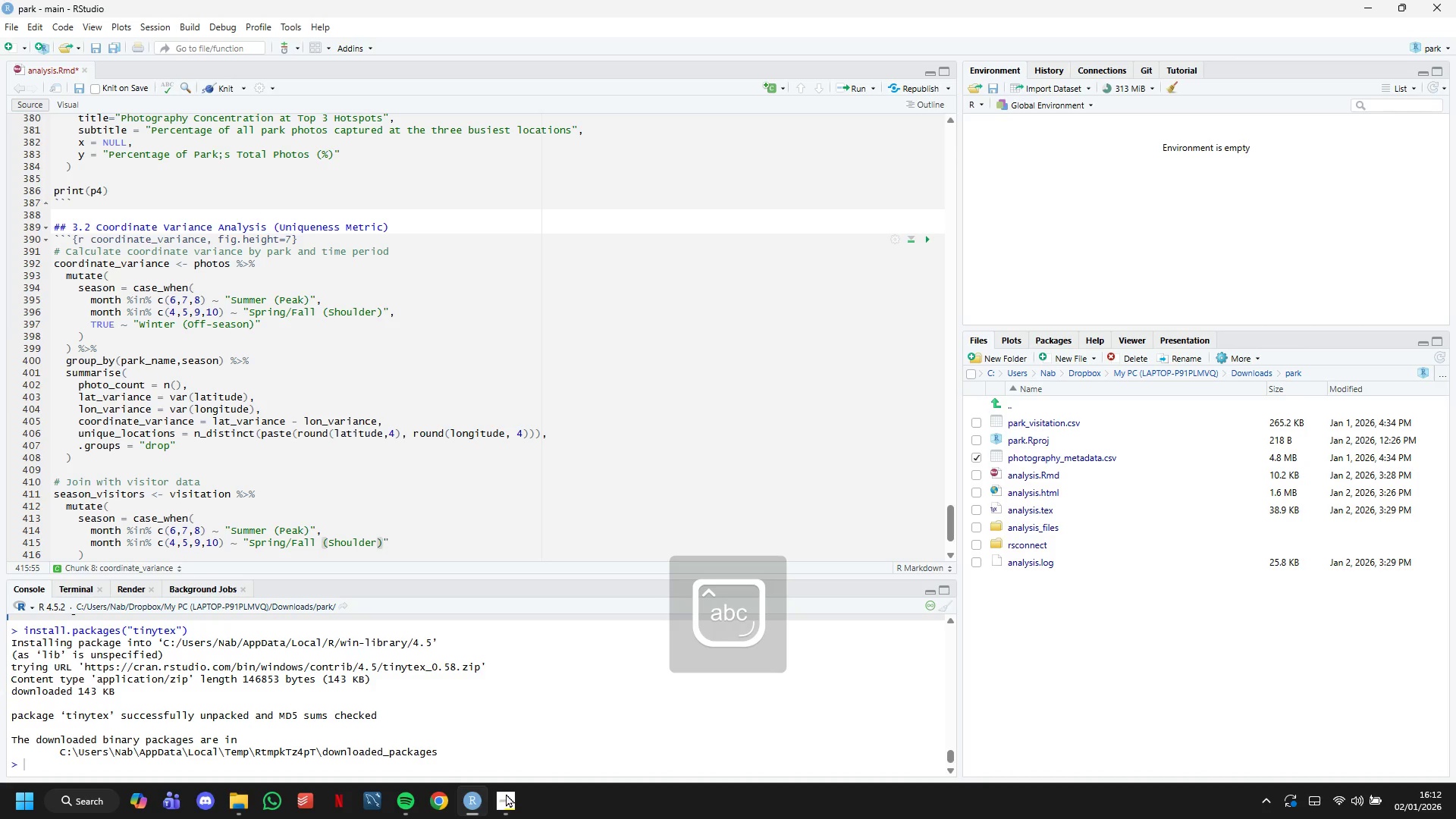 
key(ArrowRight)
 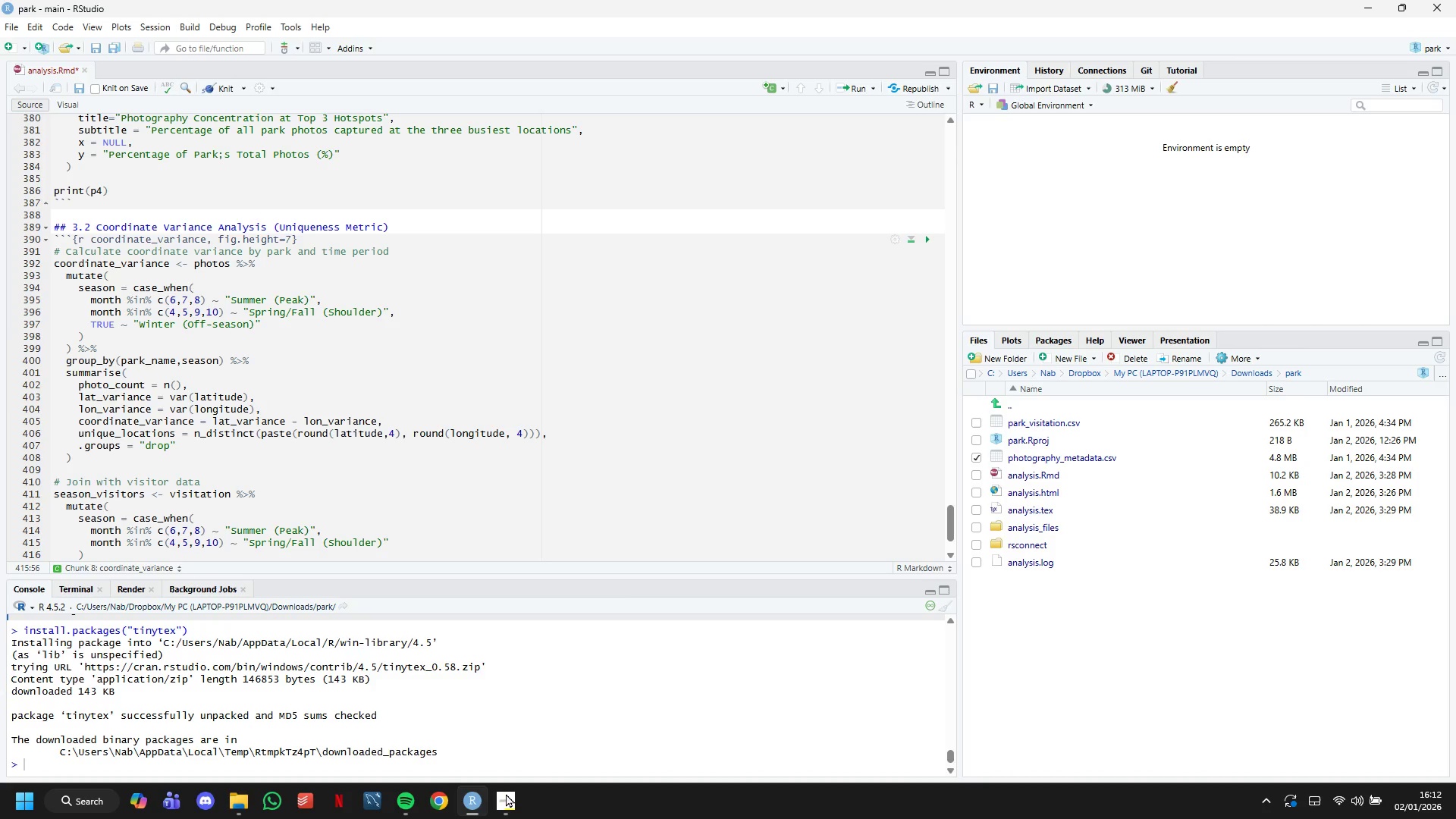 
key(Comma)
 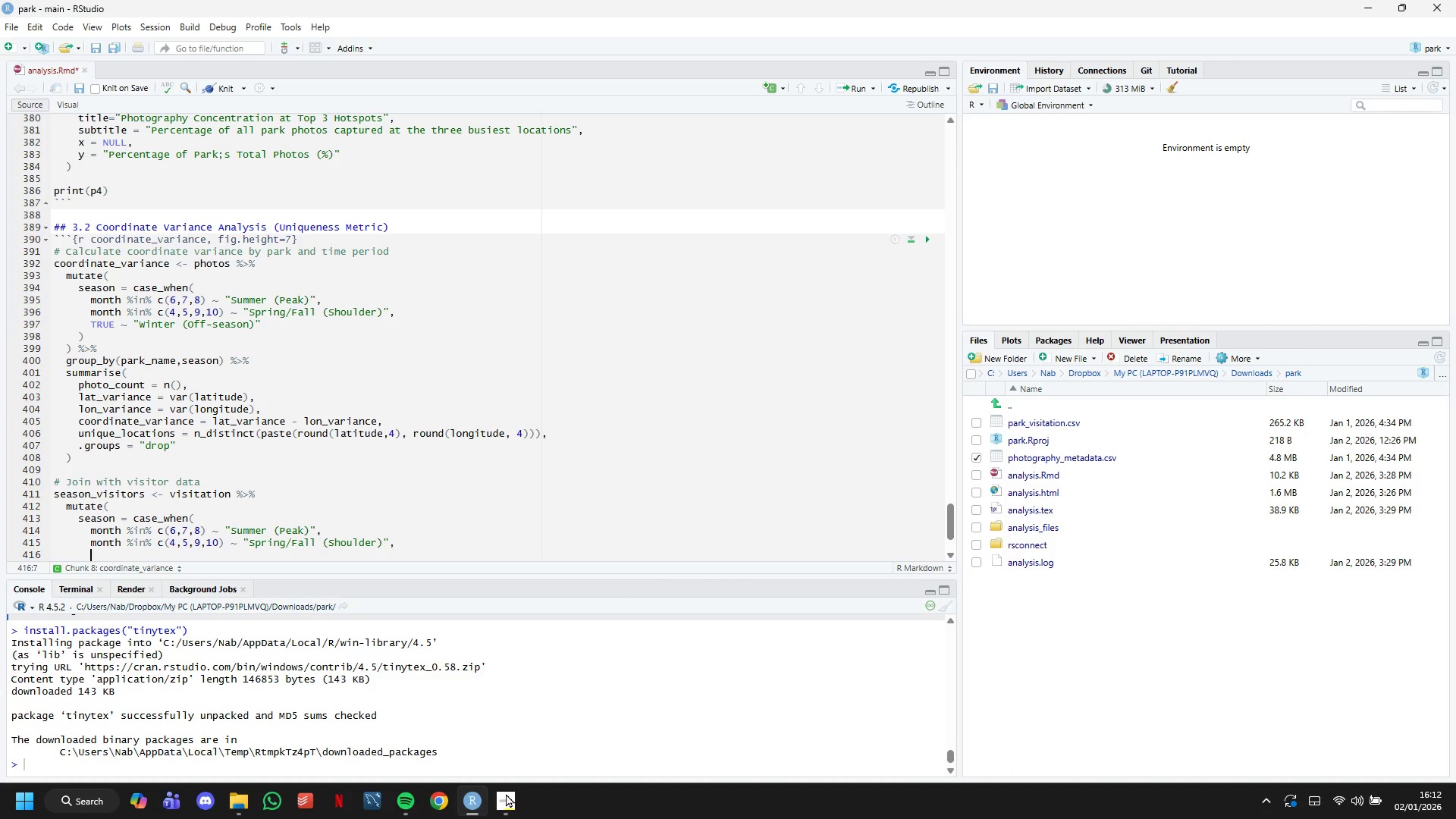 
key(Enter)
 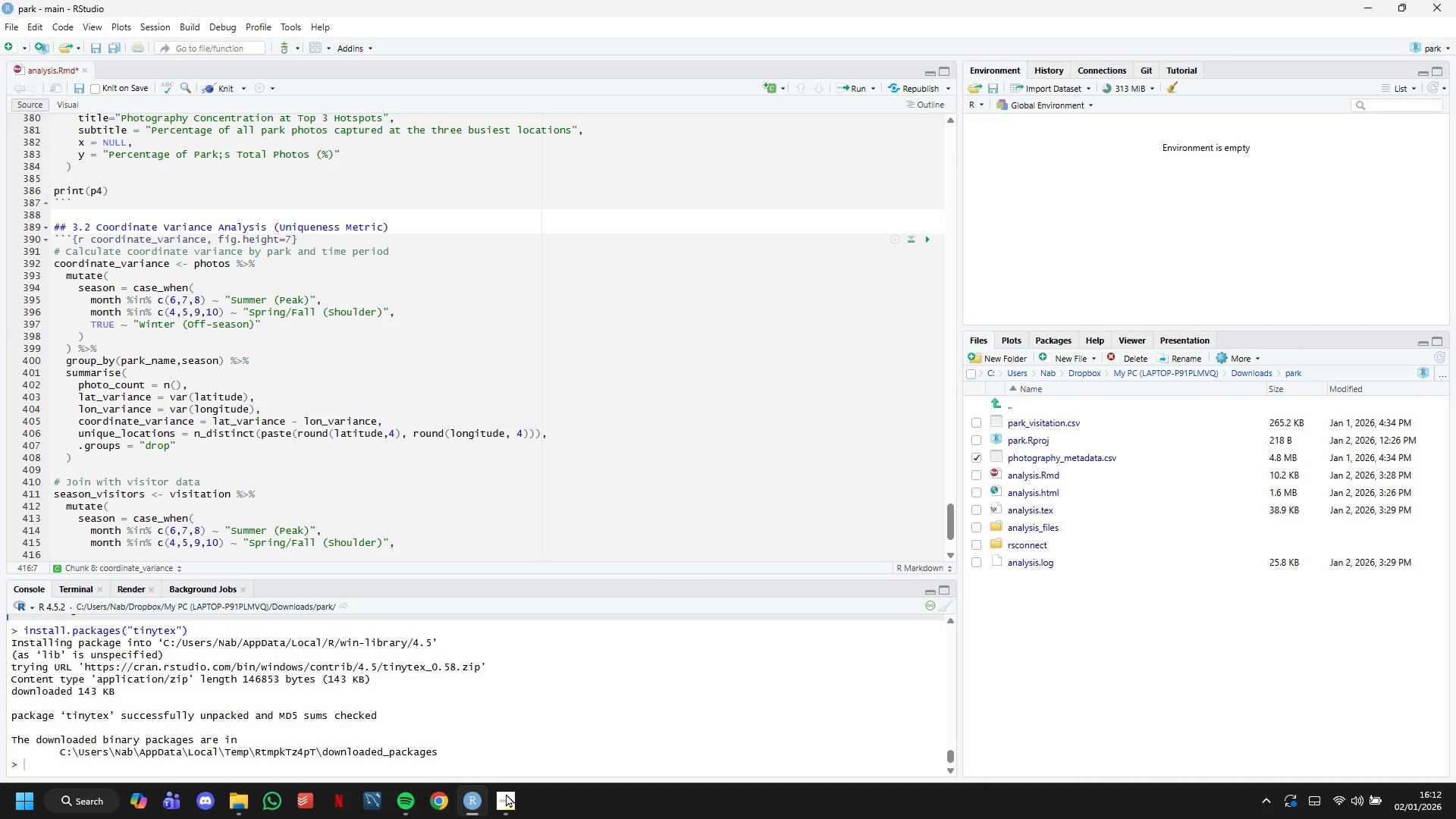 
type(month %in%)
 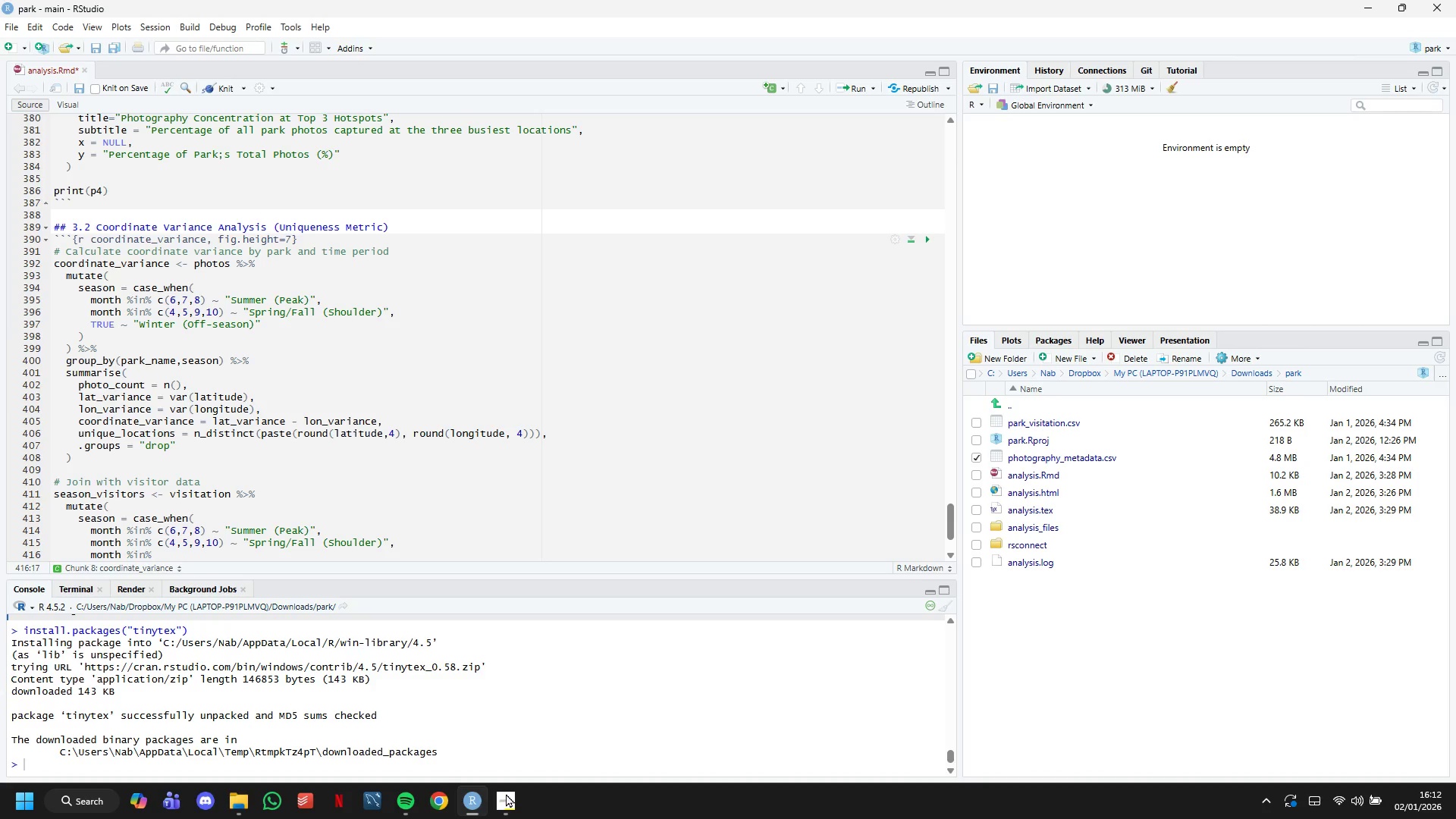 
key(ArrowRight)
 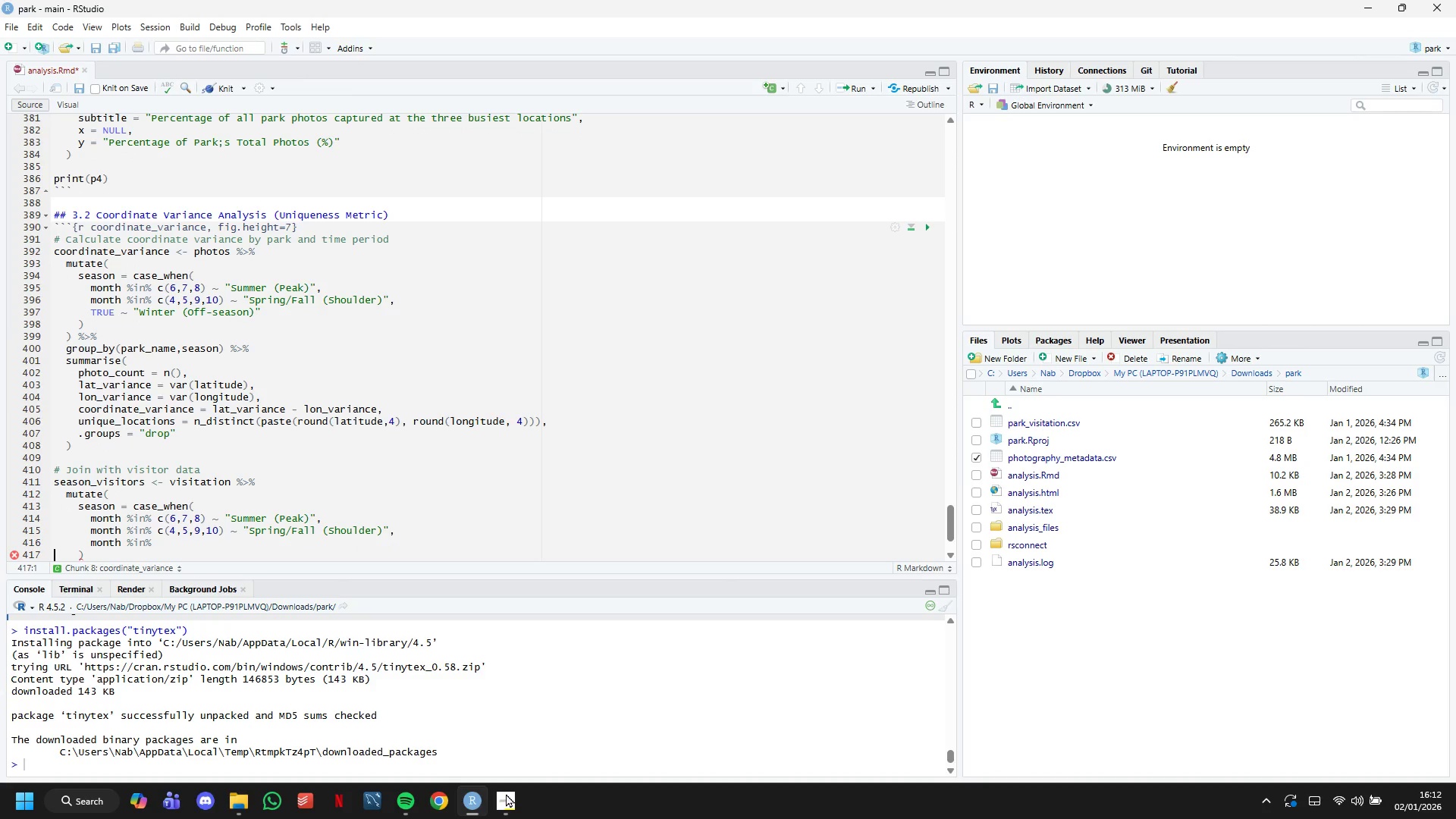 
key(ArrowLeft)
 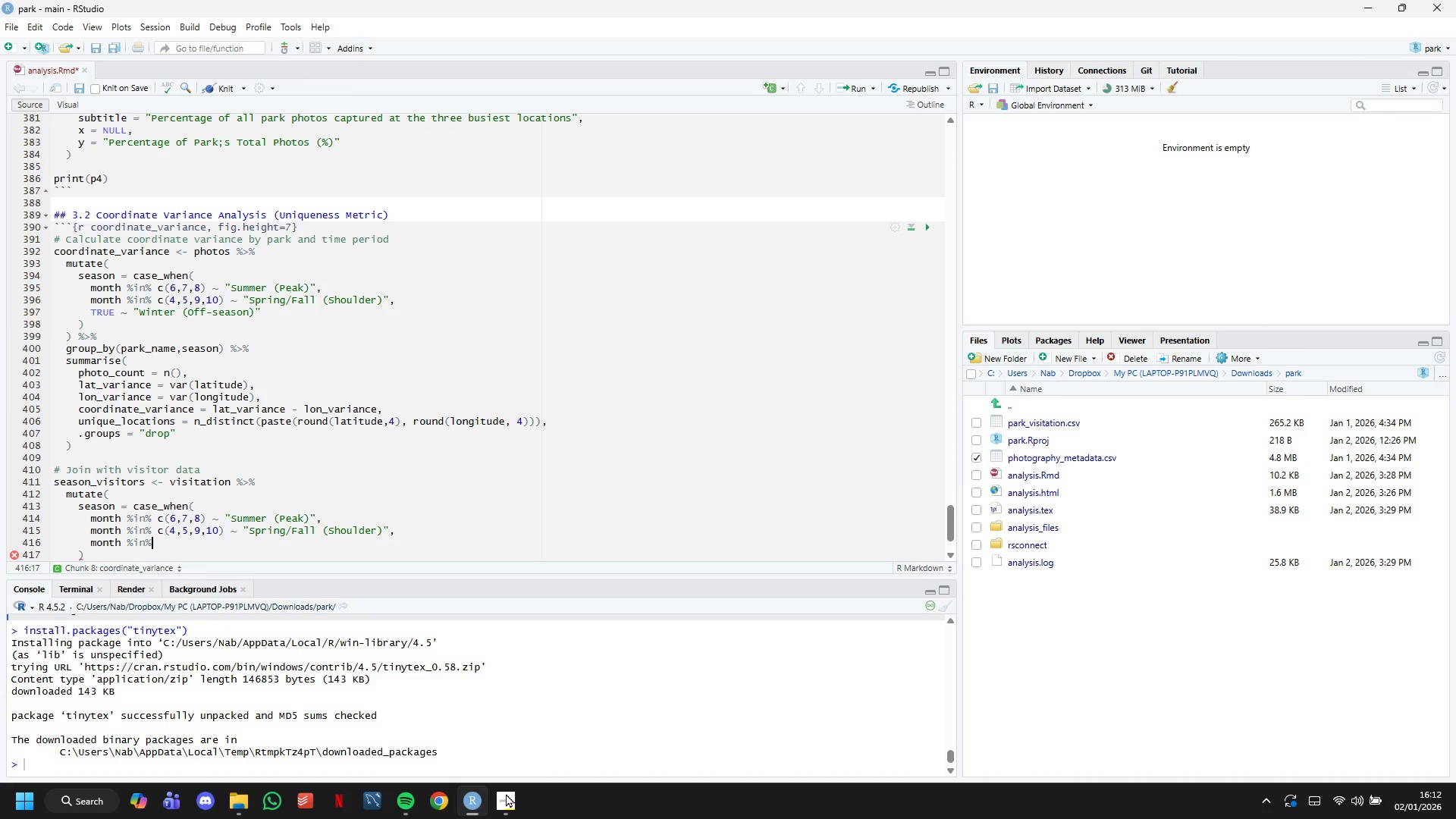 
hold_key(key=Backspace, duration=0.75)
 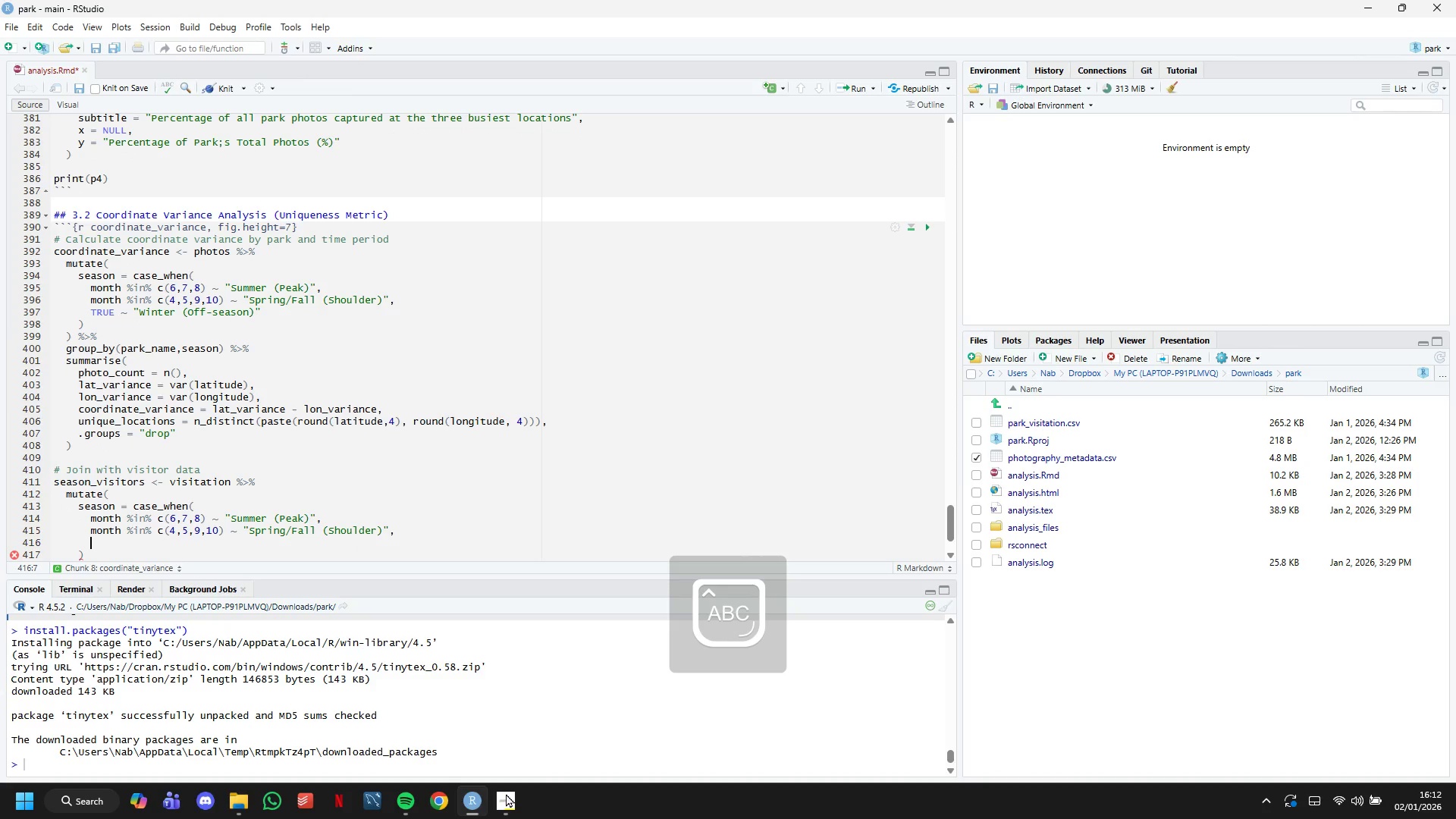 
hold_key(key=Backspace, duration=29.05)
 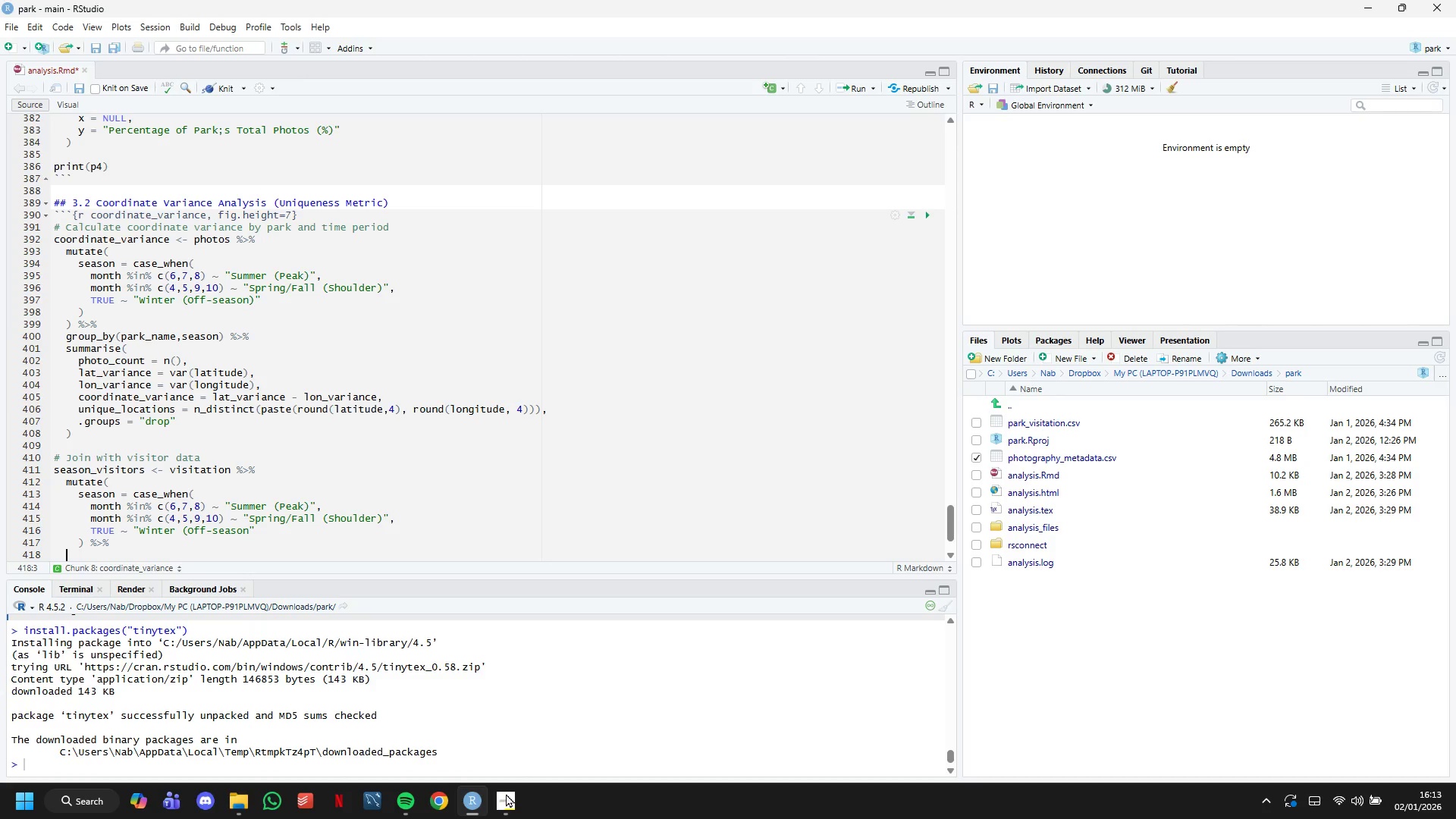 
type(TRUE ~ "Winter (Off-season)
 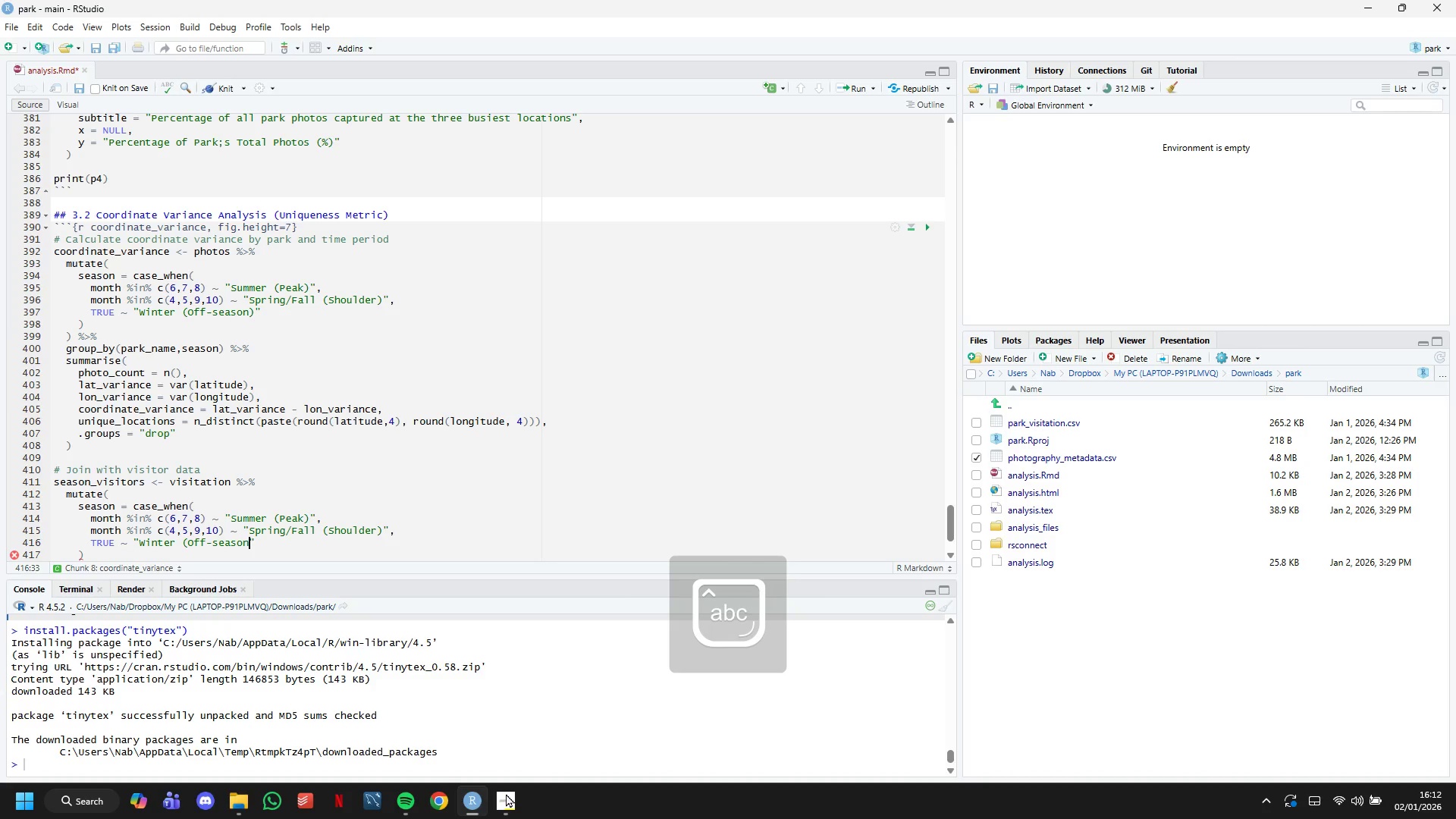 
key(ArrowRight)
 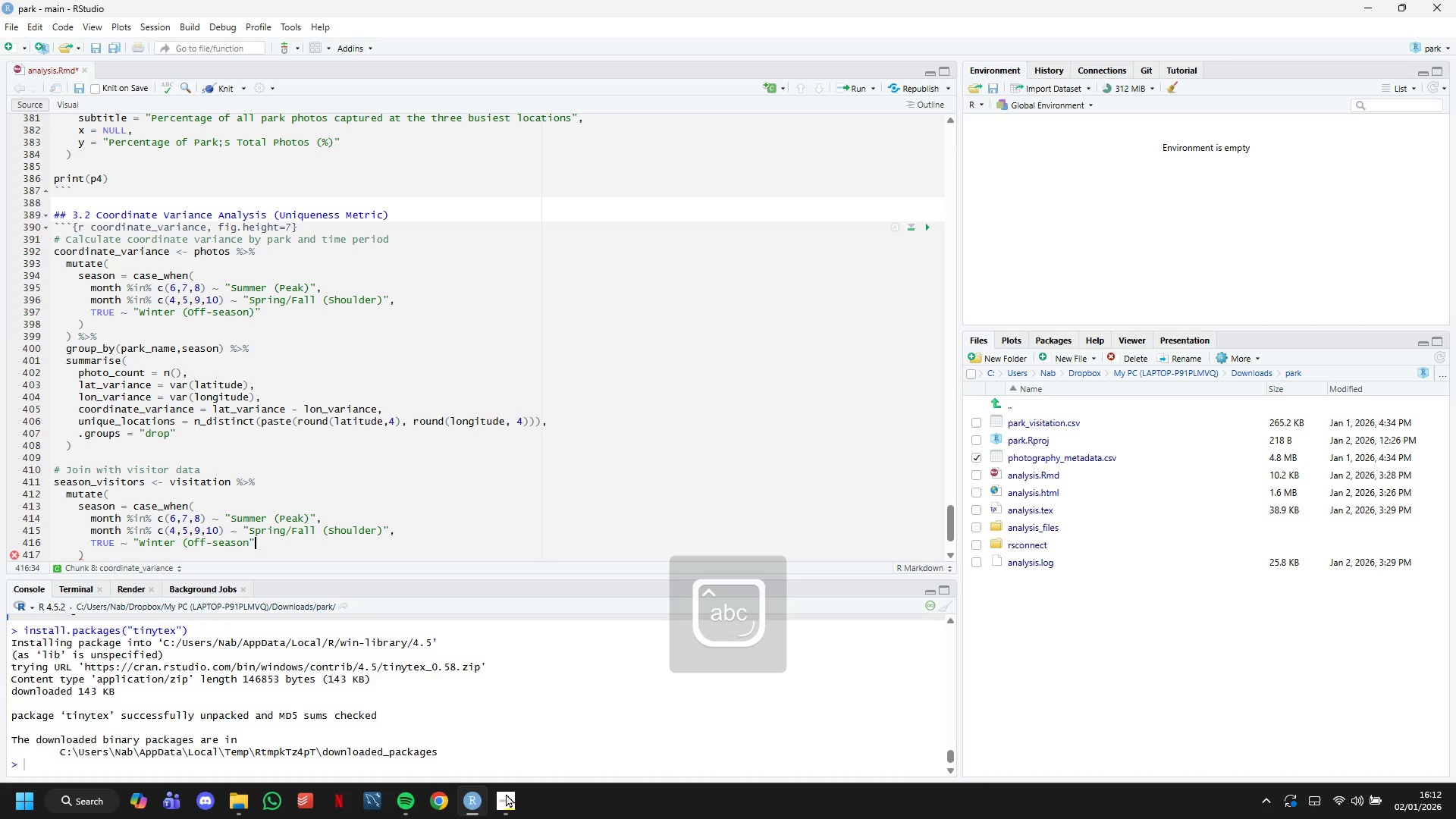 
key(ArrowDown)
 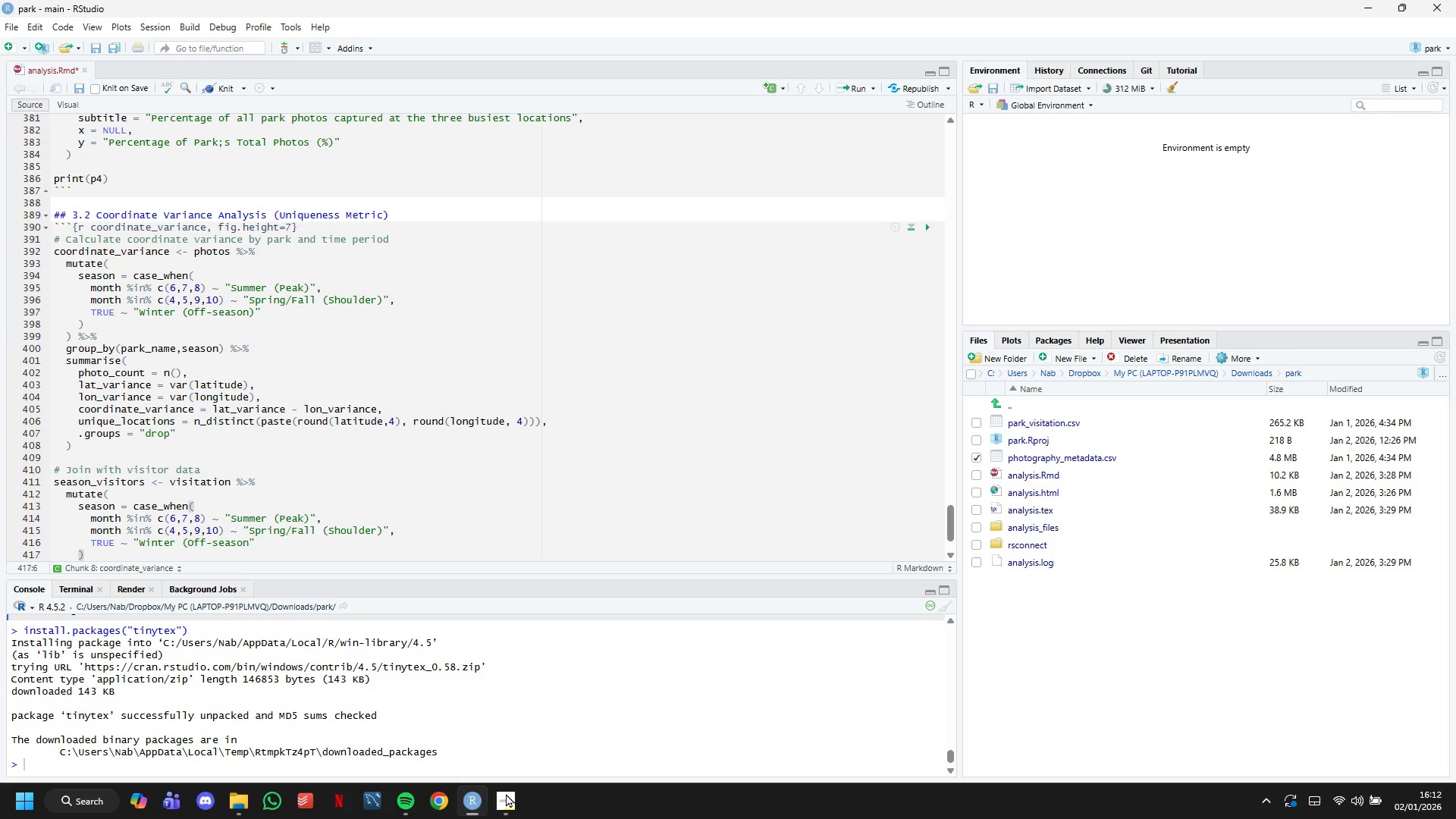 
key(Space)
 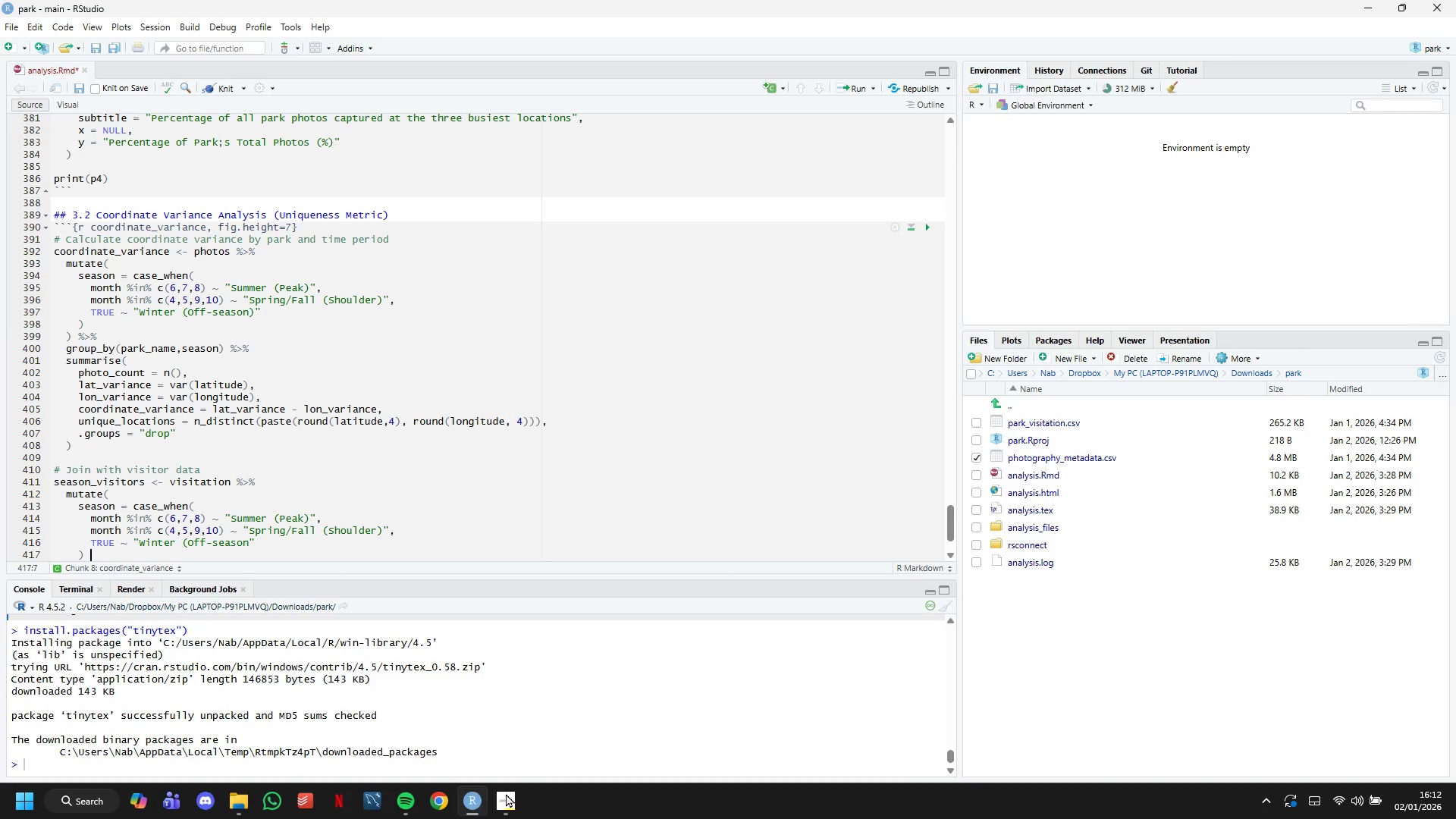 
hold_key(key=ShiftLeft, duration=1.51)
 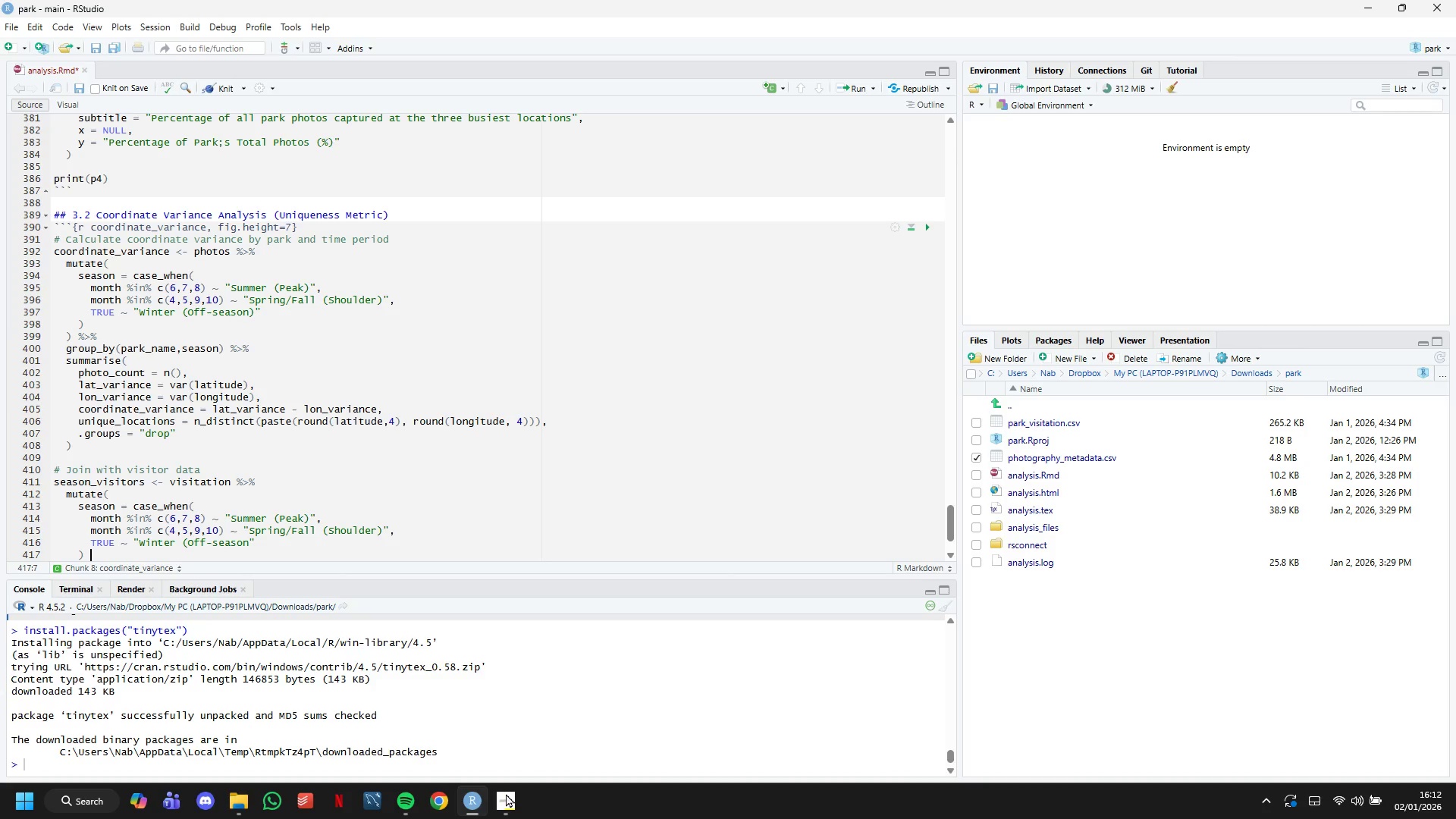 
hold_key(key=ShiftLeft, duration=1.52)
 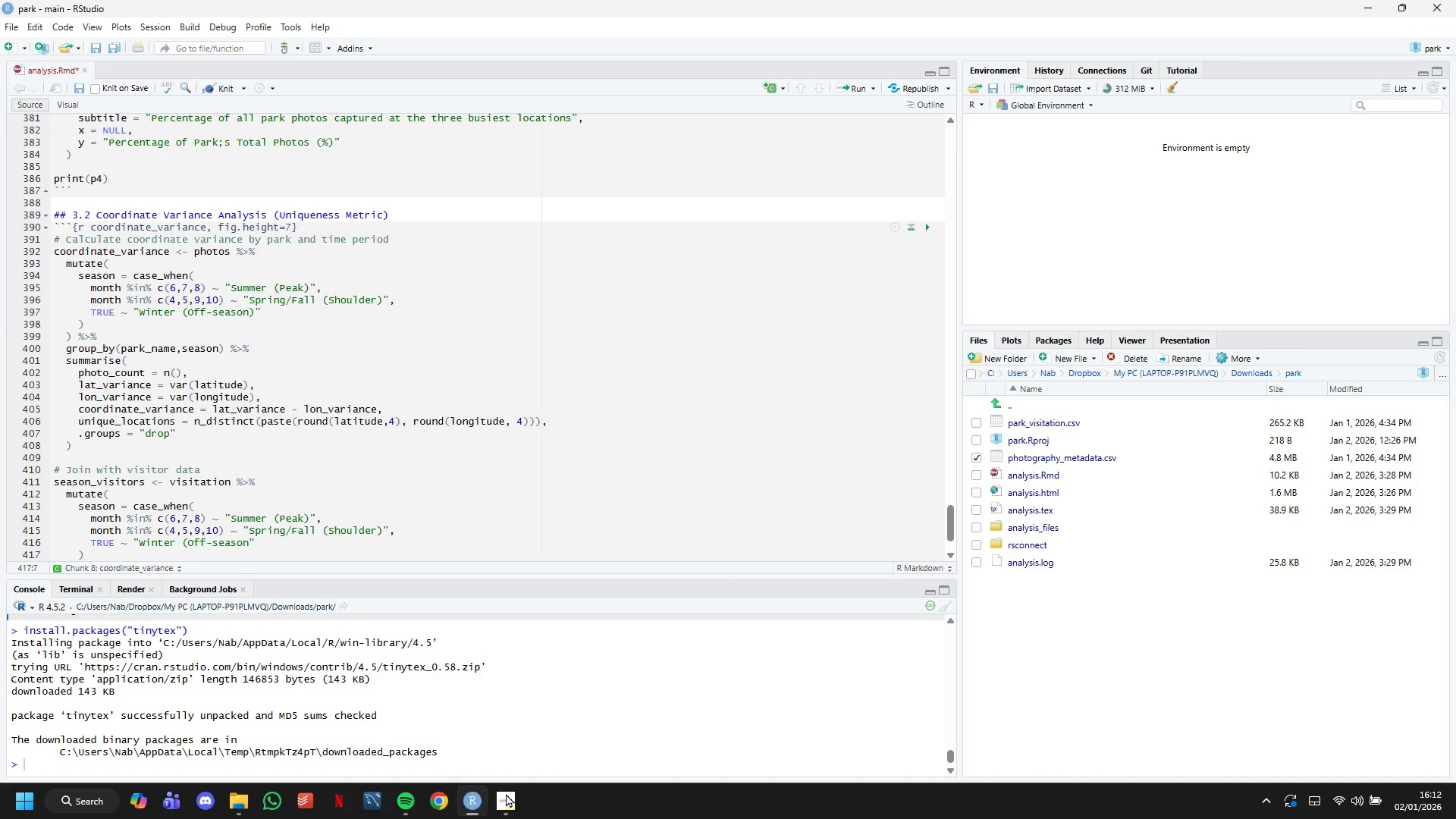 
hold_key(key=ShiftLeft, duration=1.5)
 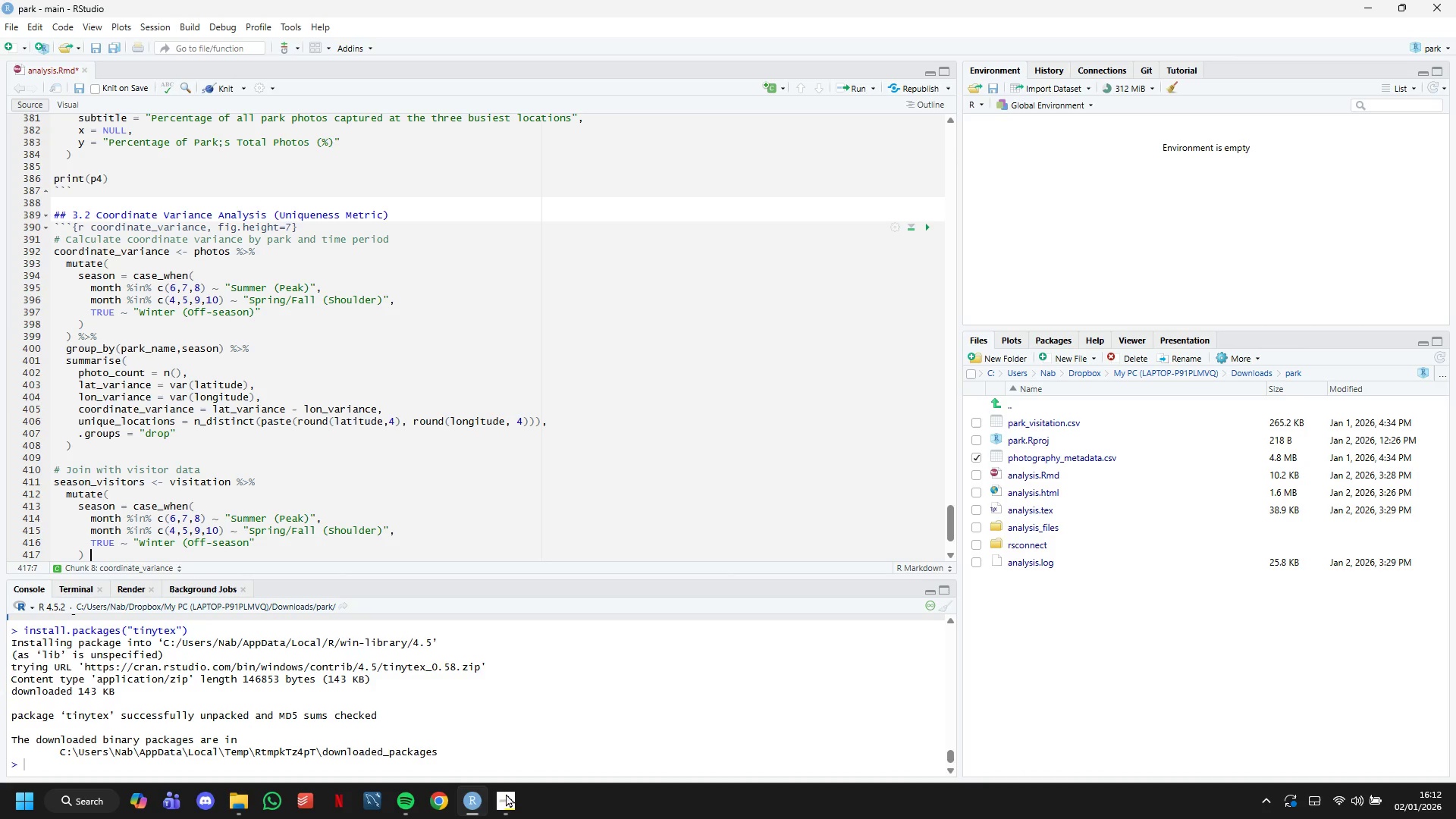 
hold_key(key=ShiftLeft, duration=1.52)
 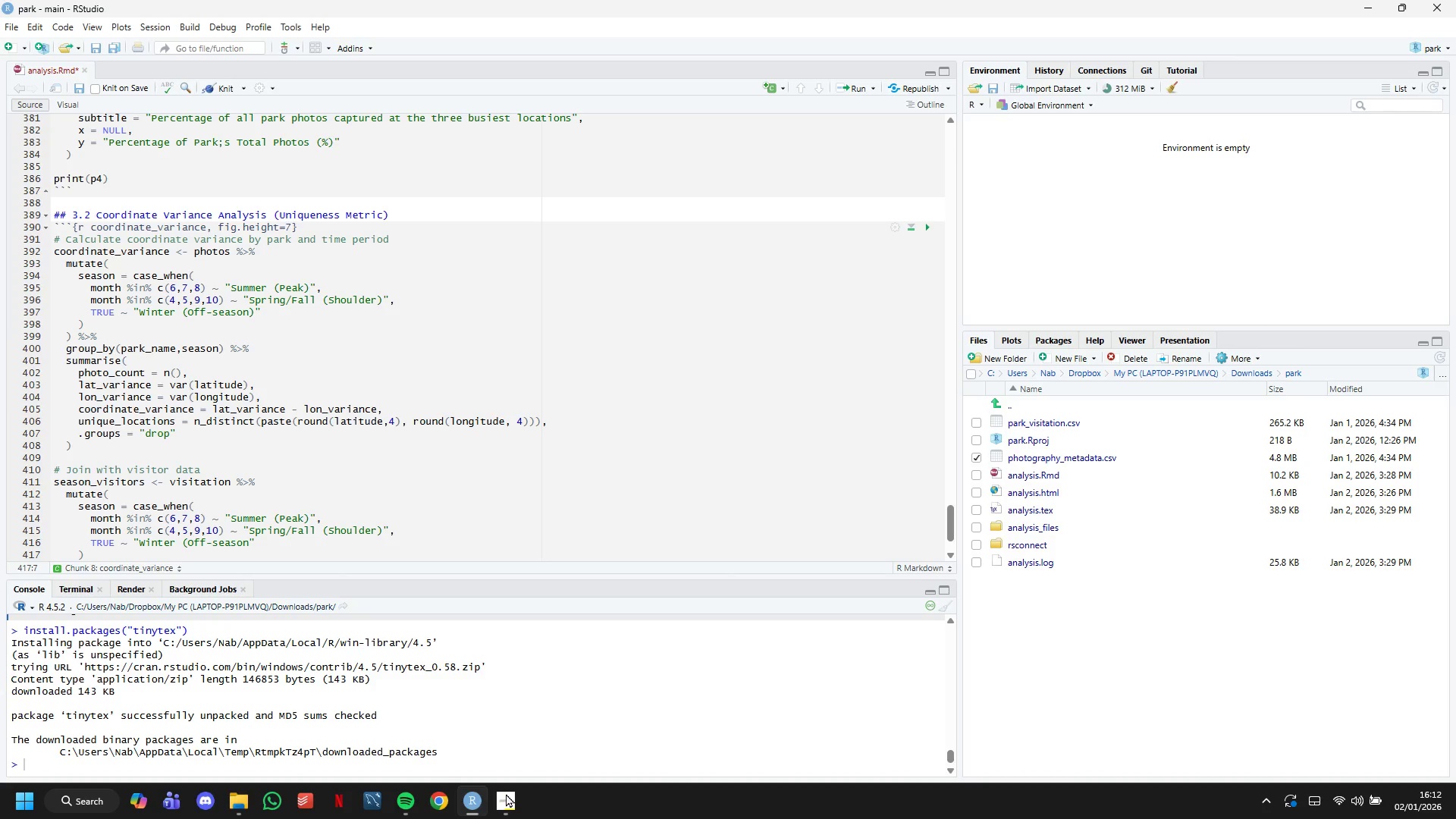 
hold_key(key=ShiftLeft, duration=1.51)
 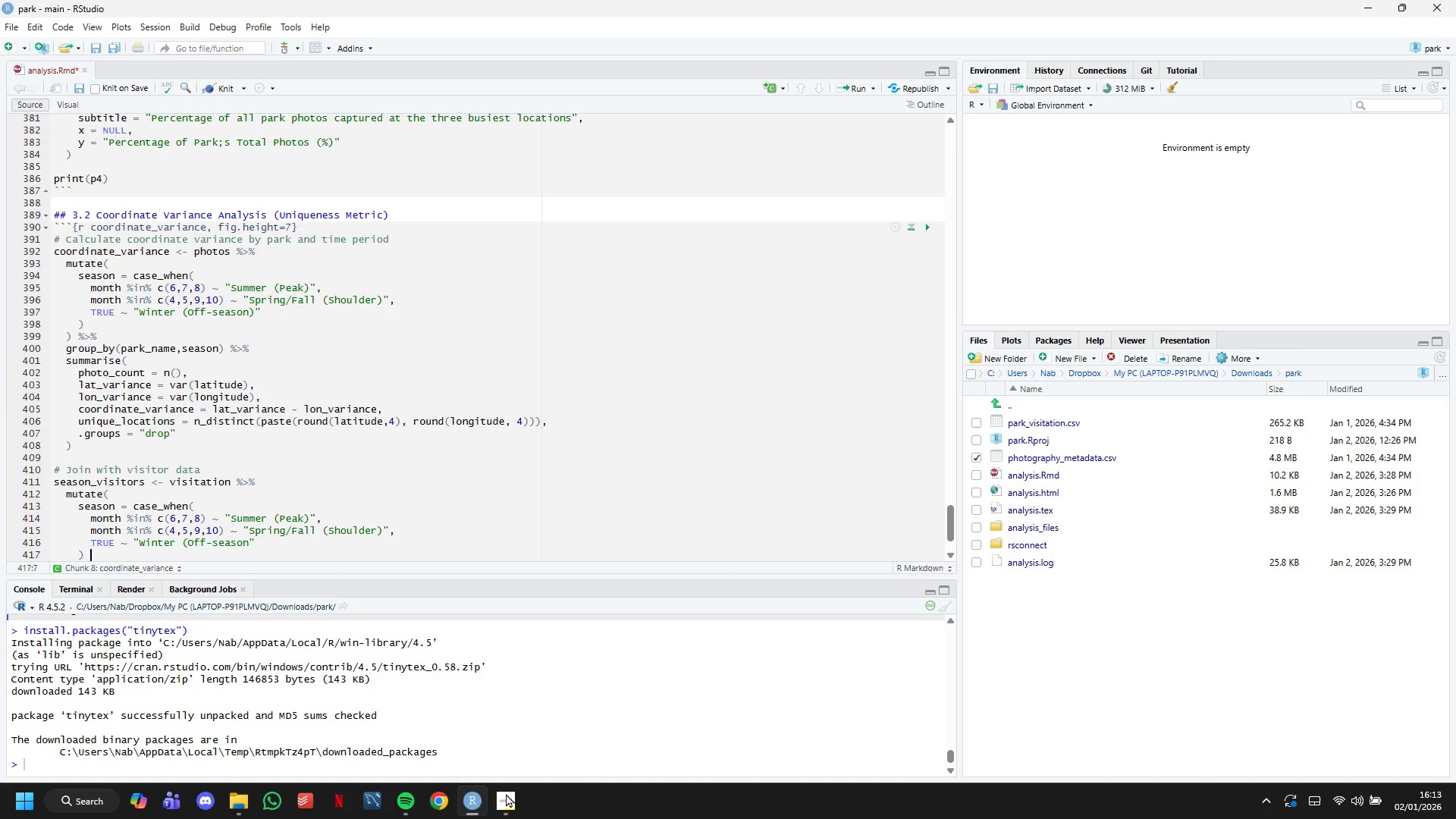 
key(Shift+5)
 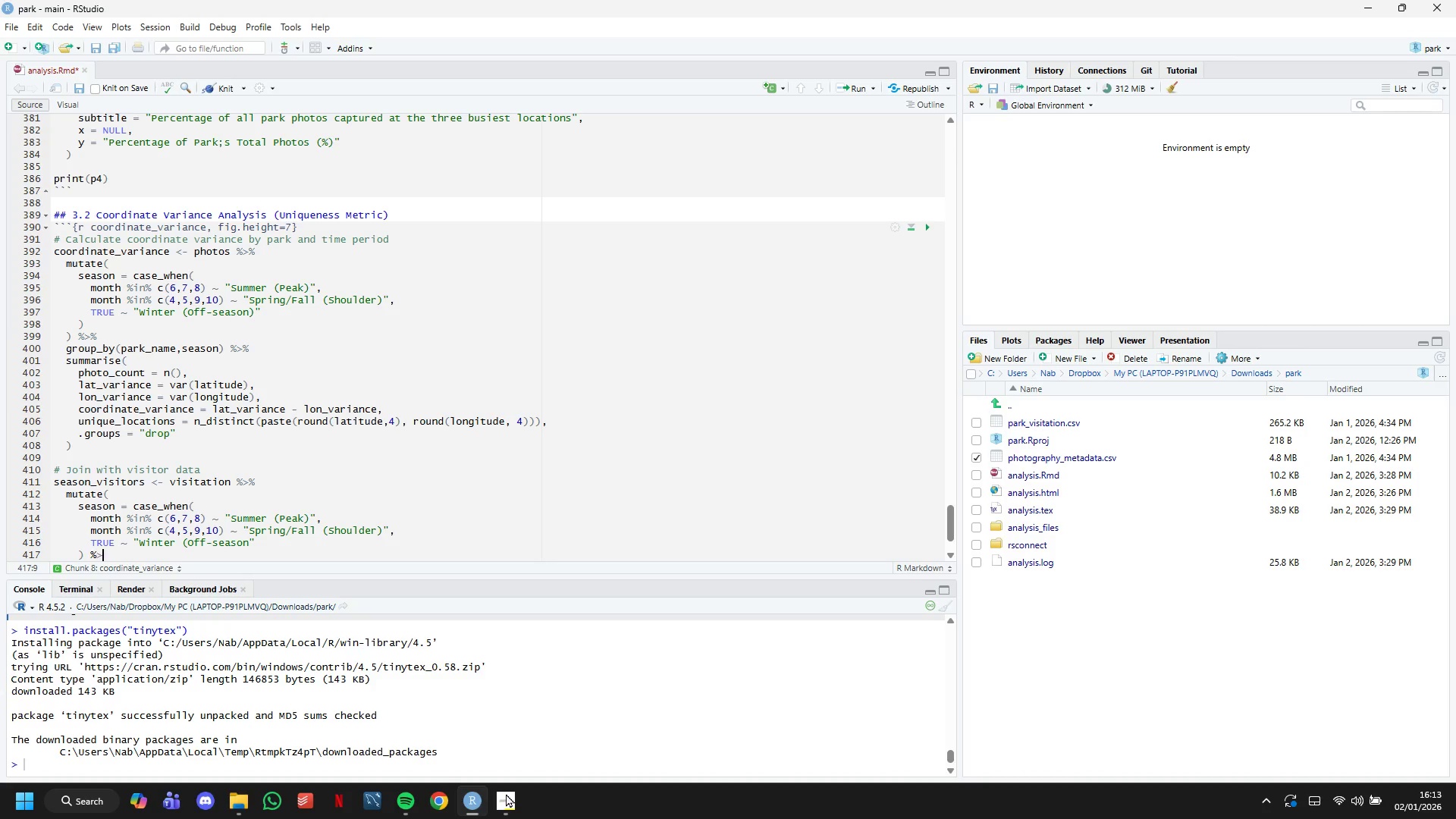 
key(Shift+Period)
 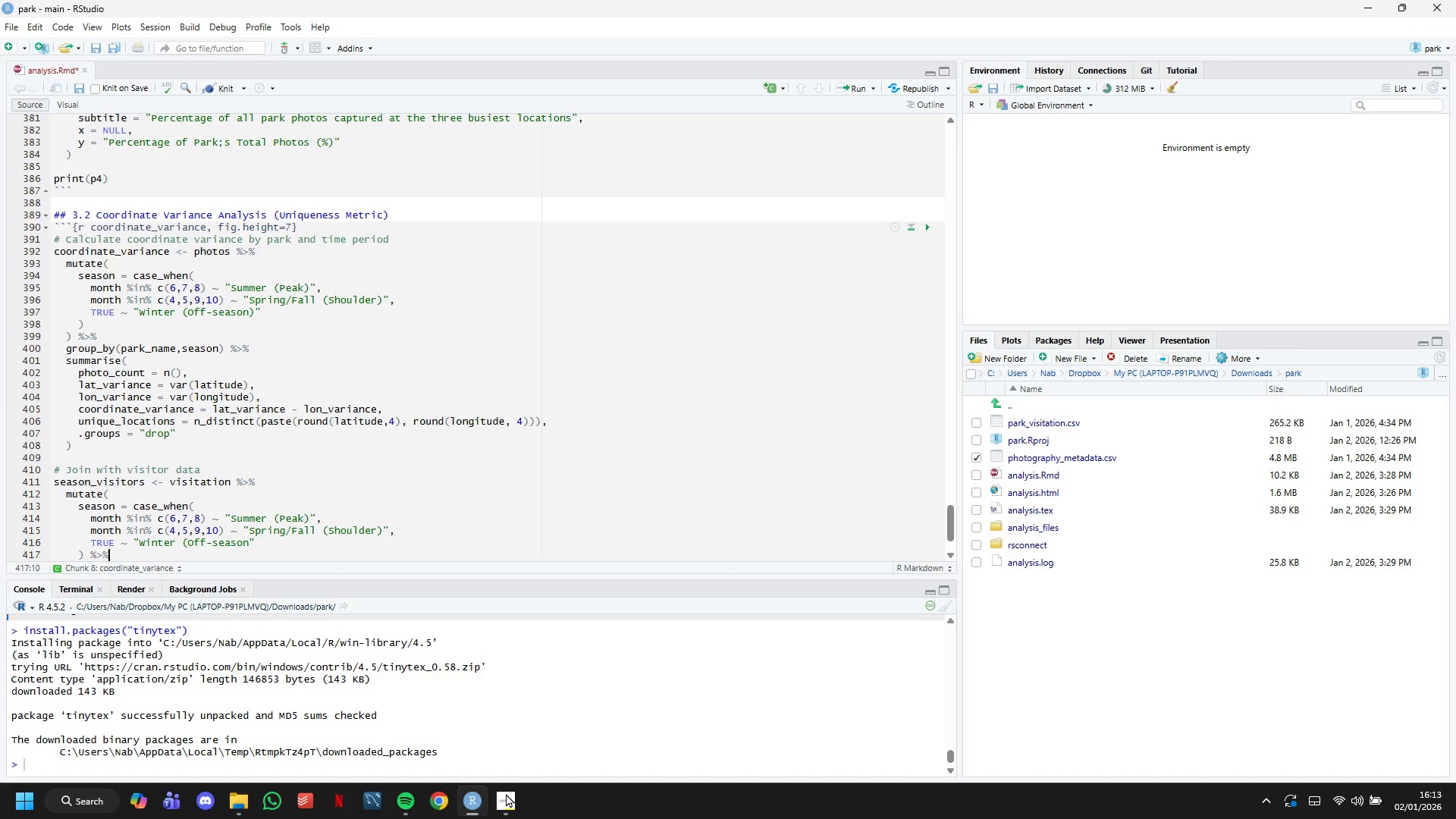 
key(Shift+5)
 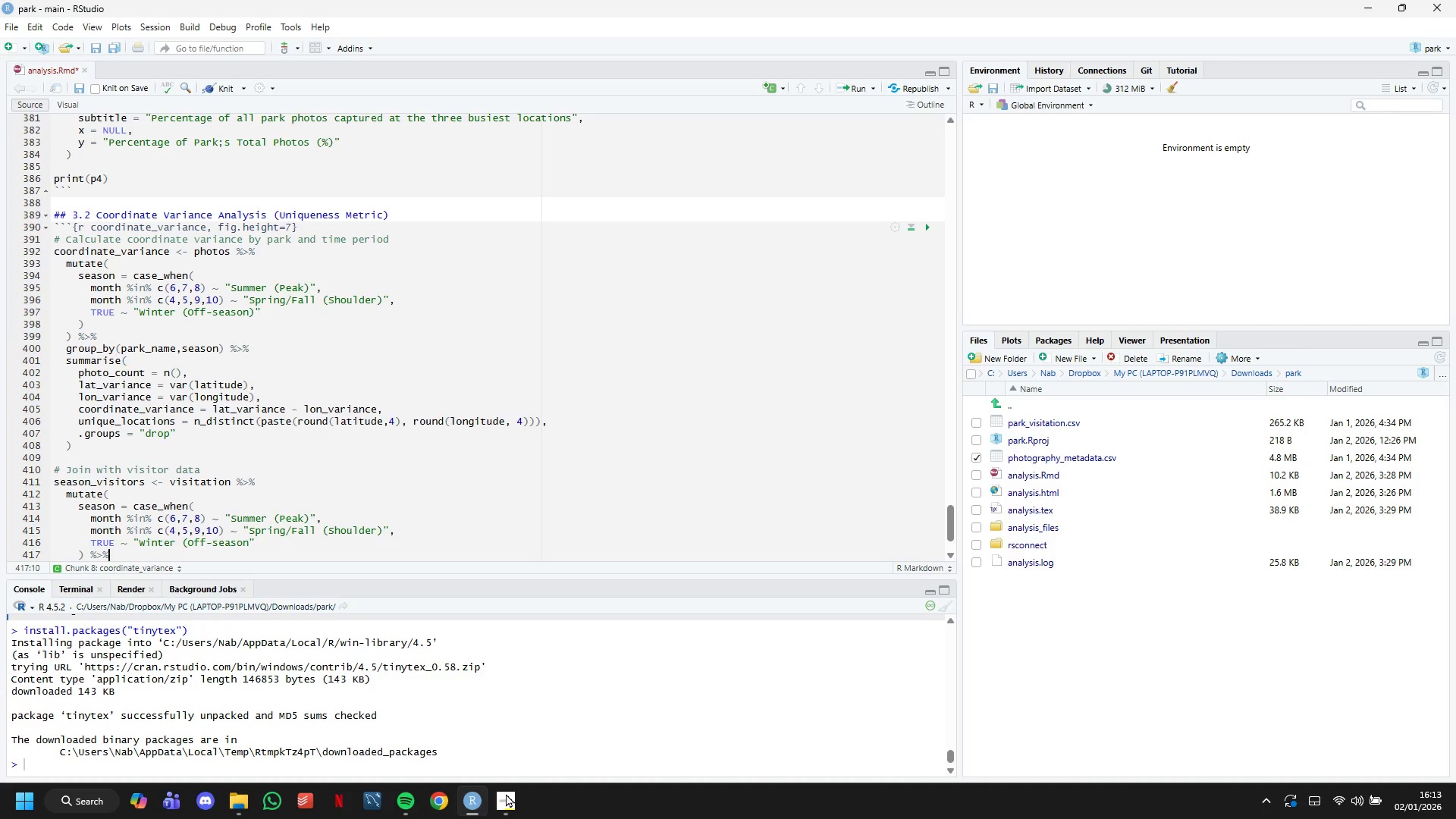 
key(Enter)
 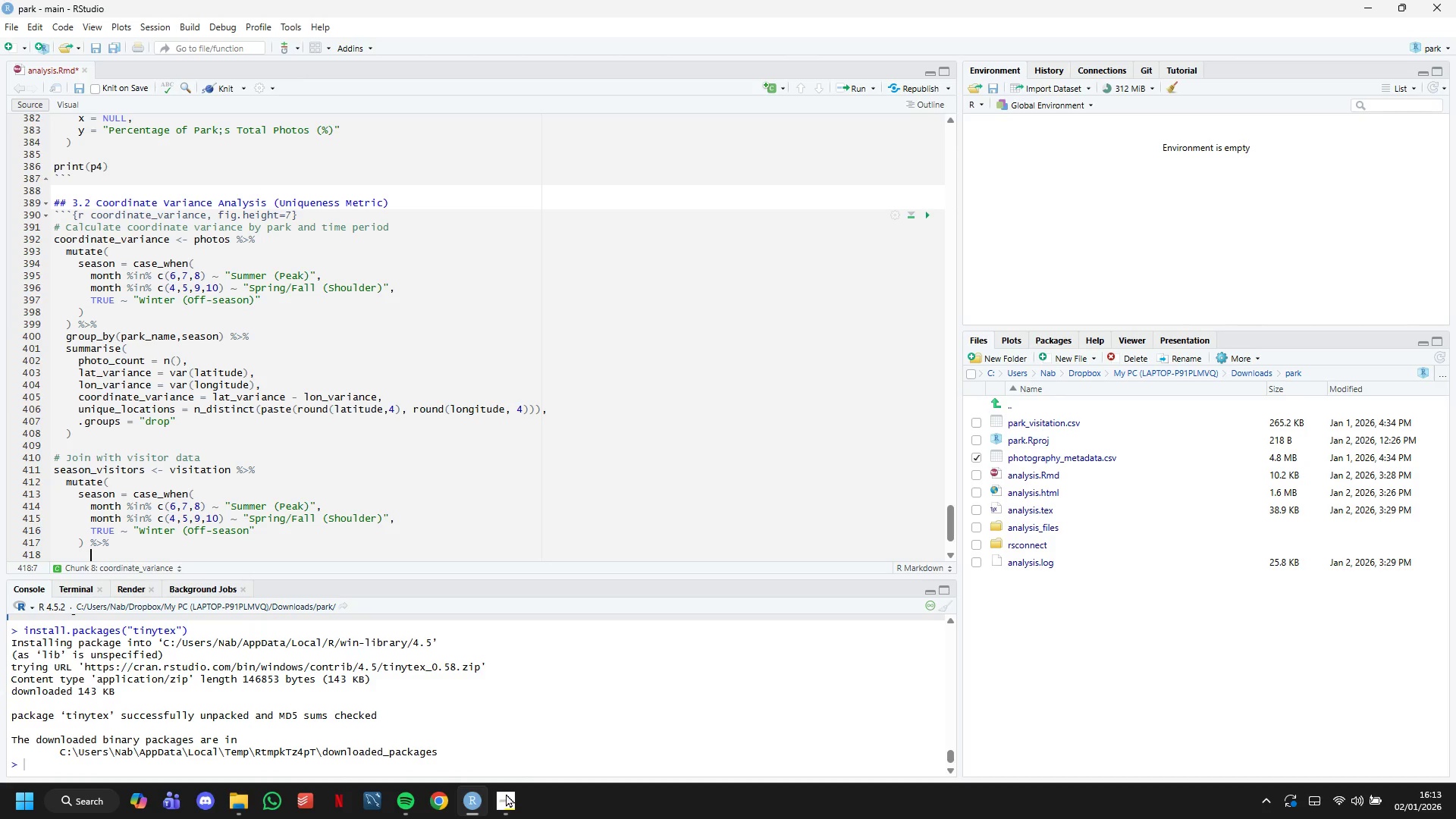 
key(Backspace)
 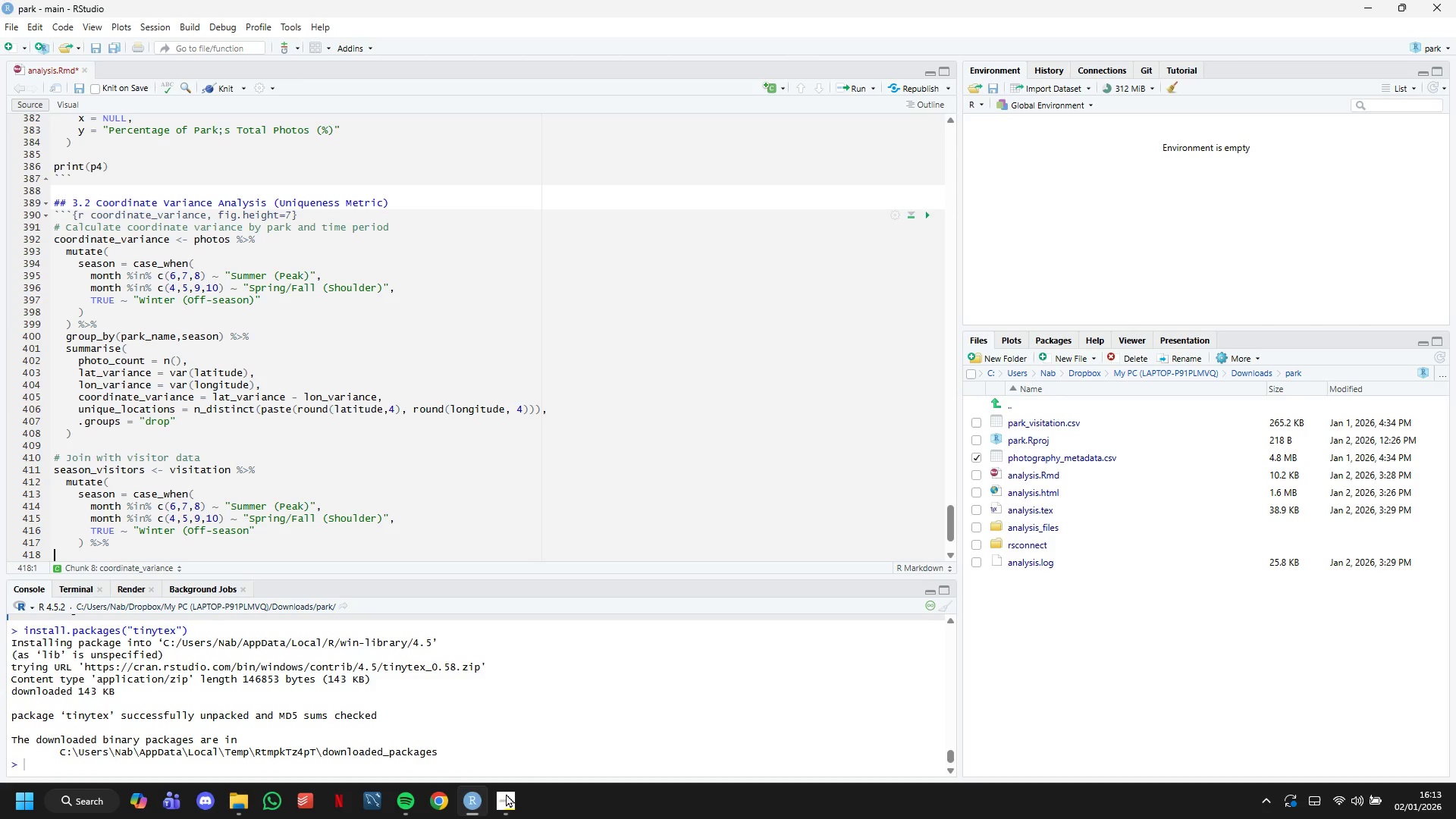 
key(Backspace)
 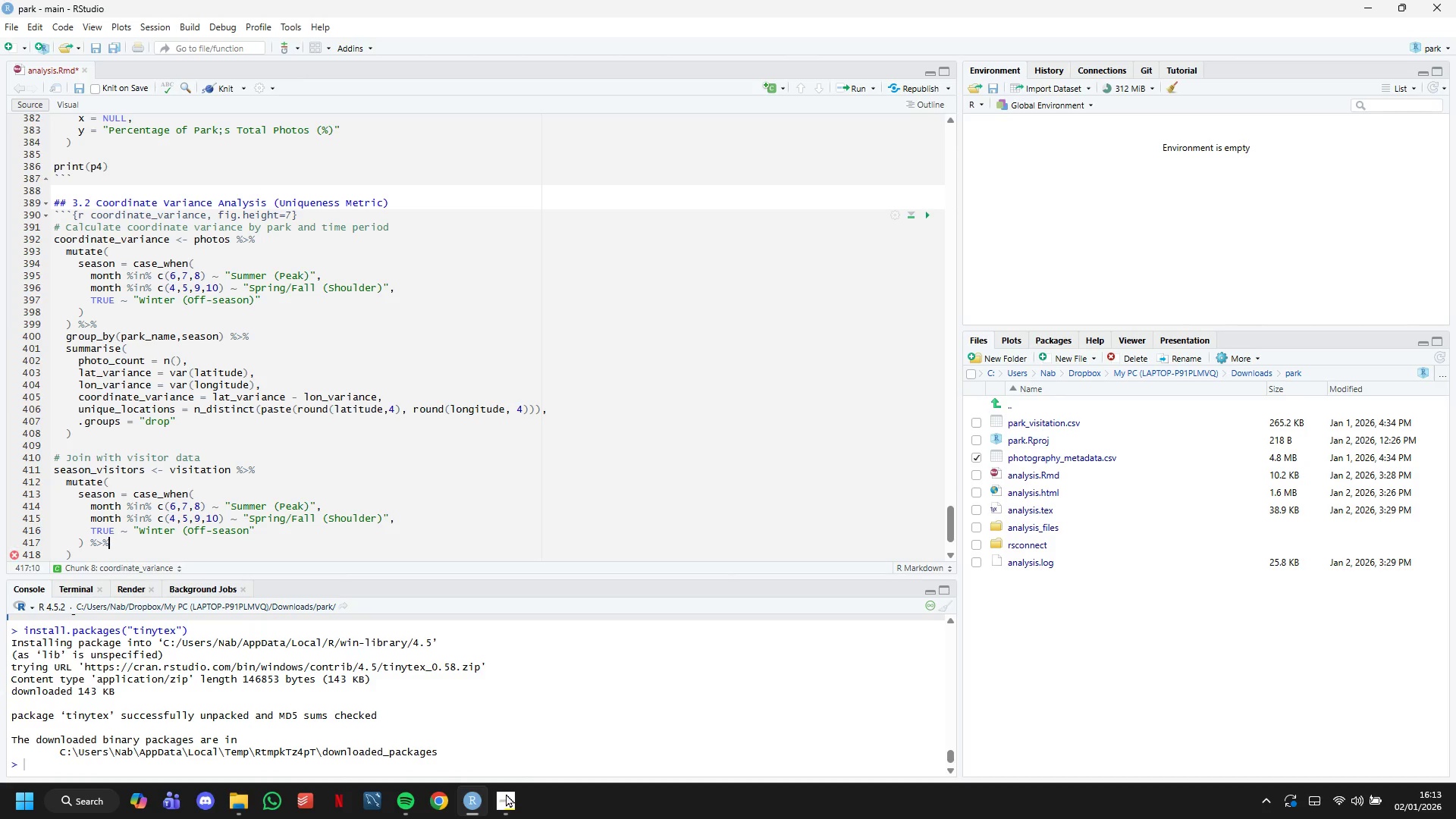 
key(Backspace)
 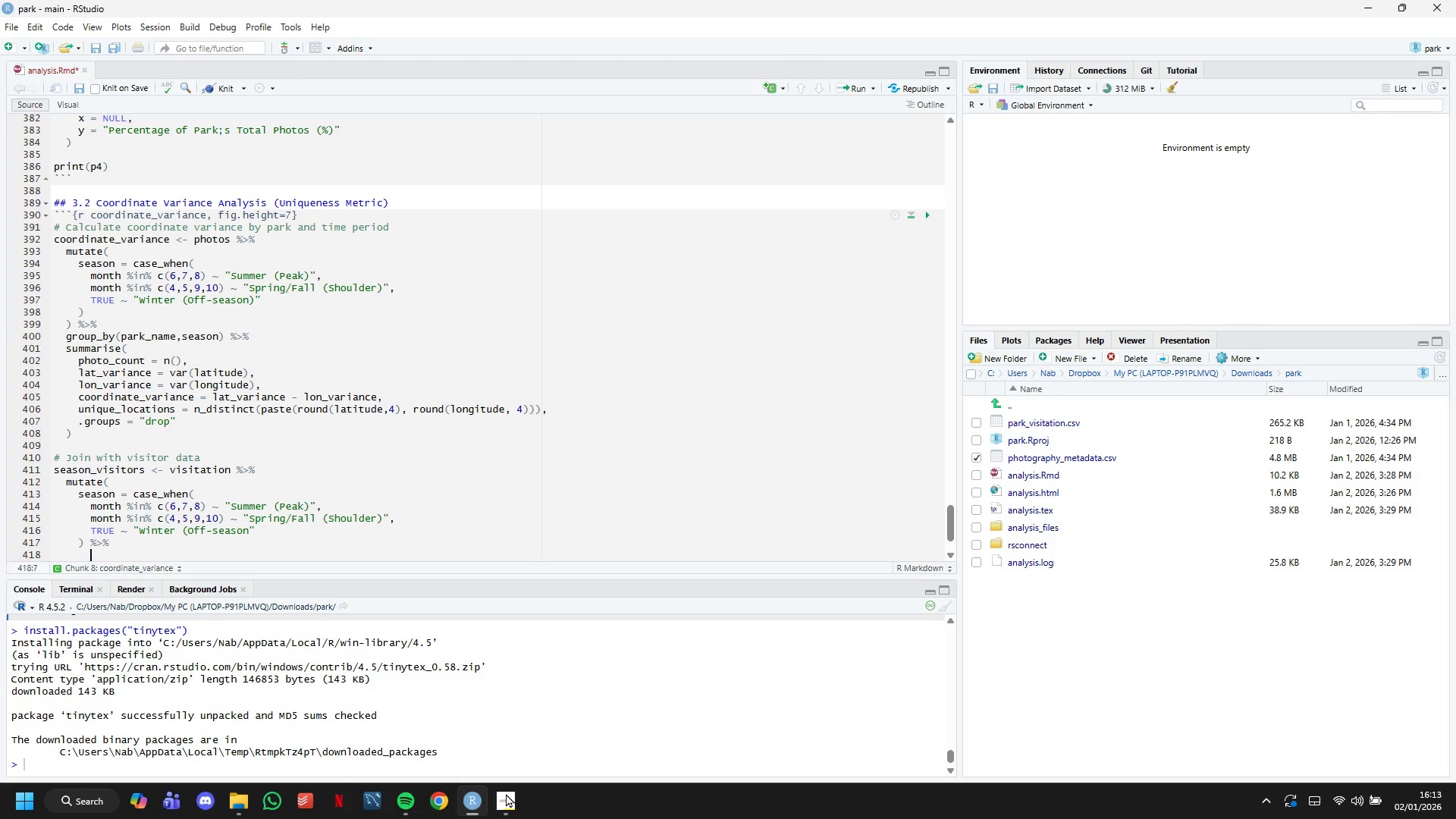 
key(Enter)
 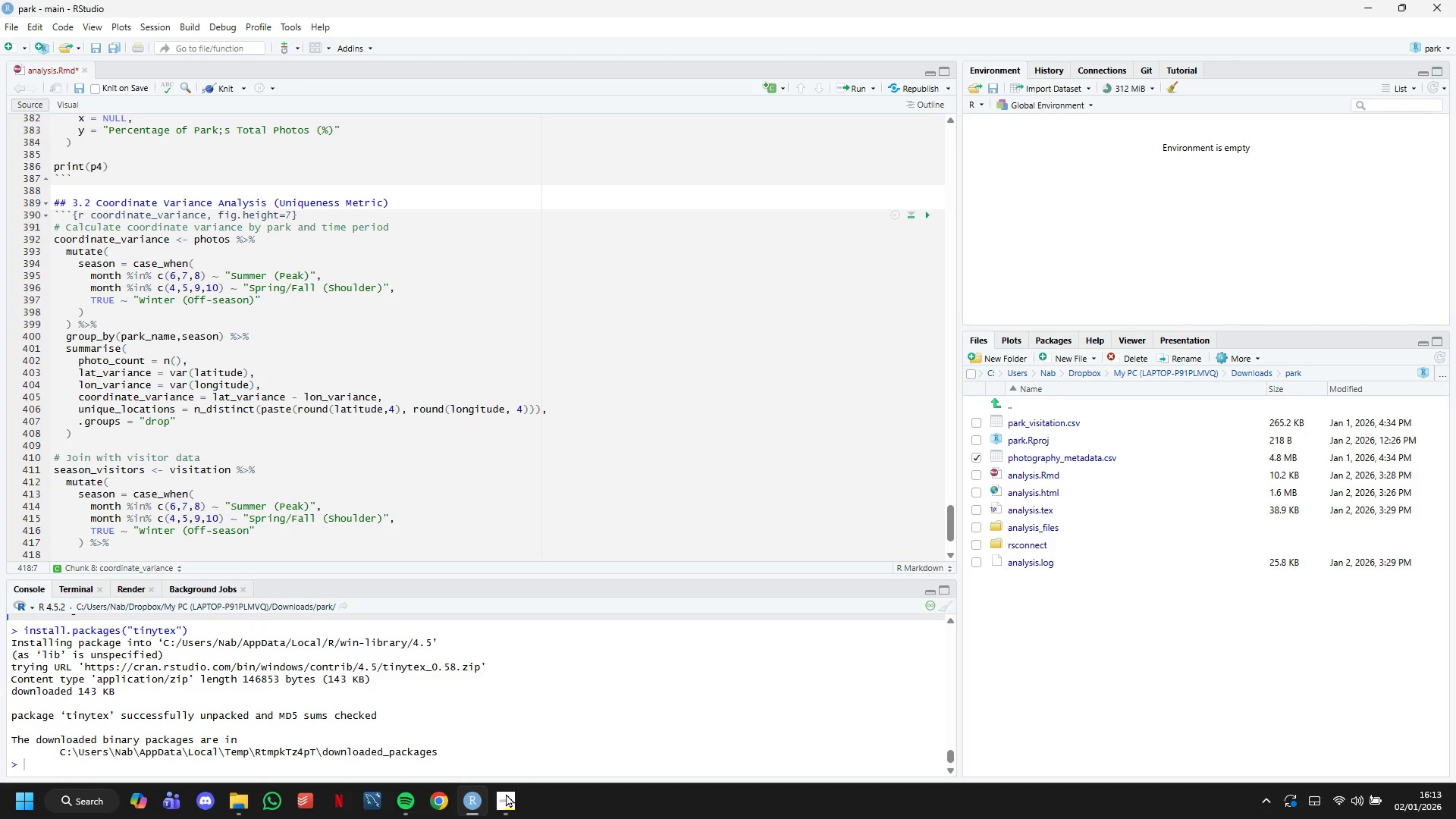 
scroll: coordinate [182, 464], scroll_direction: down, amount: 12.0
 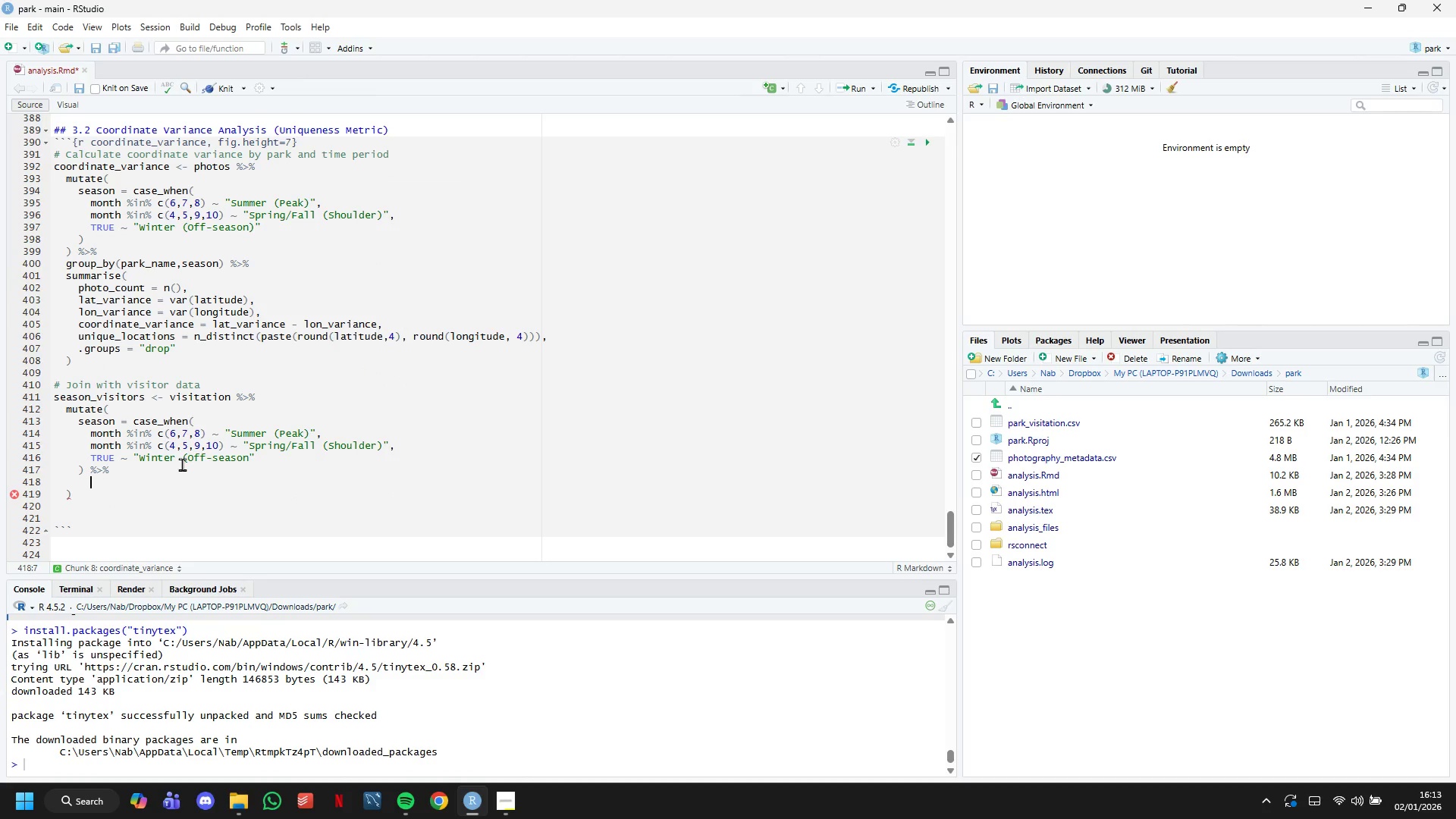 
key(Backspace)
 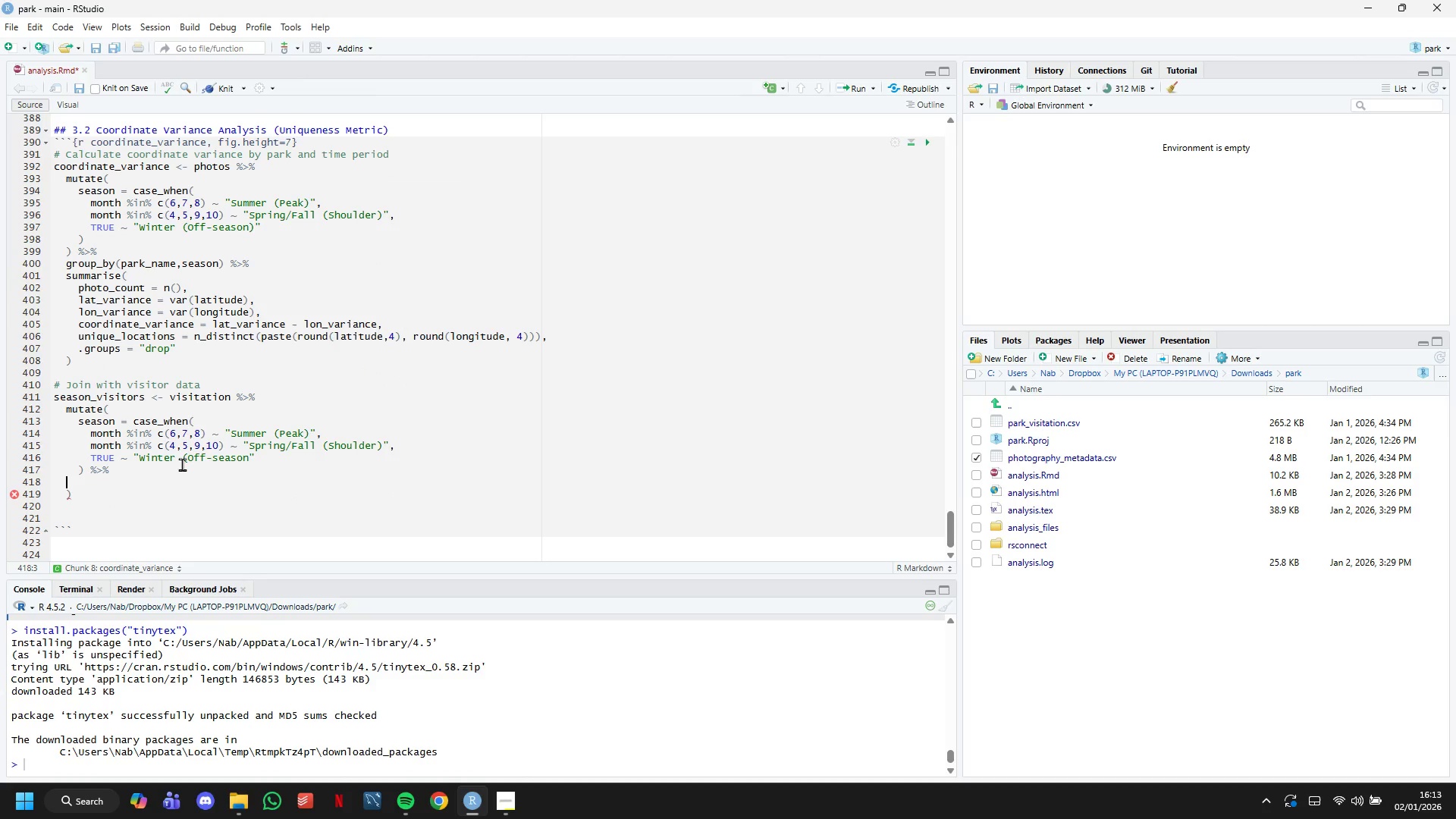 
key(Backspace)
 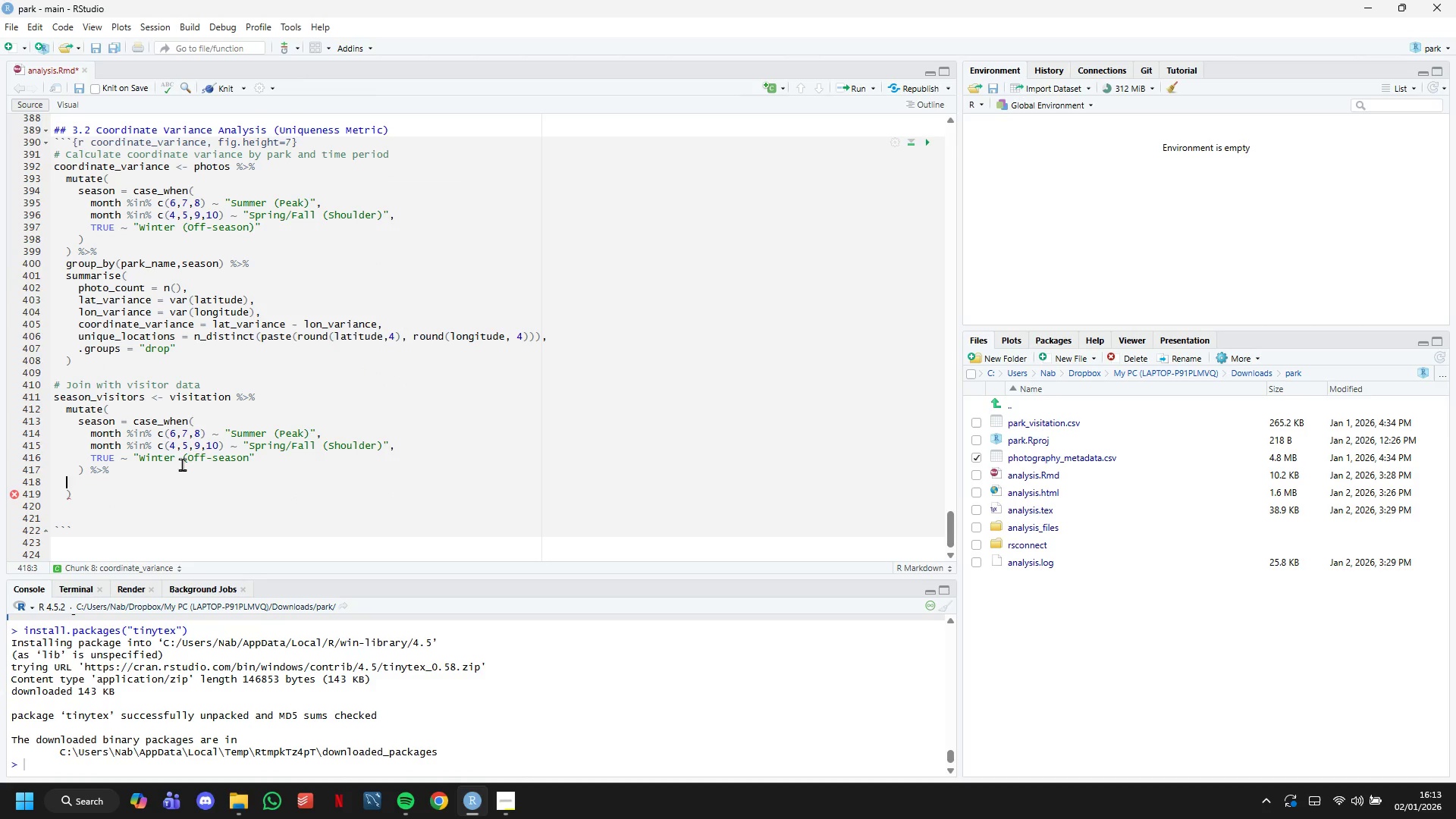 
key(Backspace)
 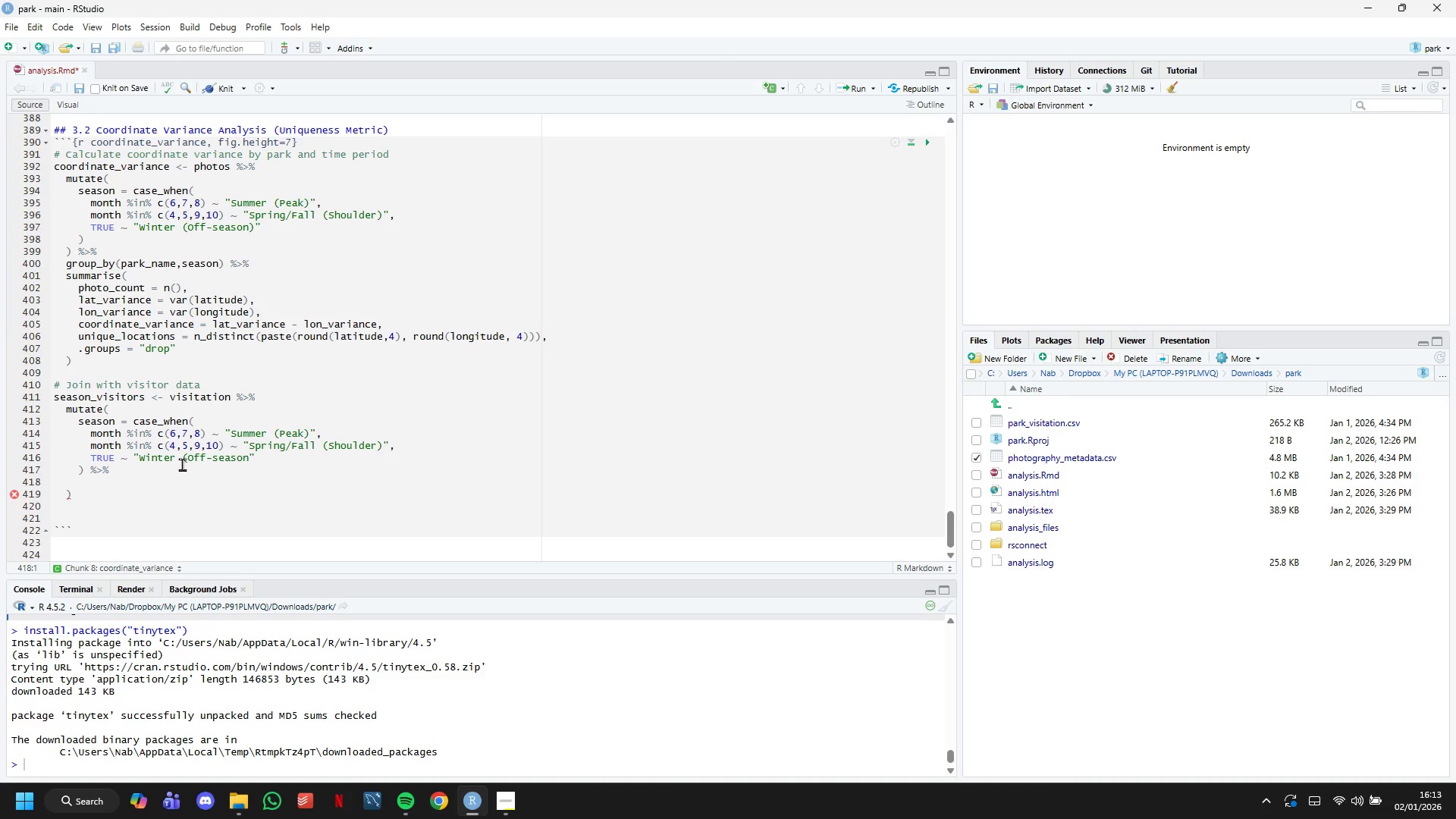 
key(Backspace)
 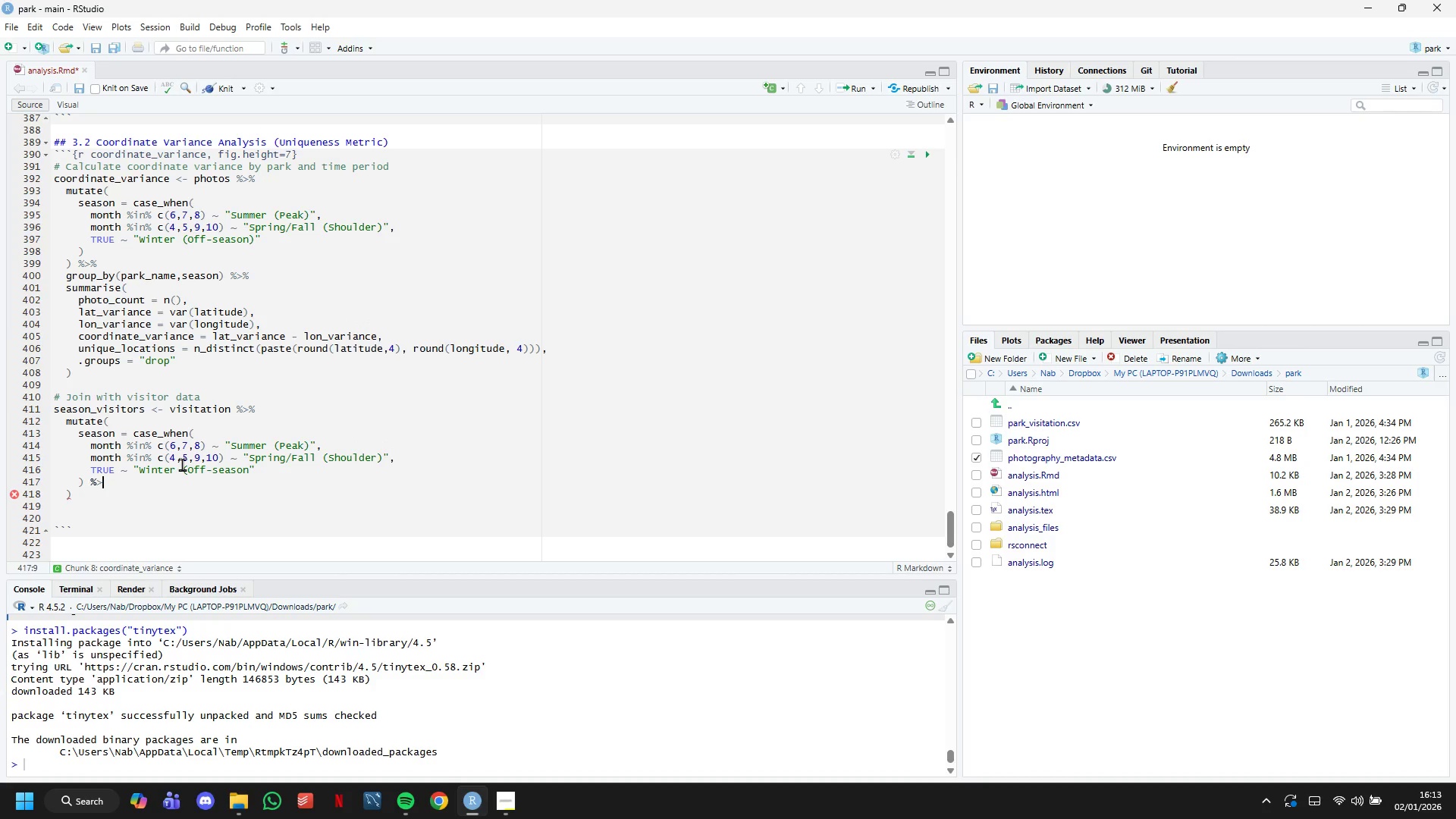 
key(Backspace)
 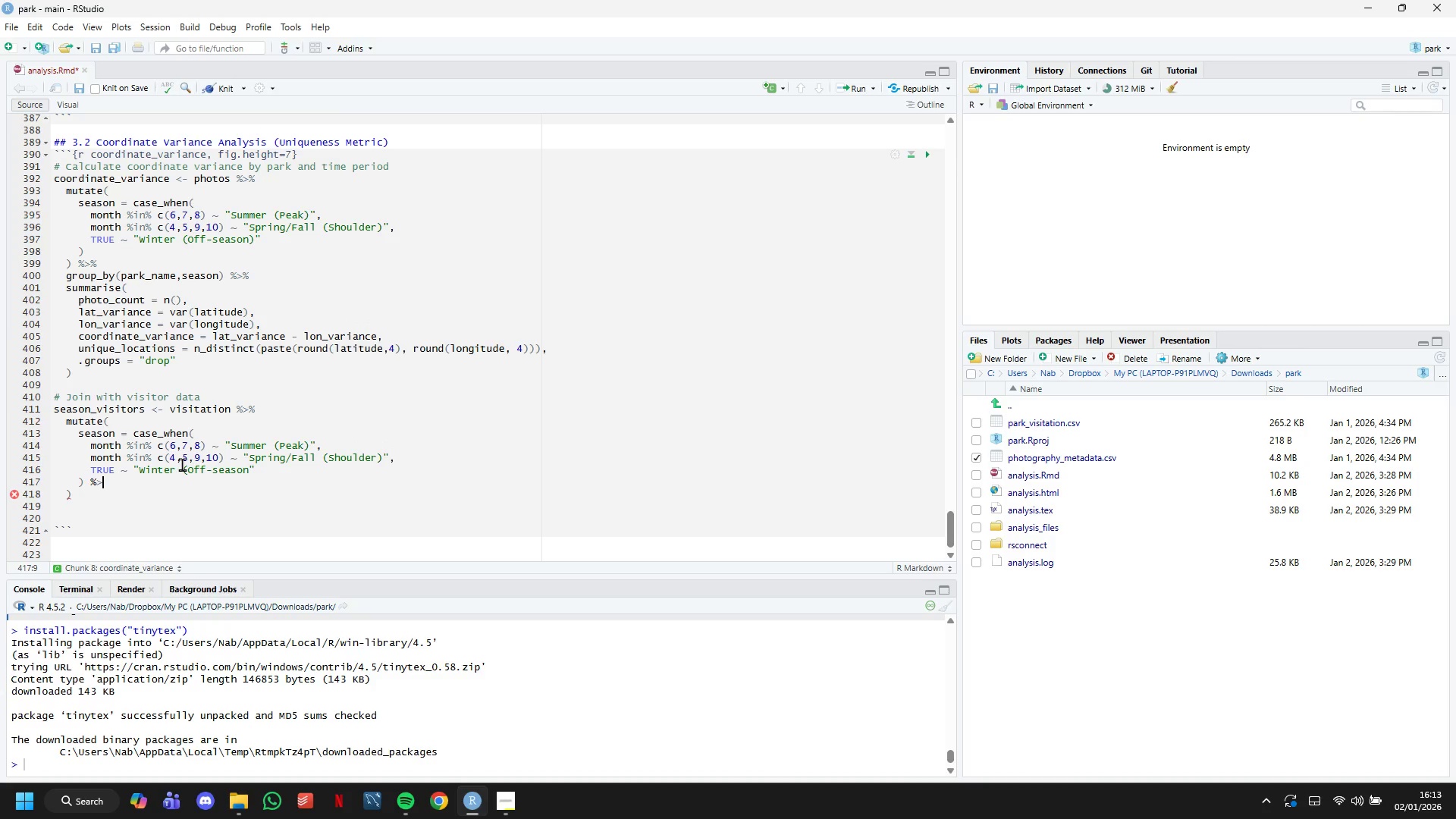 
key(Backspace)
 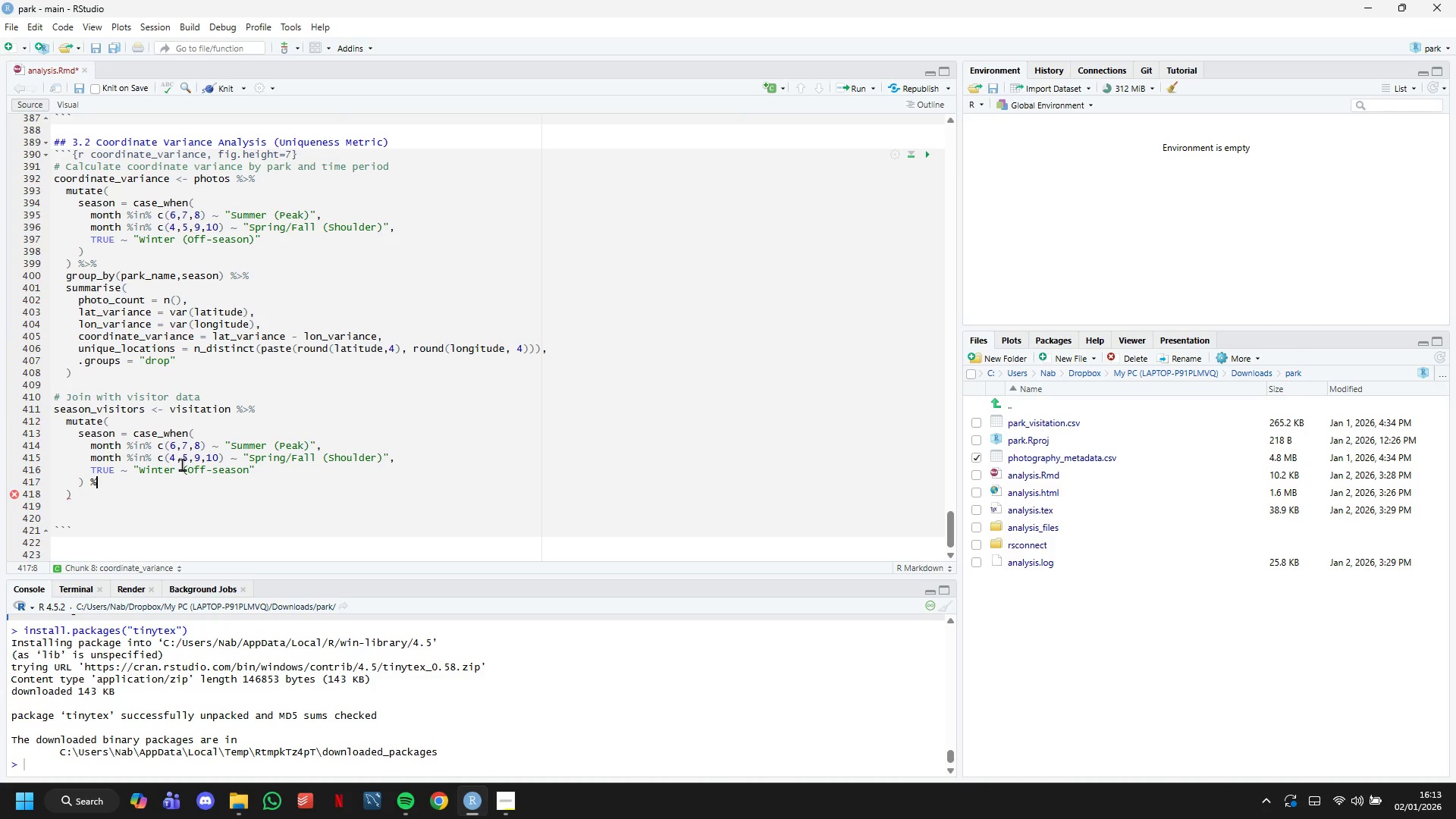 
key(Backspace)
 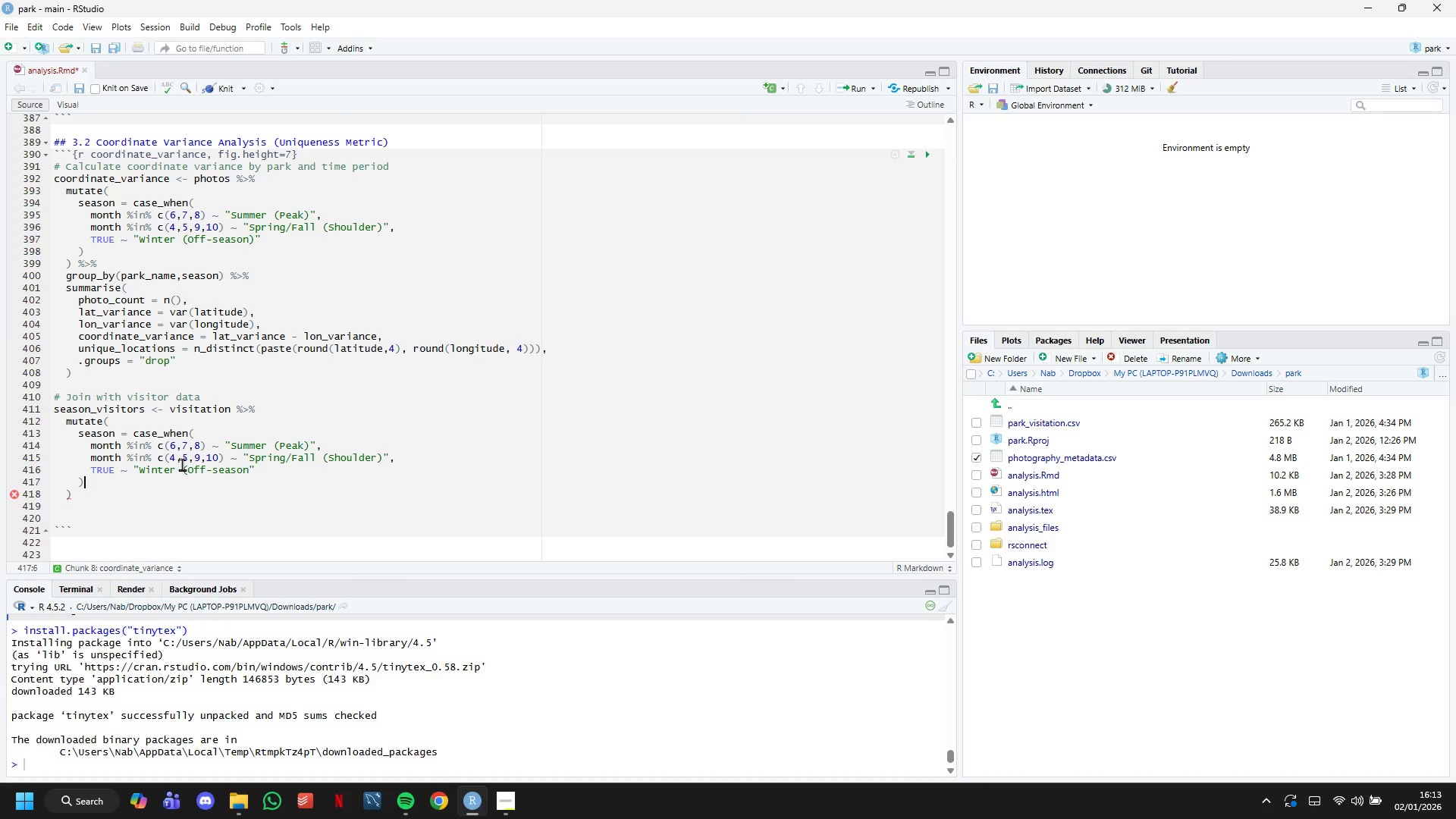 
key(Backspace)
 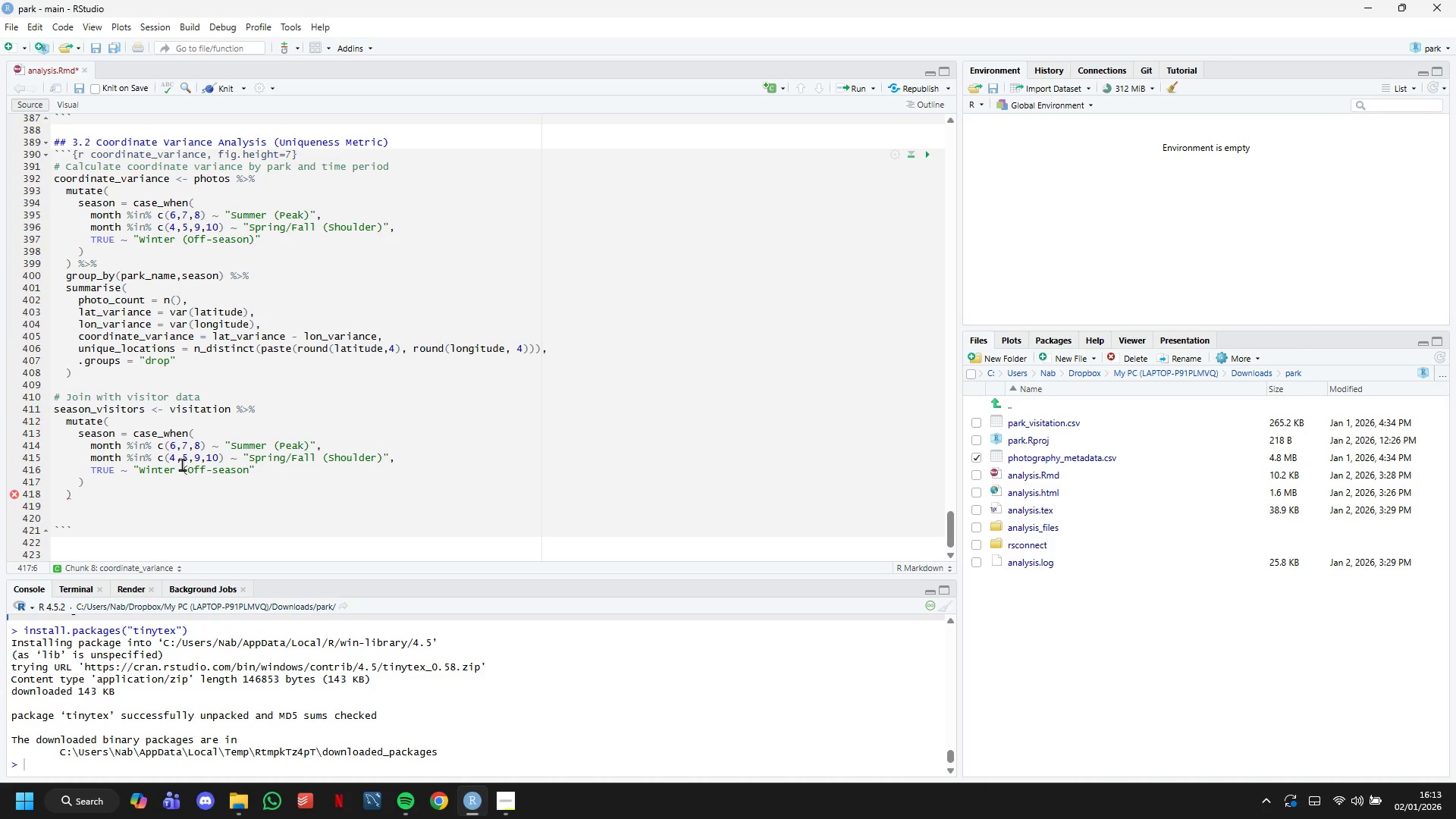 
key(Space)
 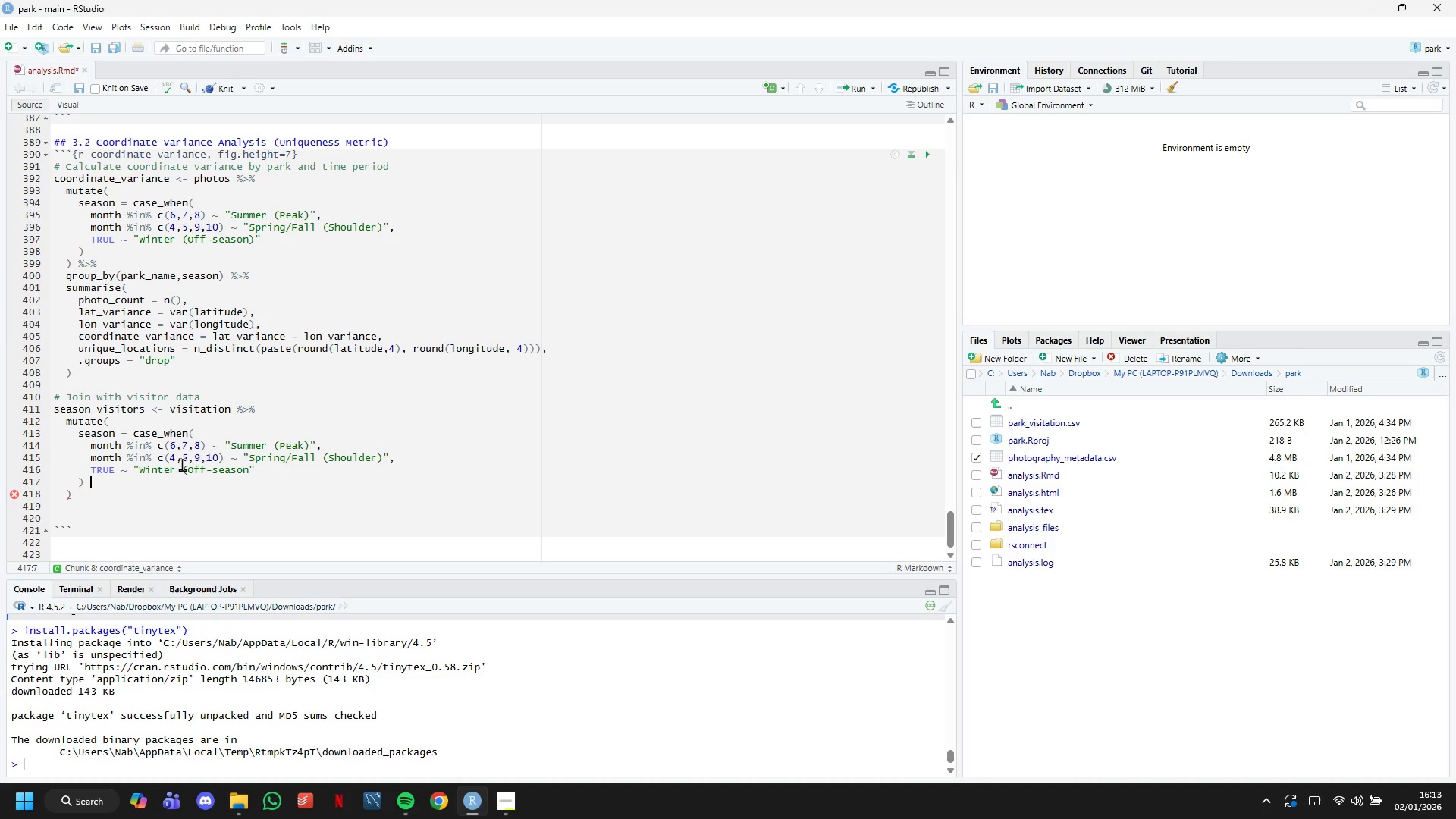 
key(Shift+5)
 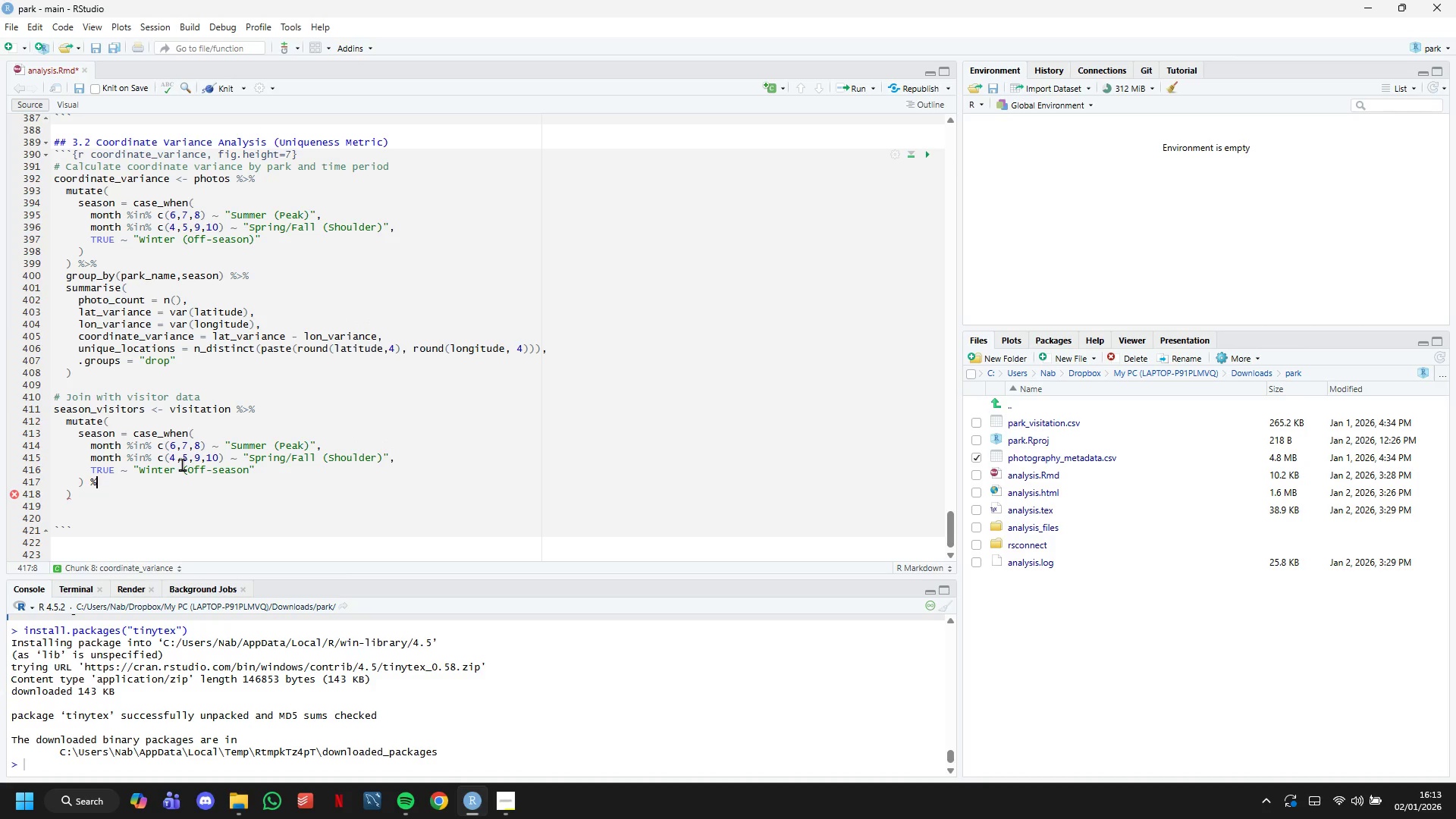 
key(Shift+Period)
 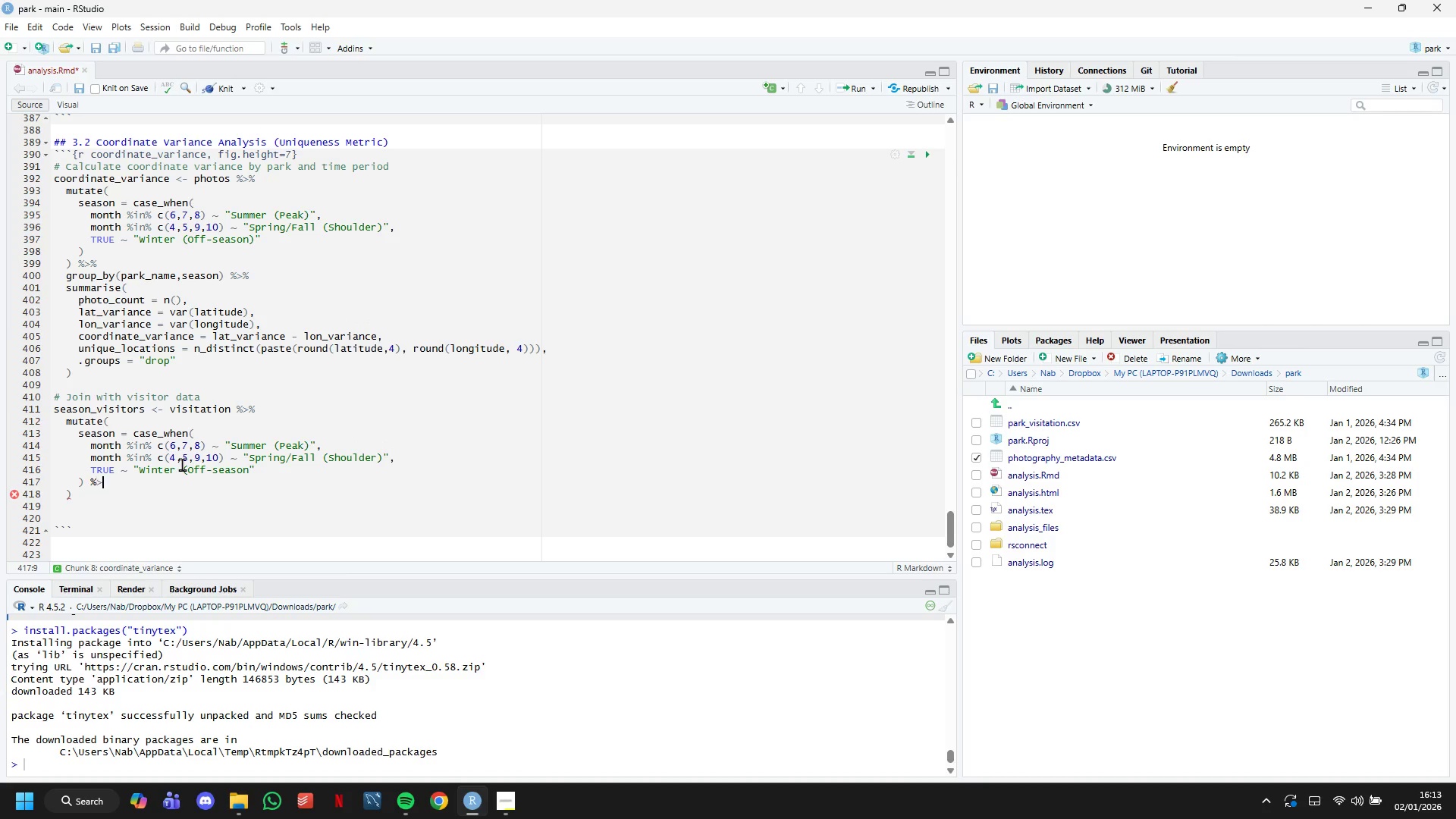 
key(Shift+5)
 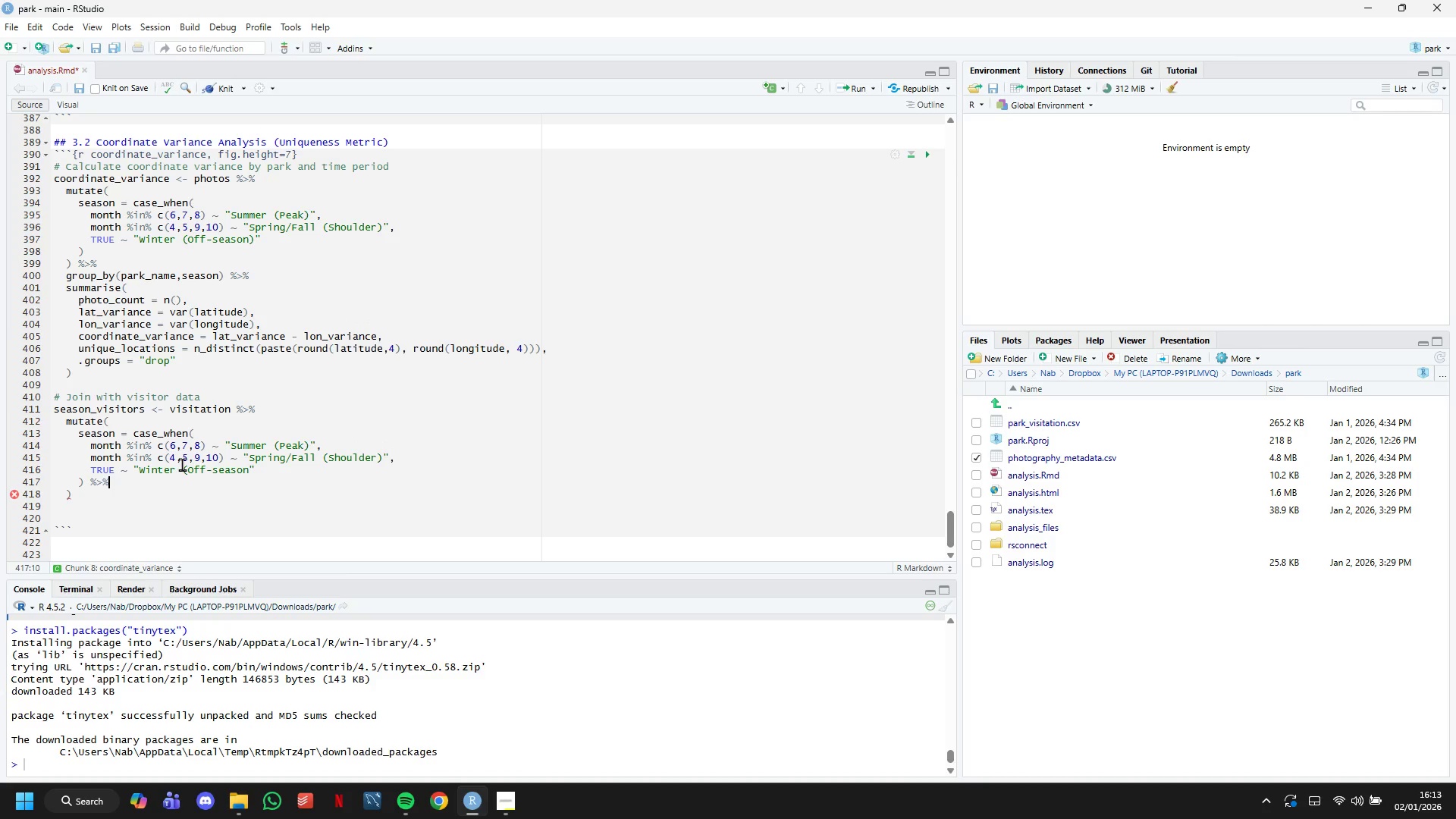 
key(Enter)
 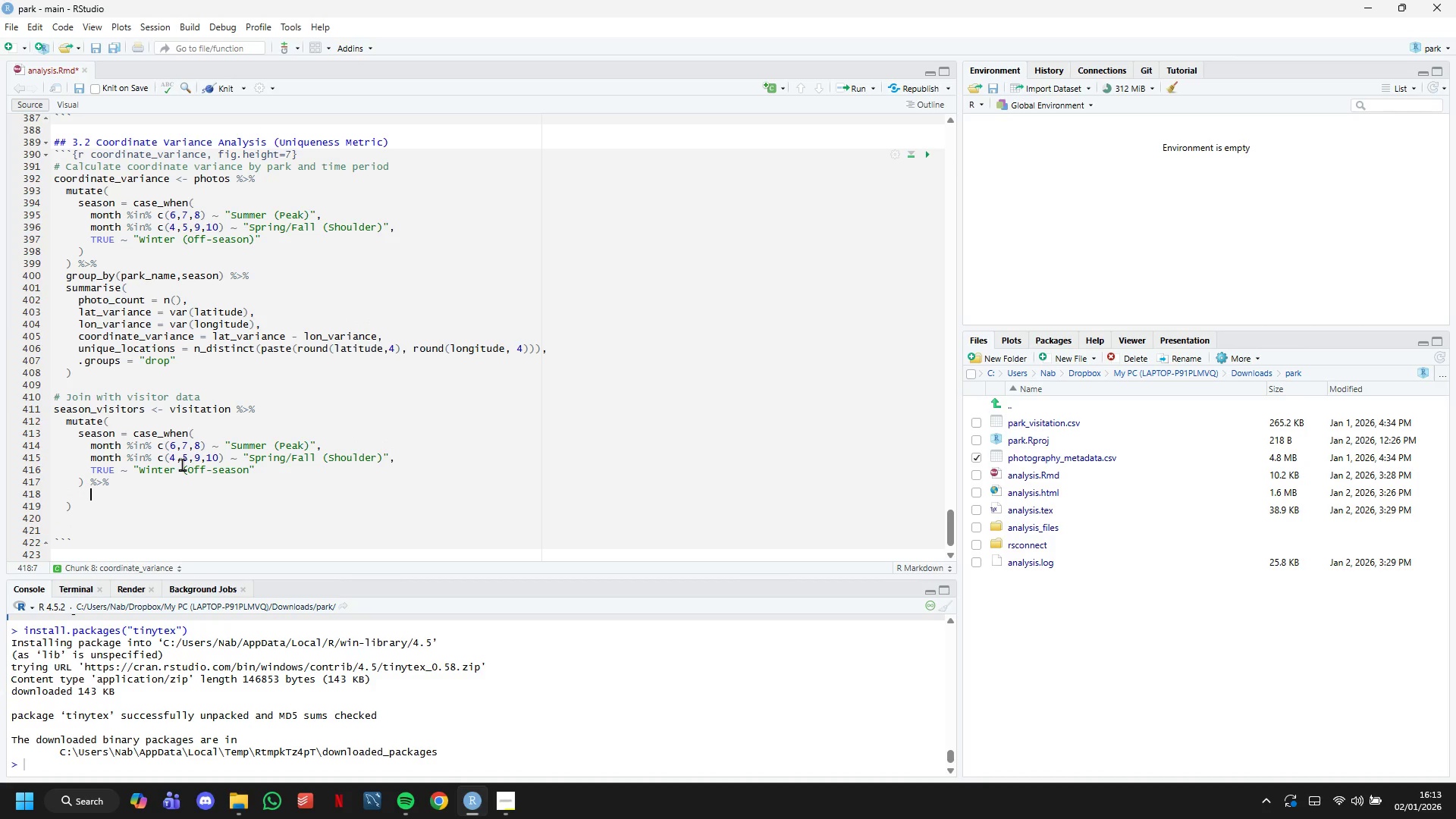 
type(gr)
 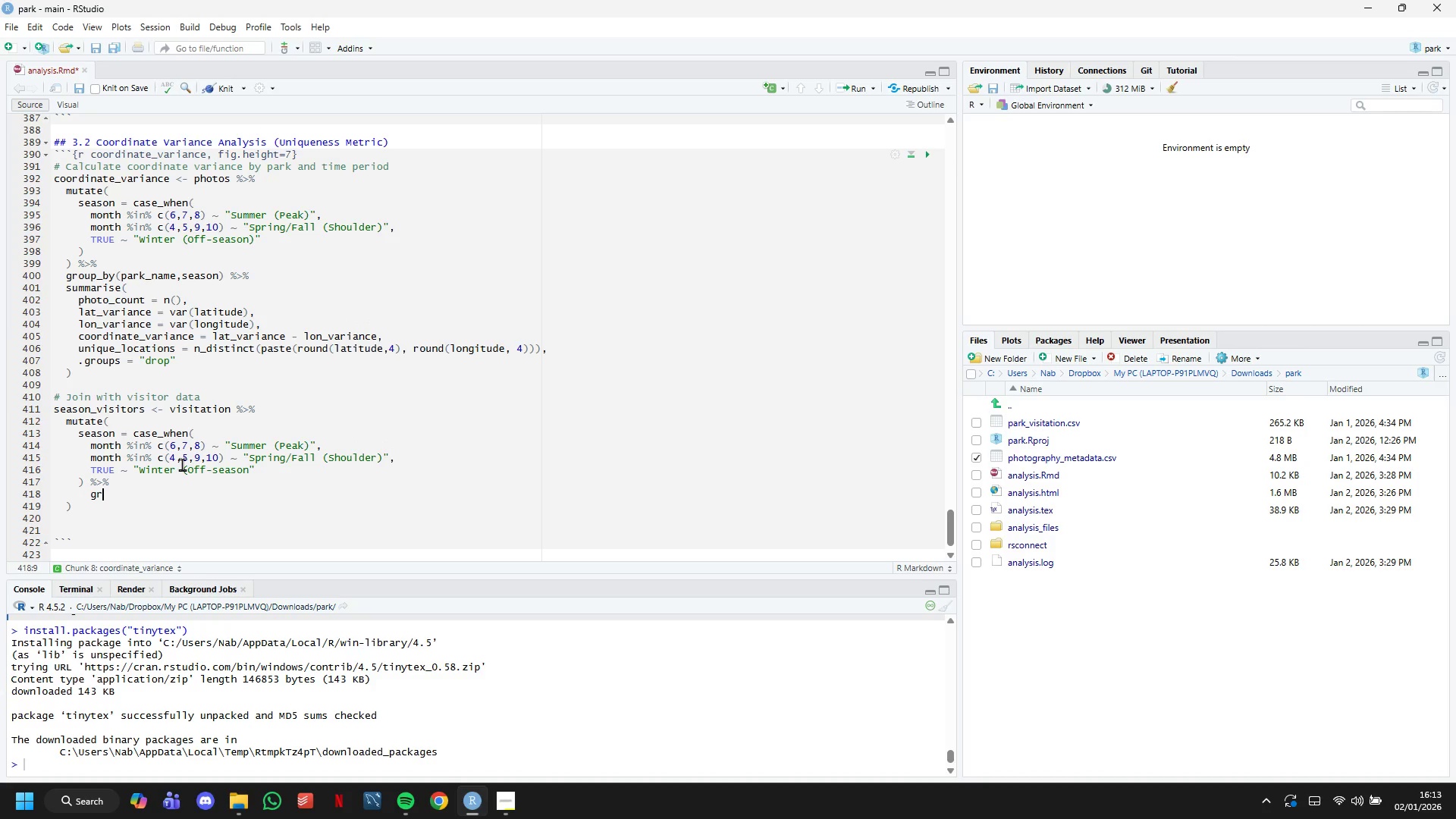 
key(ArrowUp)
 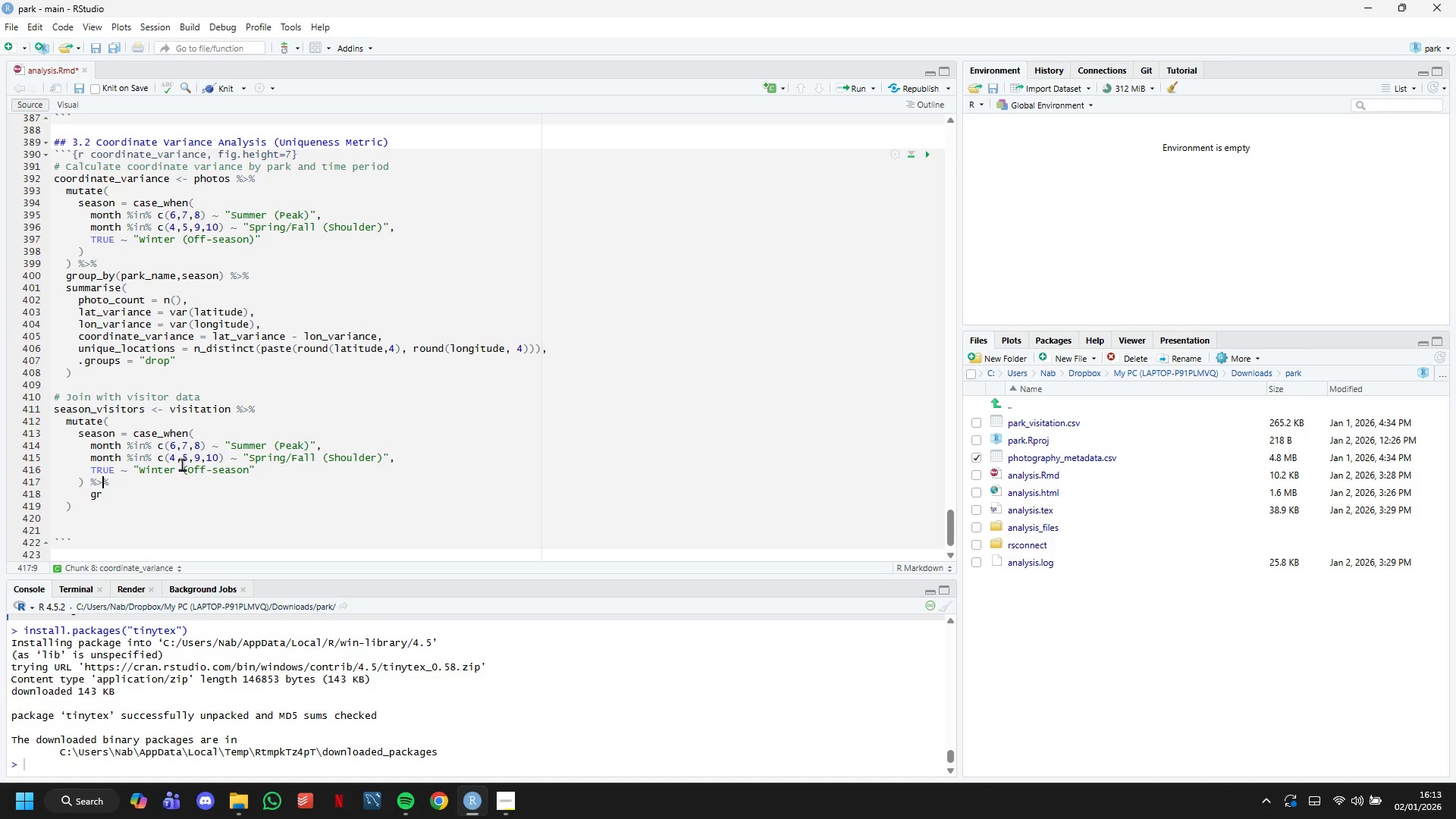 
key(ArrowLeft)
 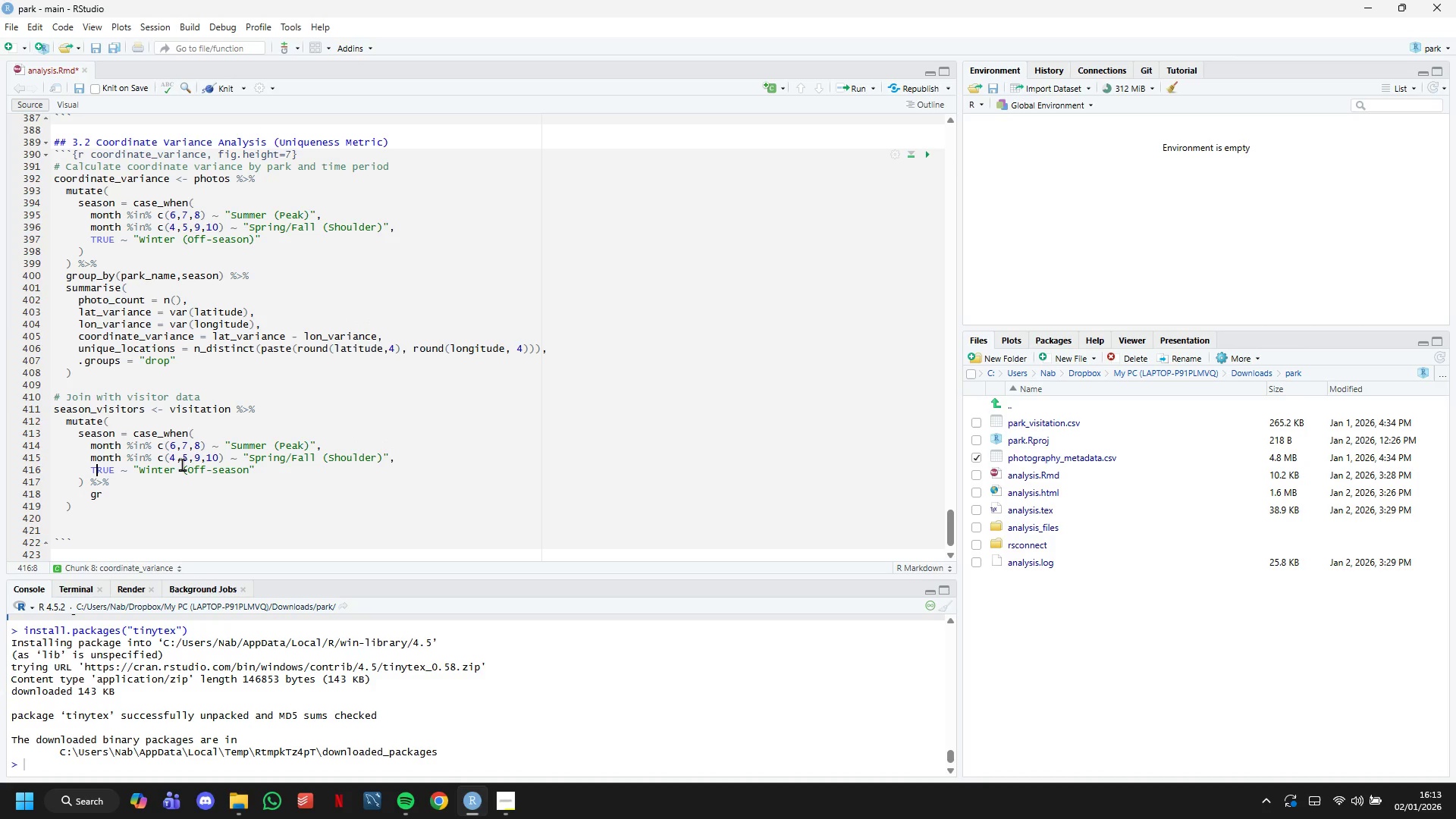 
key(ArrowUp)
 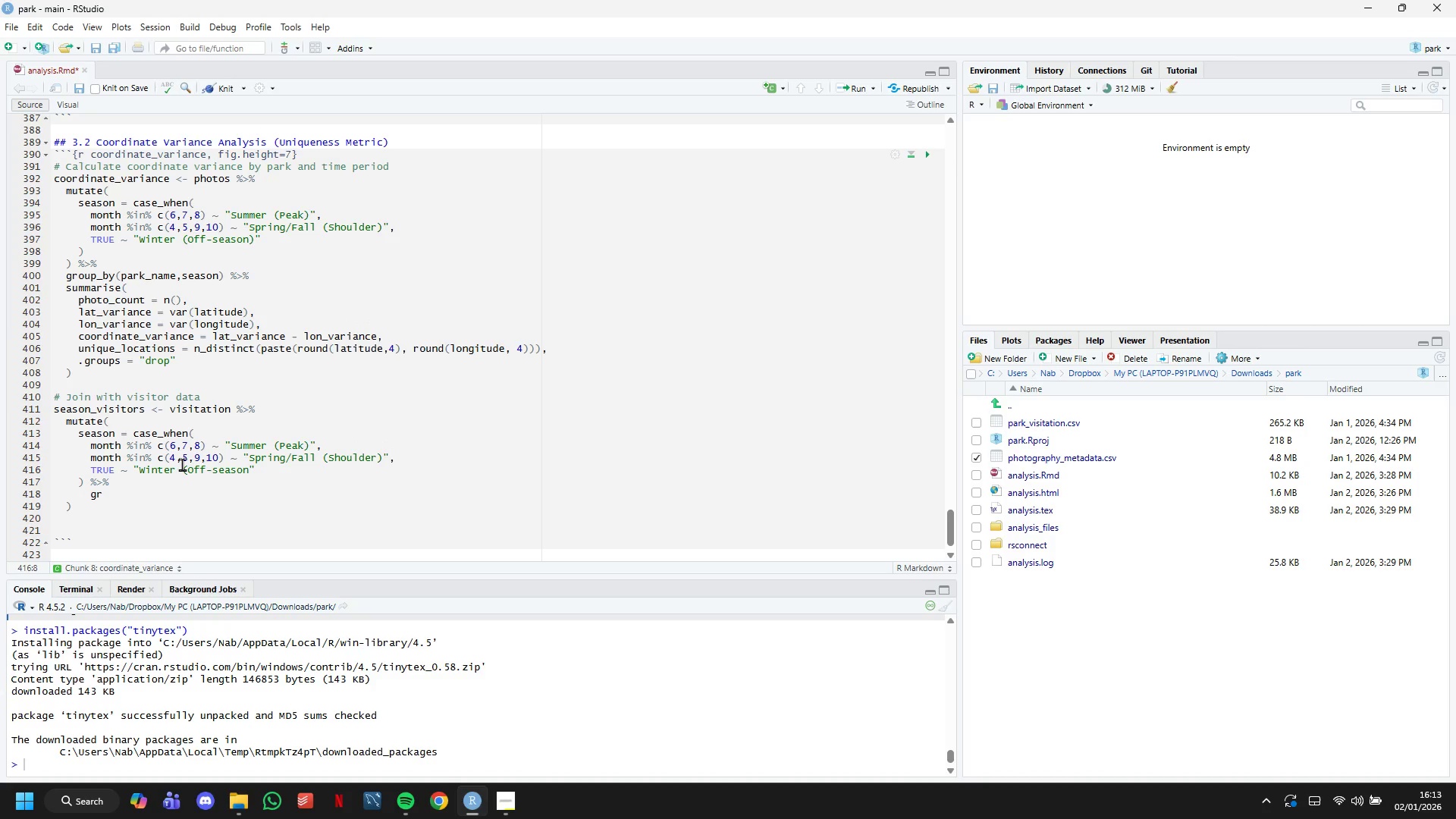 
key(ArrowDown)
 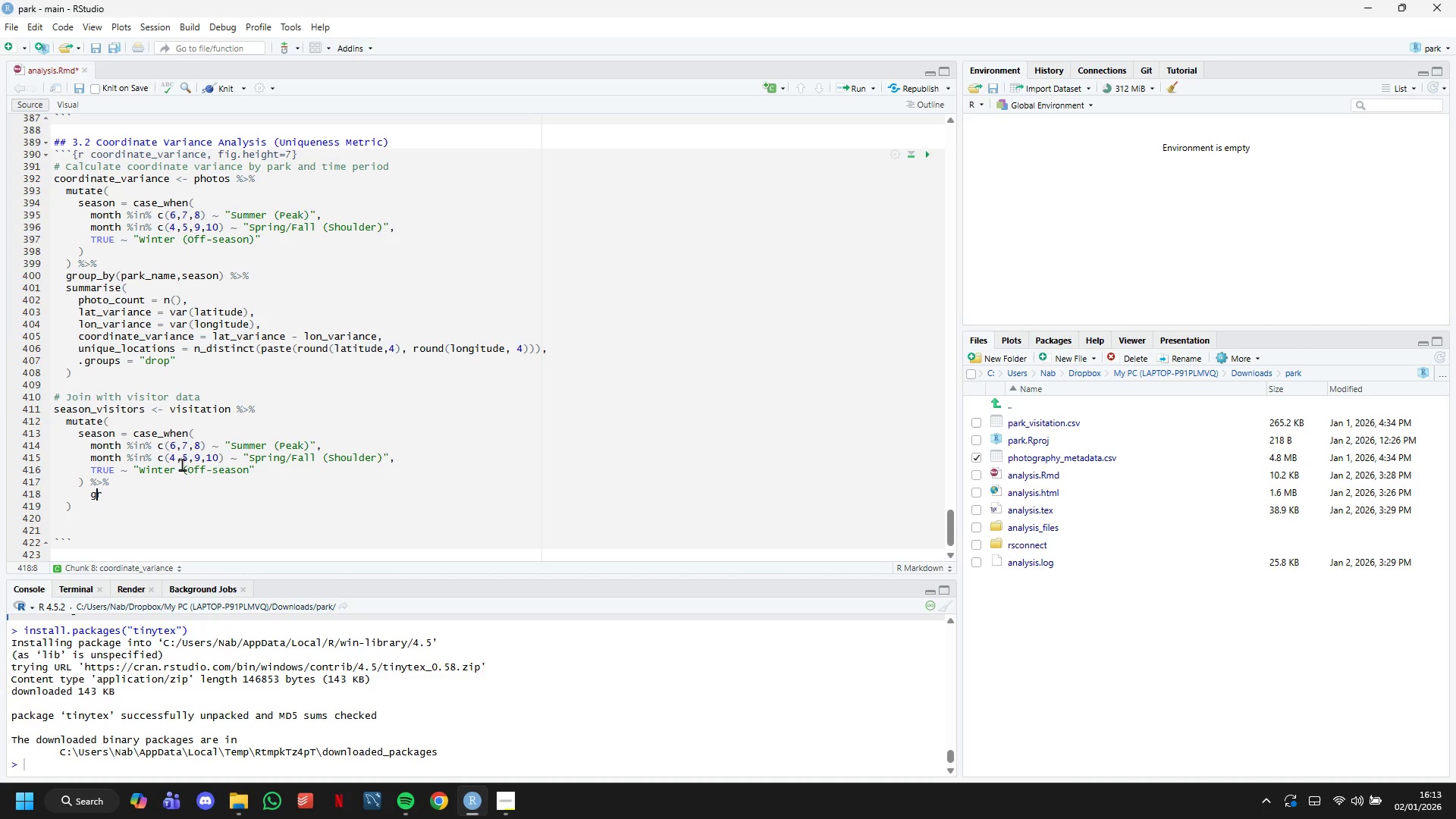 
key(ArrowDown)
 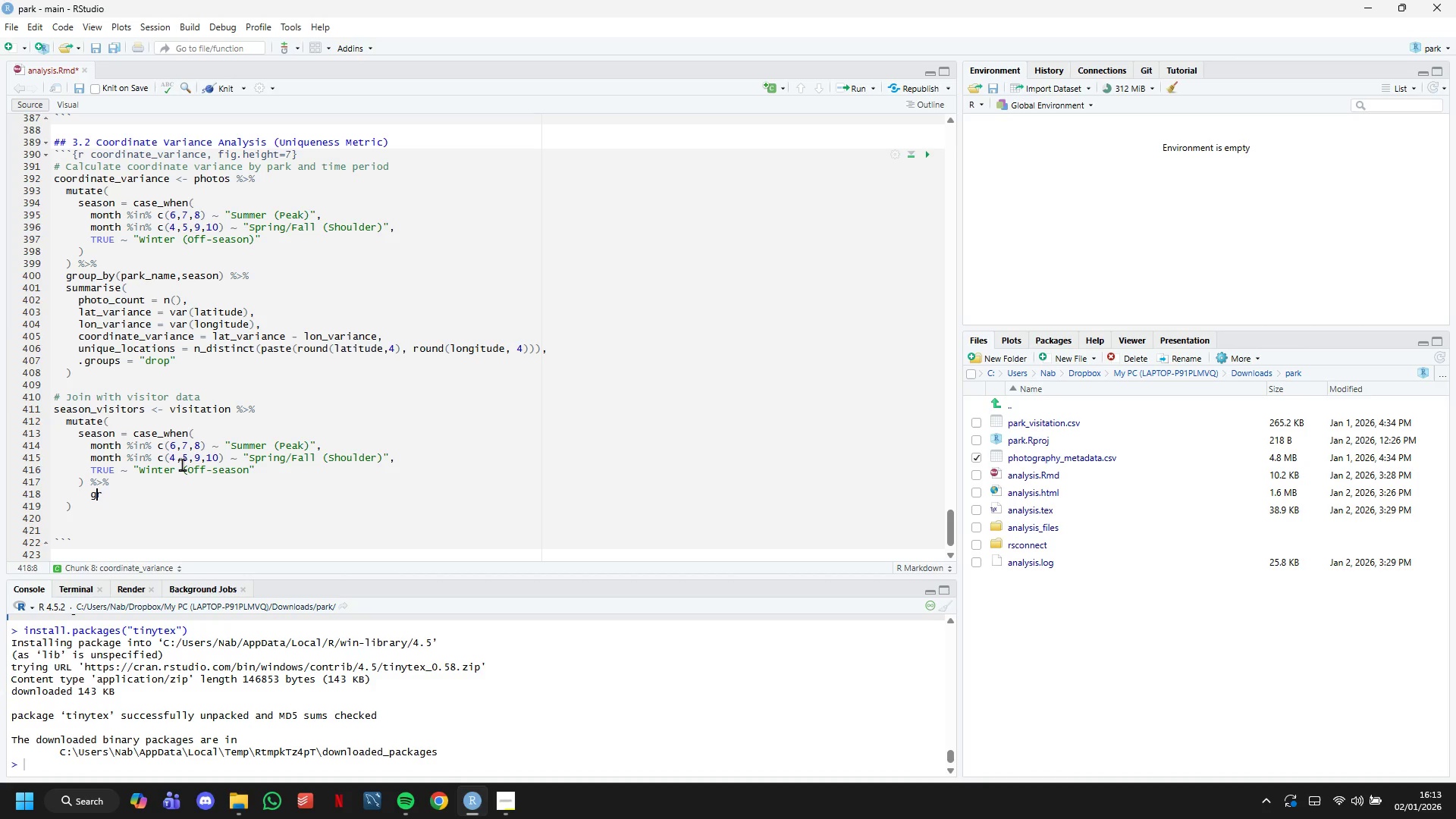 
key(ArrowLeft)
 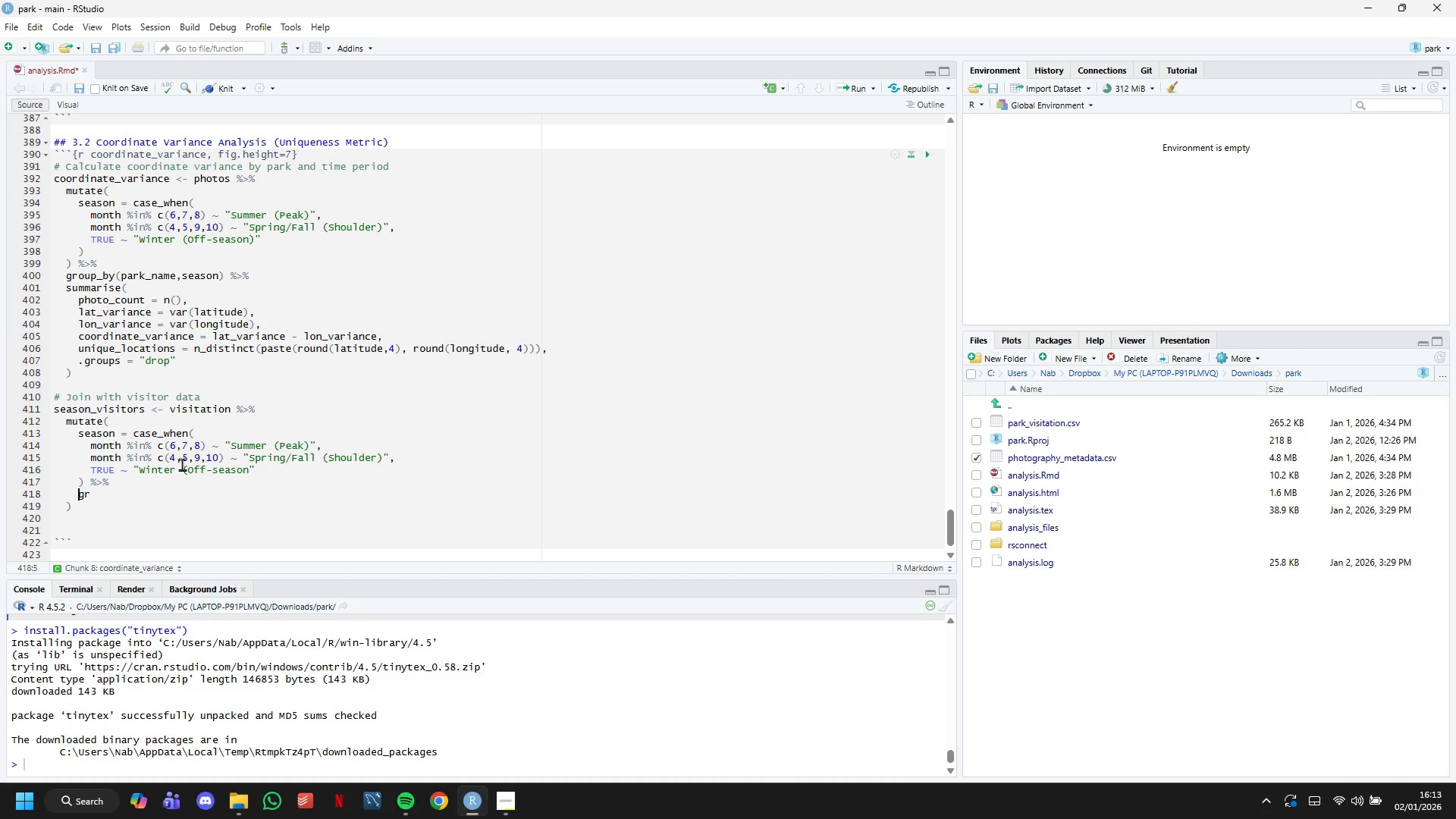 
key(Backspace)
 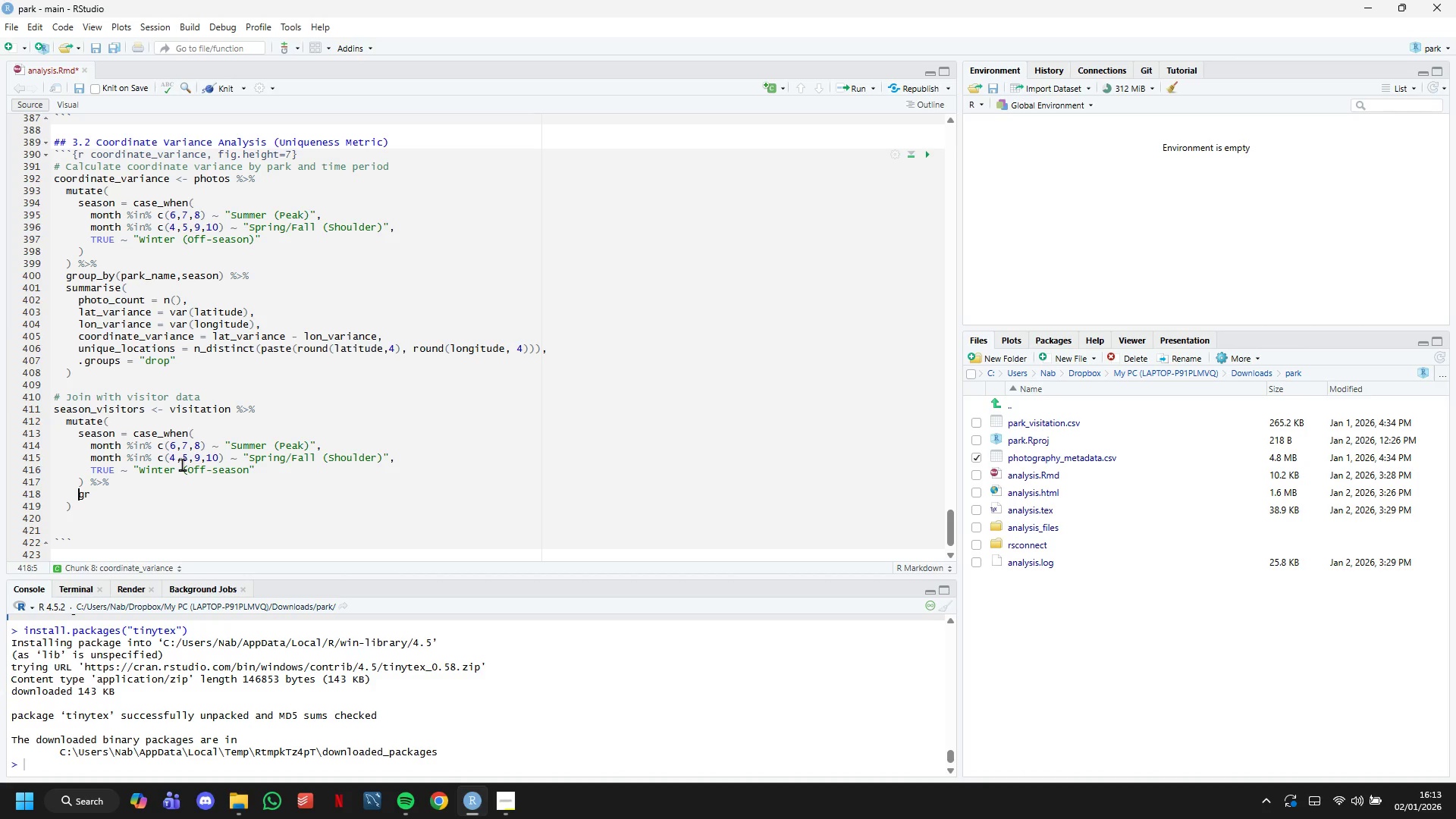 
key(ArrowRight)
 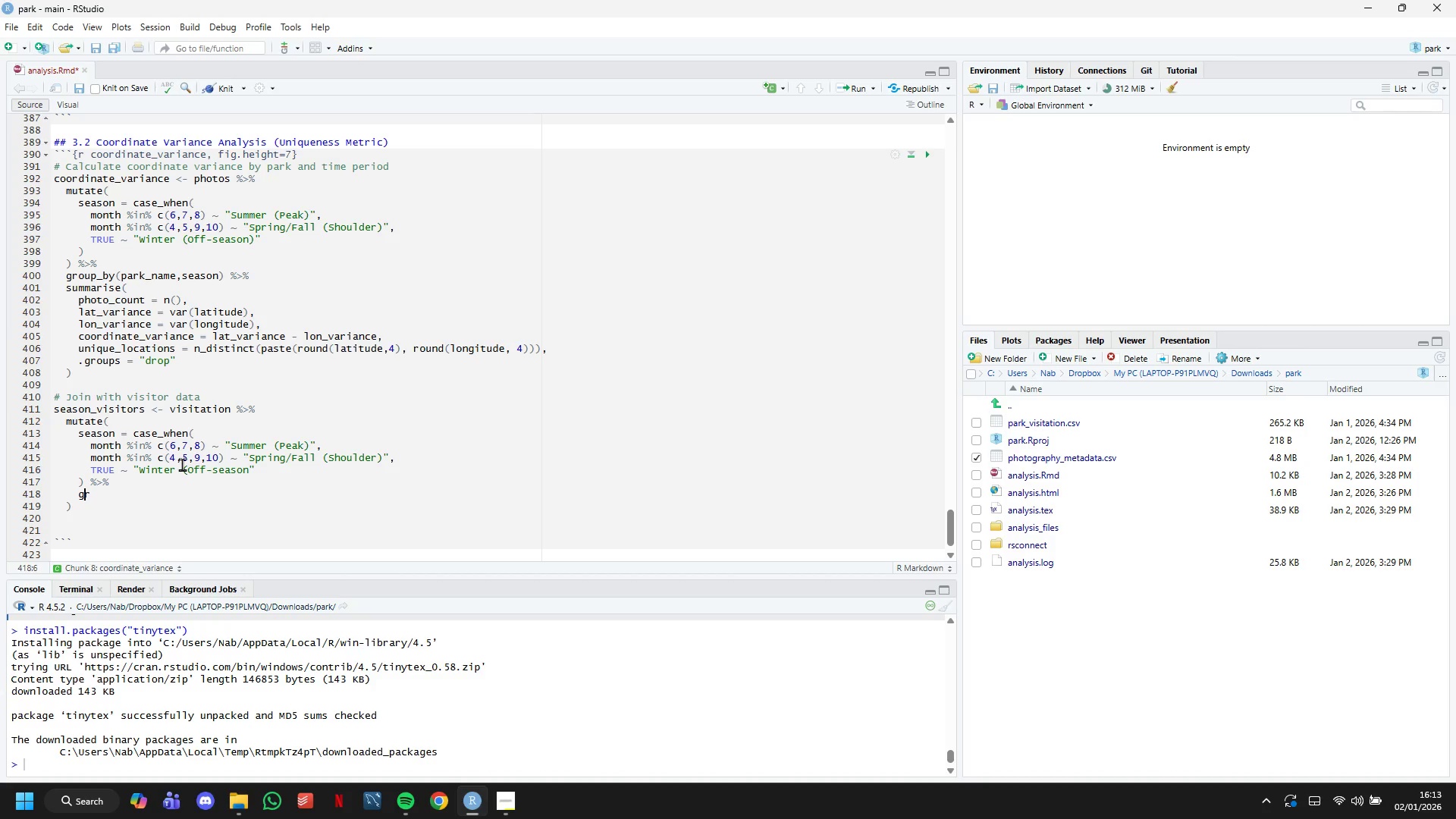 
key(ArrowRight)
 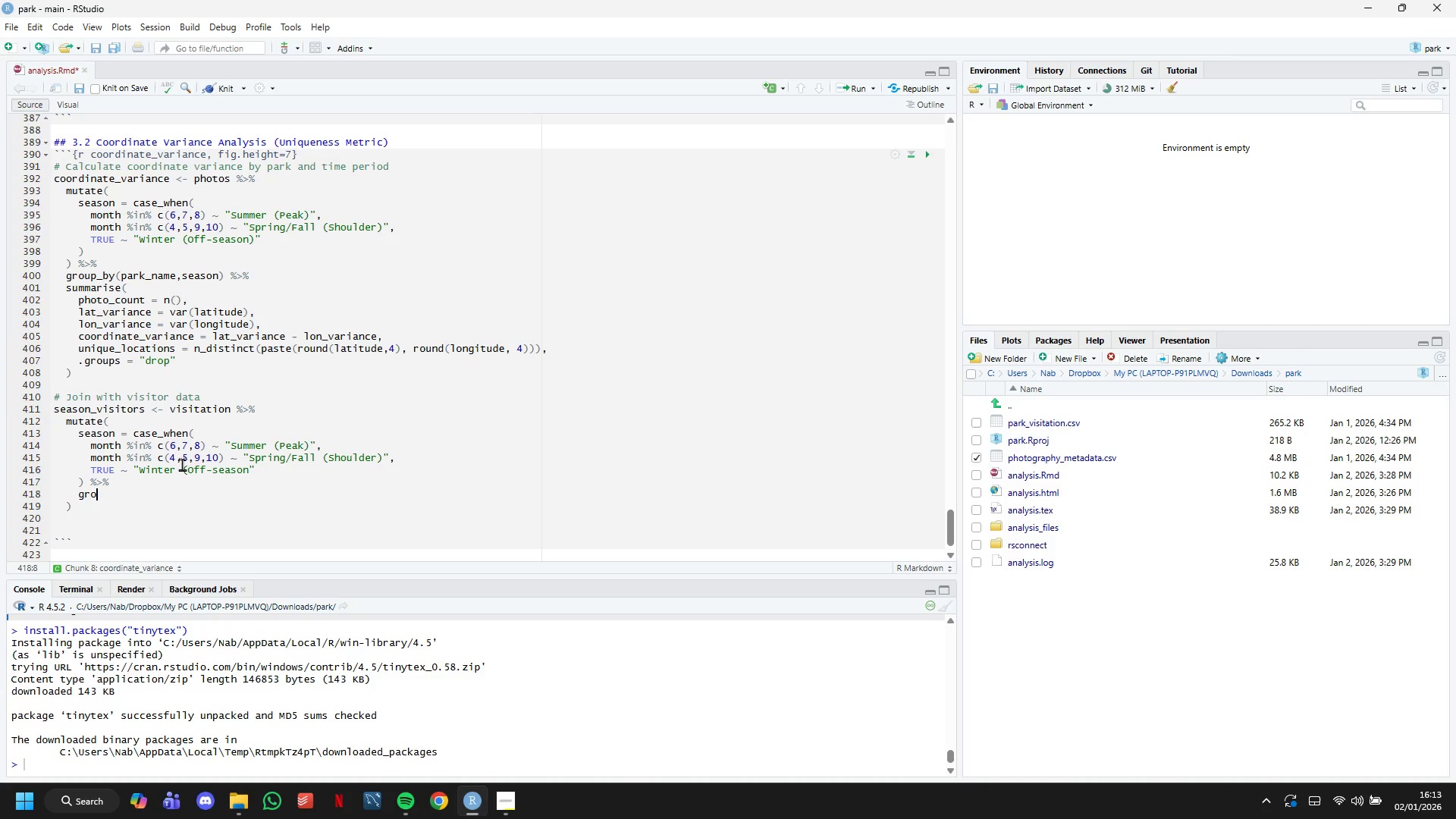 
type(oup_by(park_name, season)
 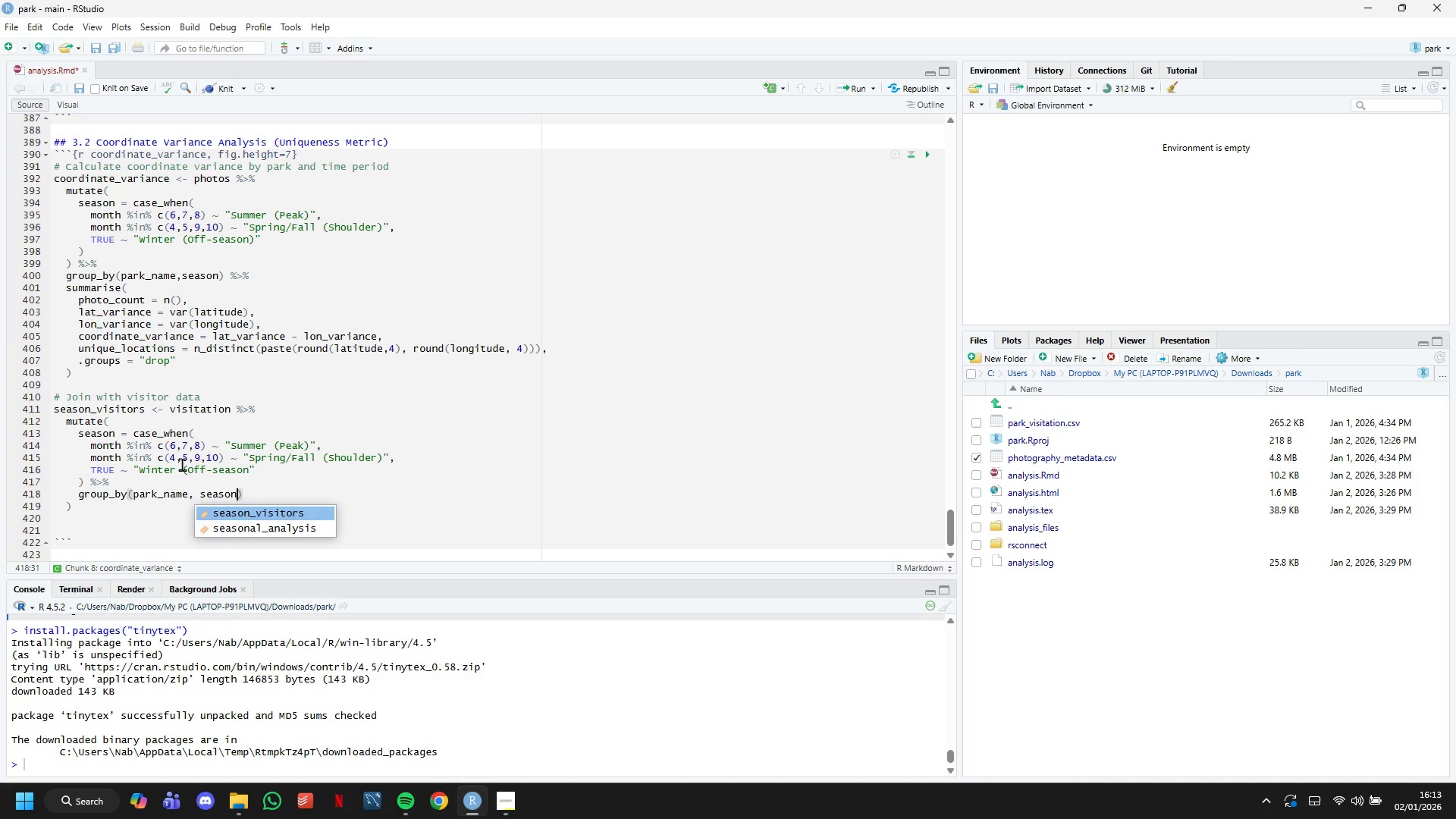 
key(ArrowRight)
 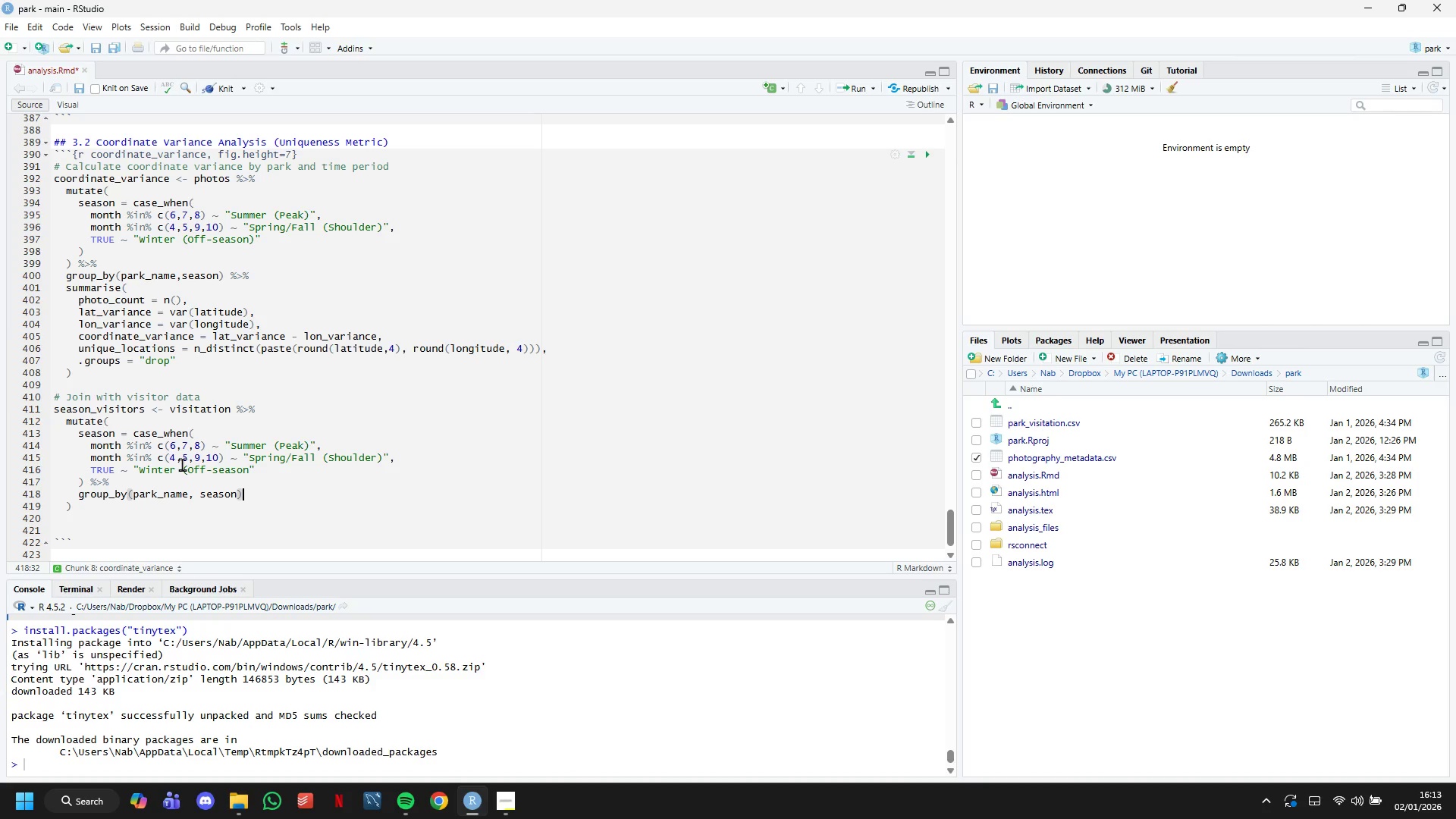 
key(Space)
 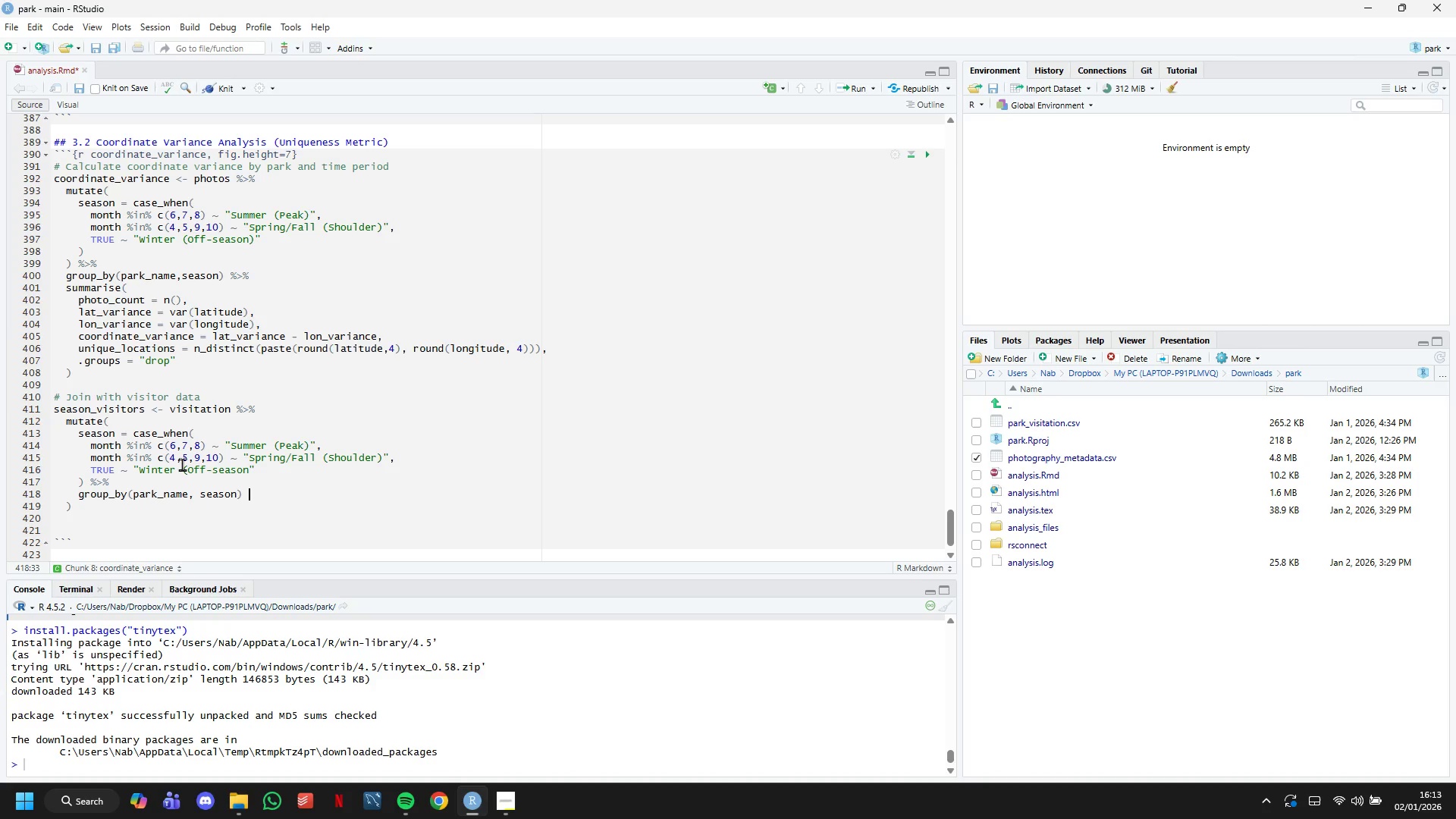 
hold_key(key=ShiftLeft, duration=1.52)
 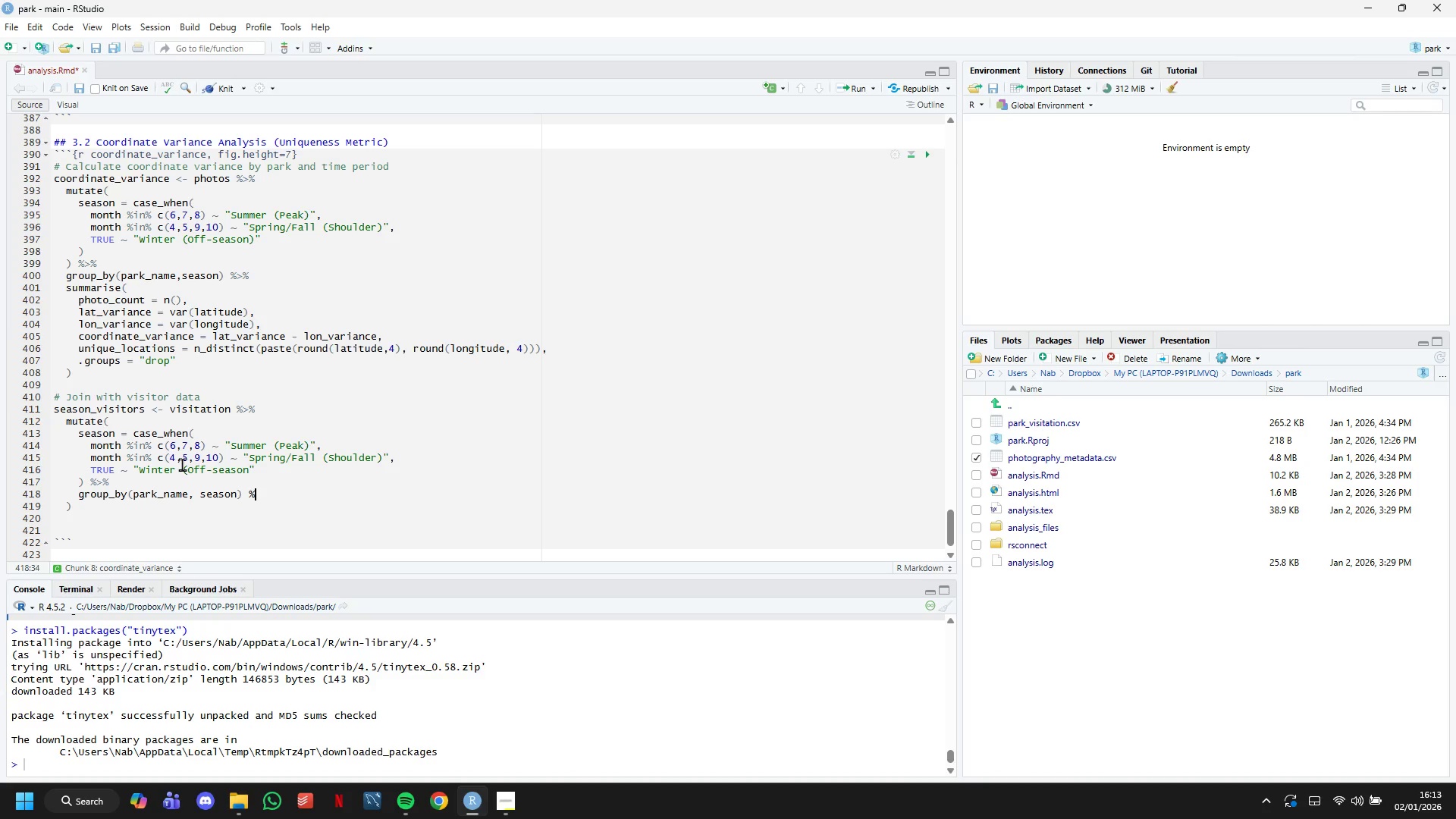 
key(Shift+5)
 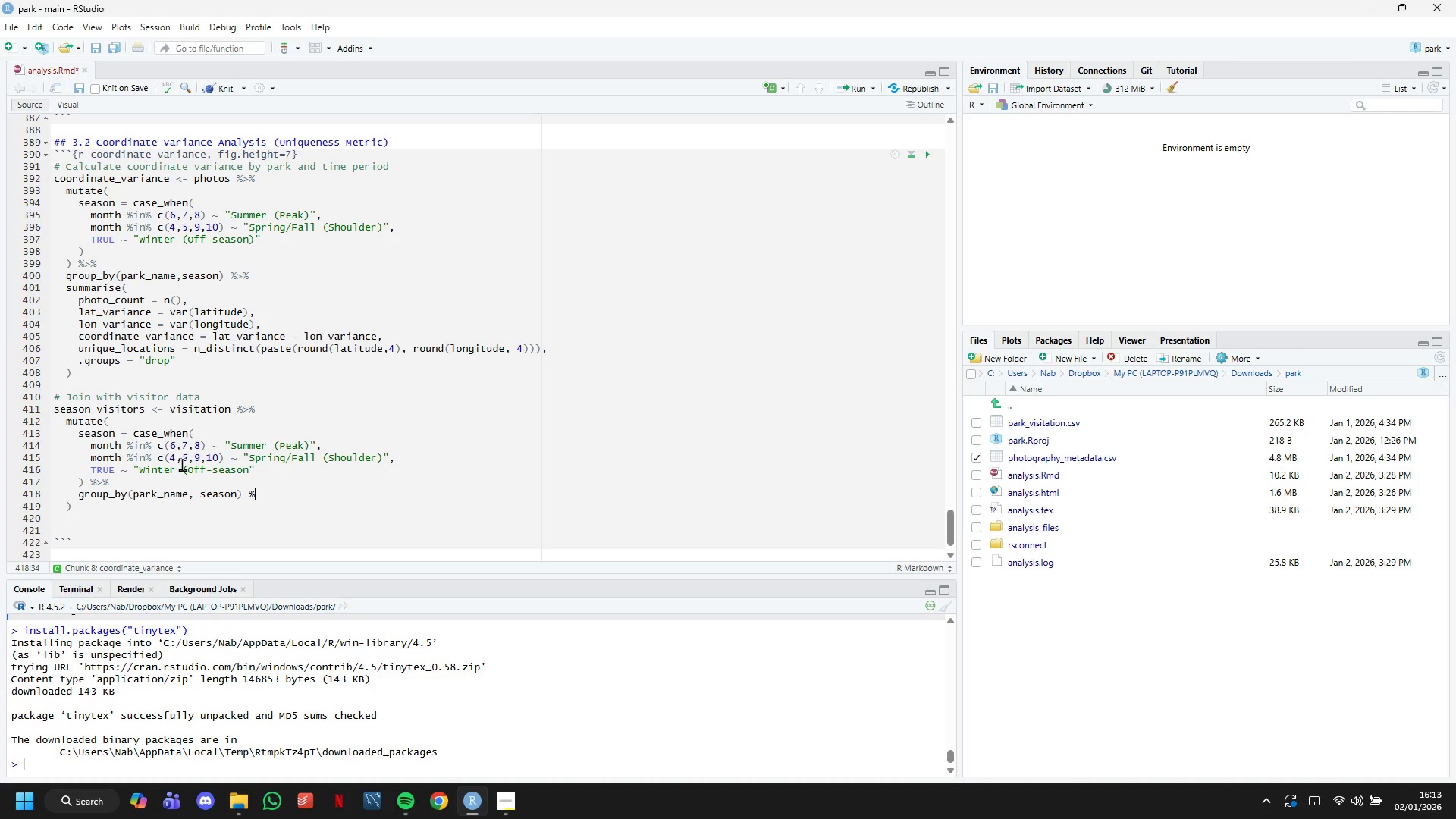 
key(Shift+Period)
 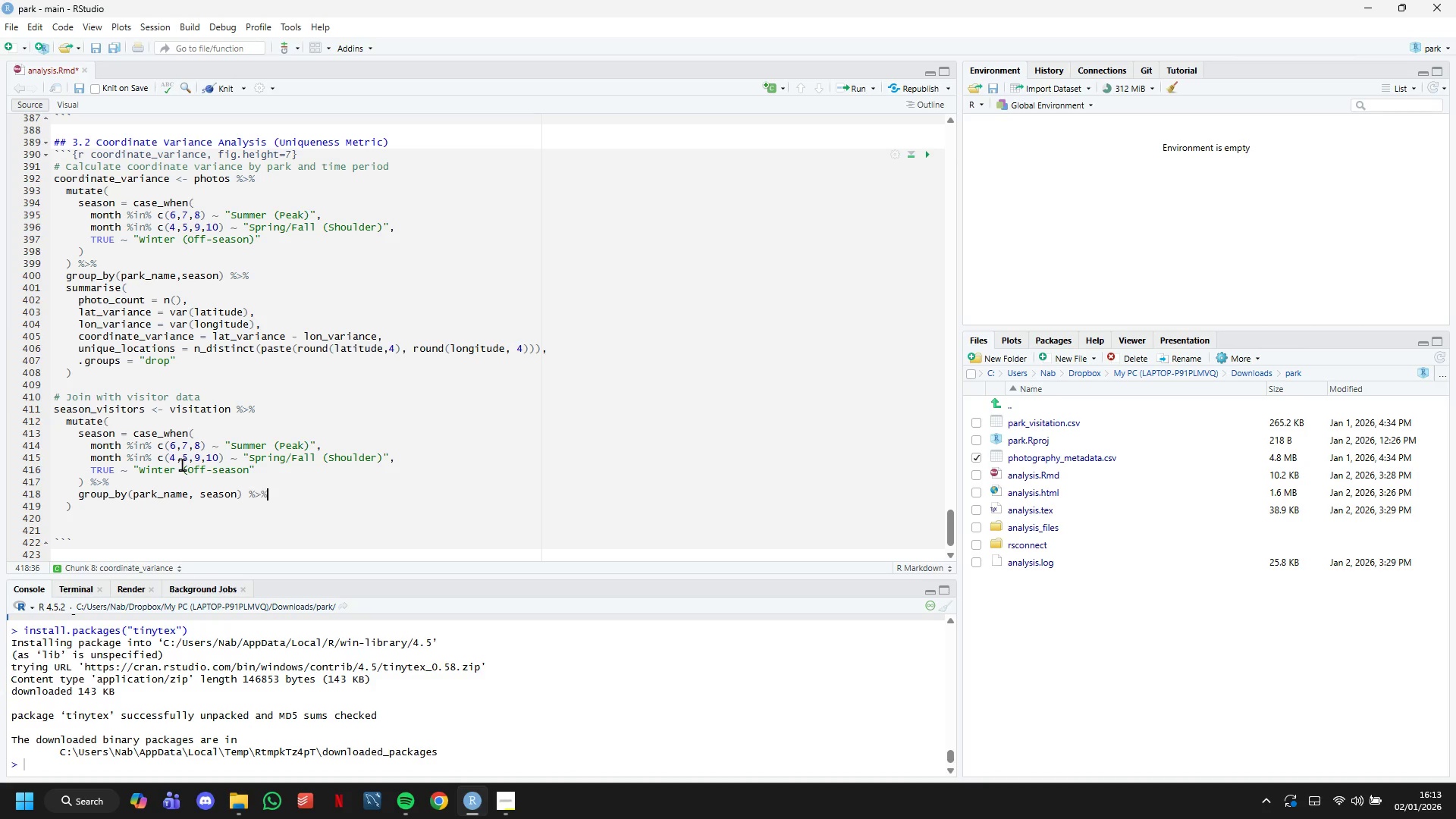 
key(Shift+5)
 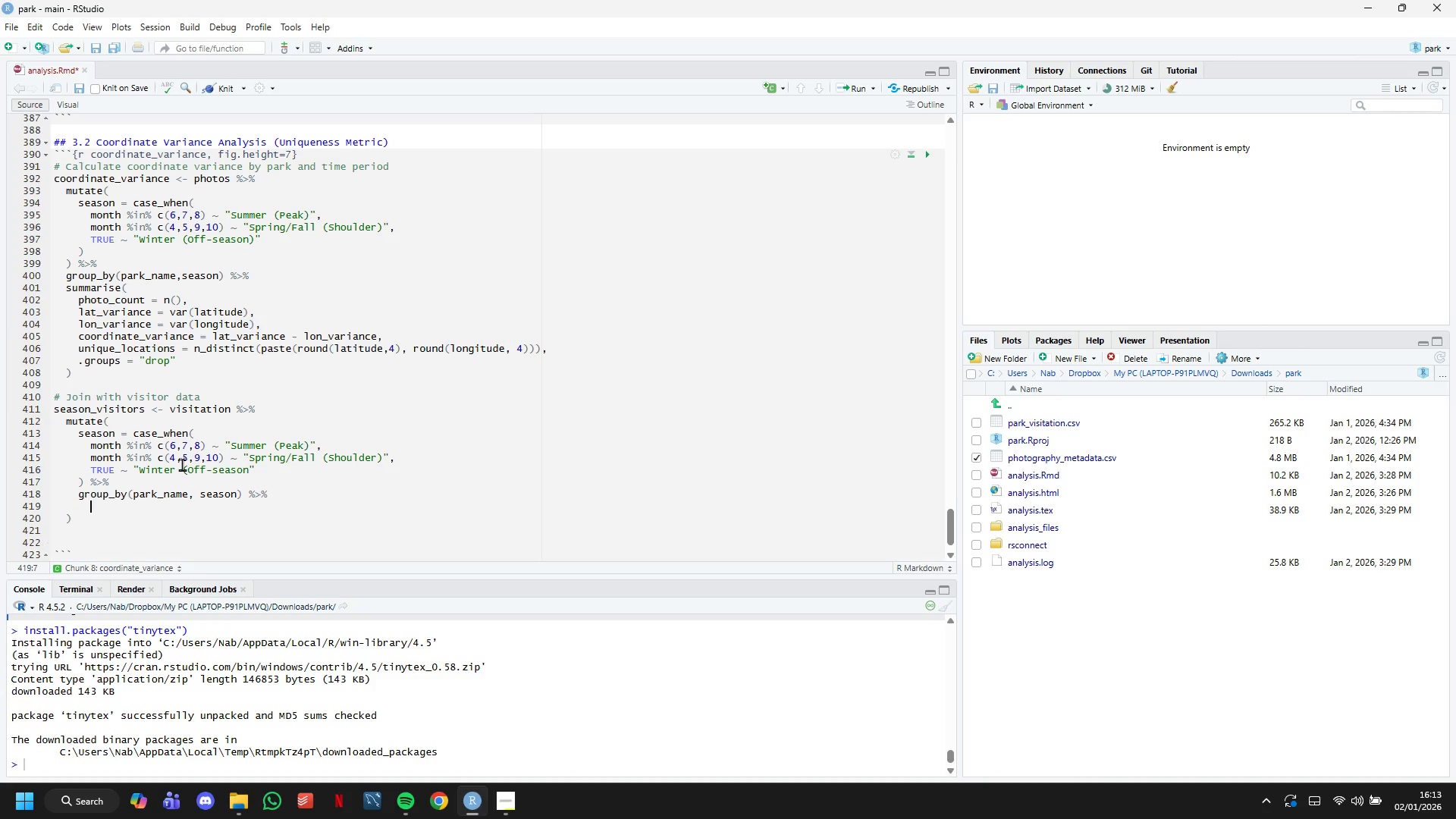 
key(Enter)
 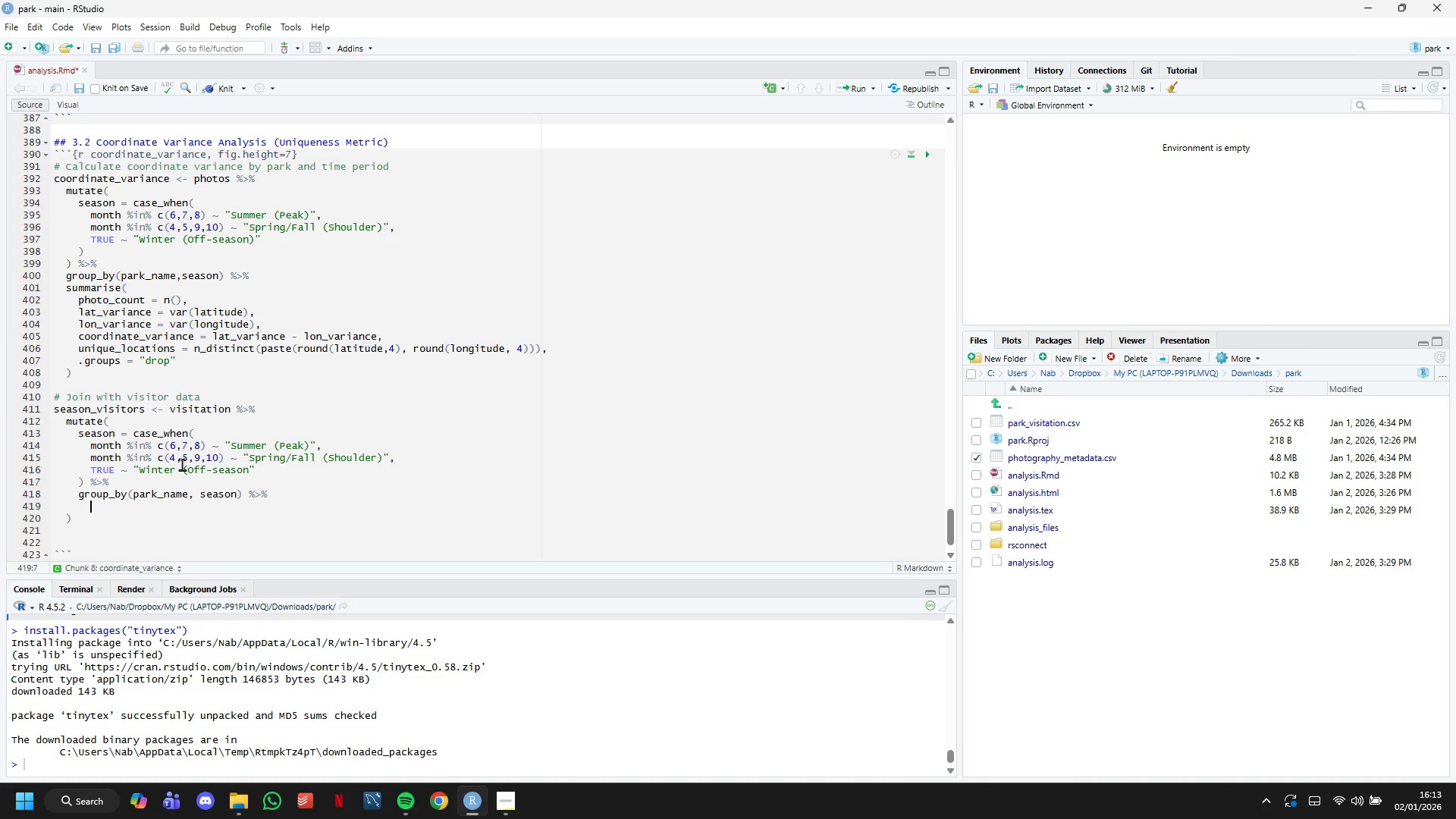 
type(summarise()
 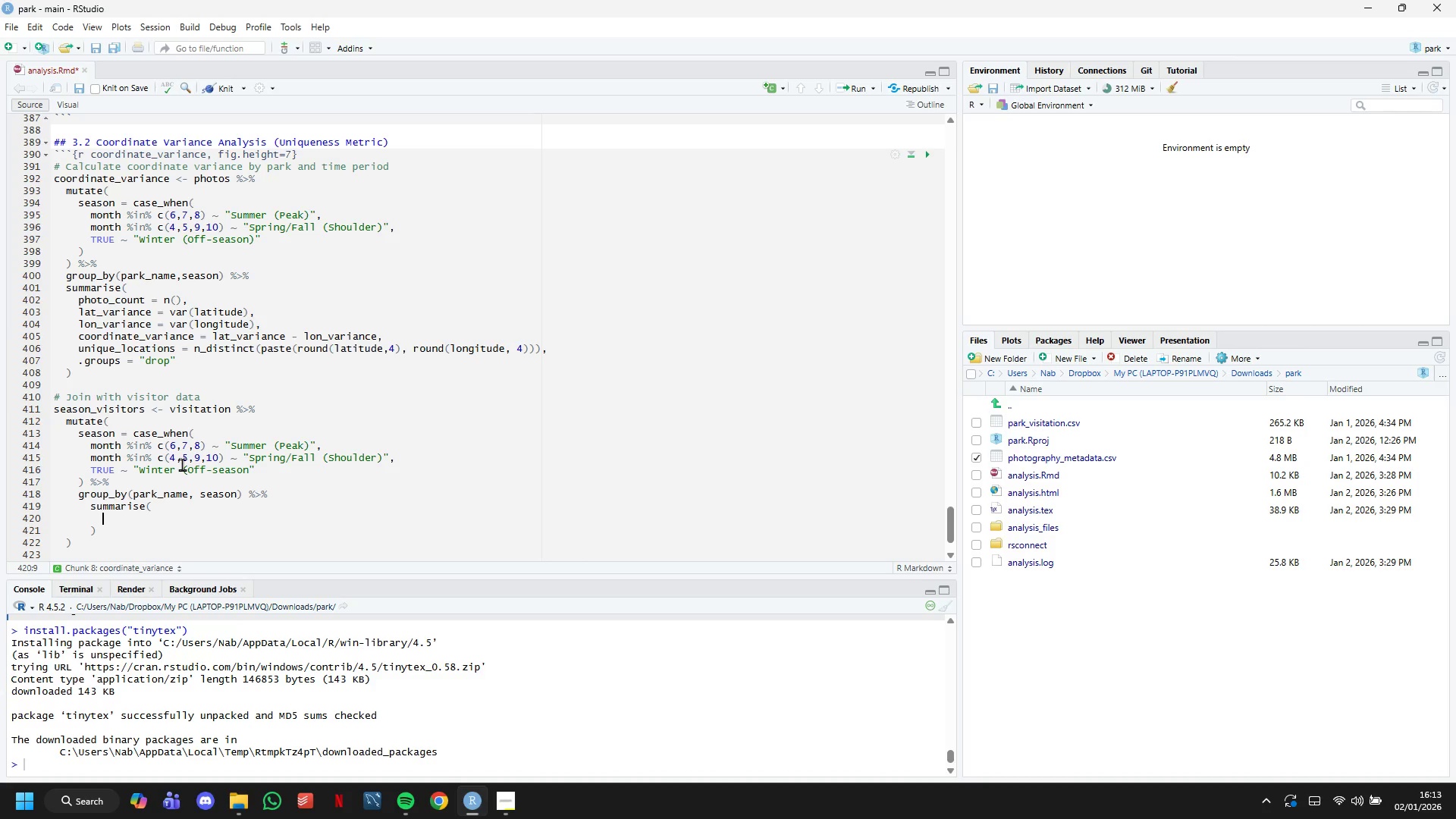 
 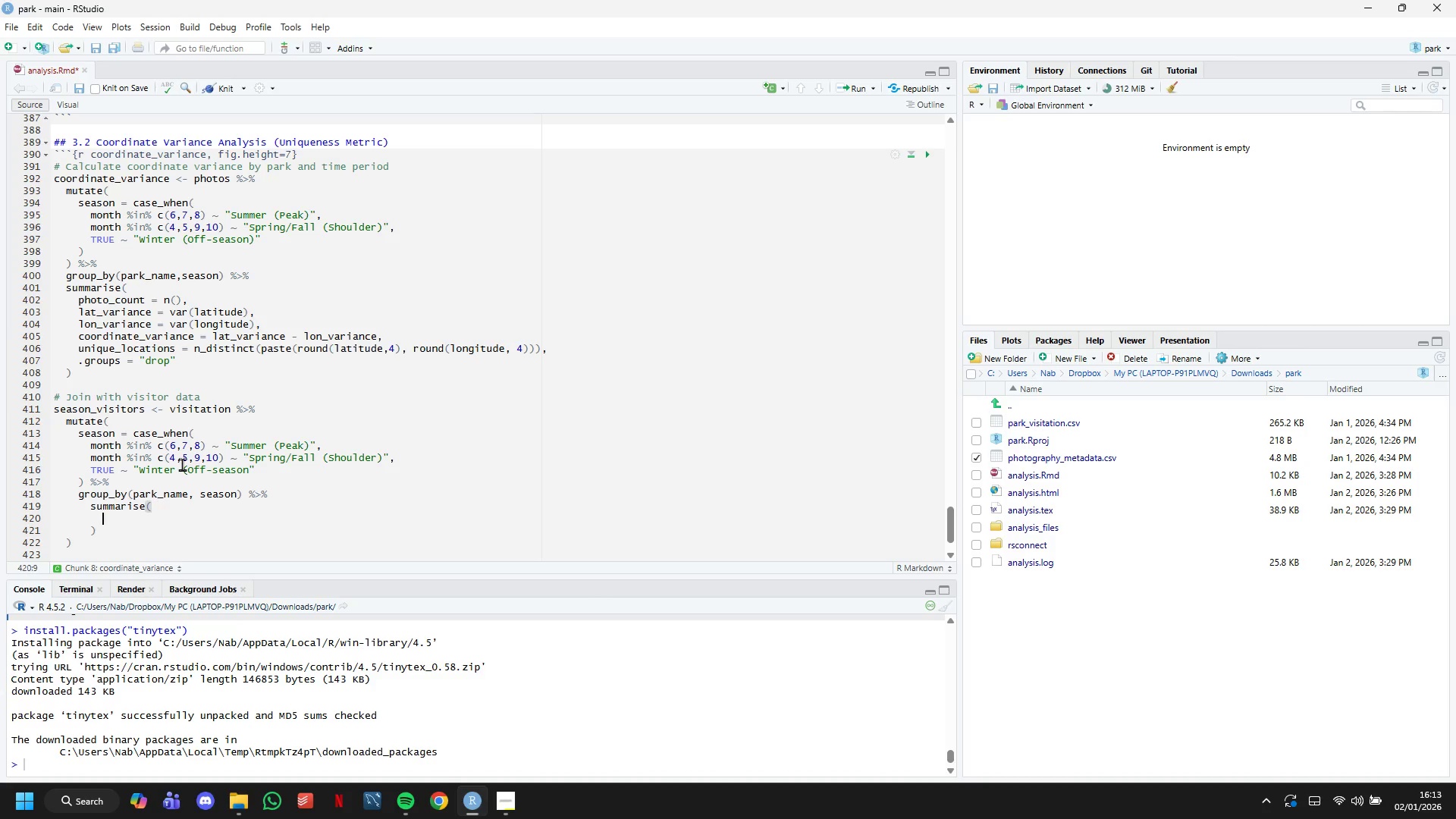 
key(Enter)
 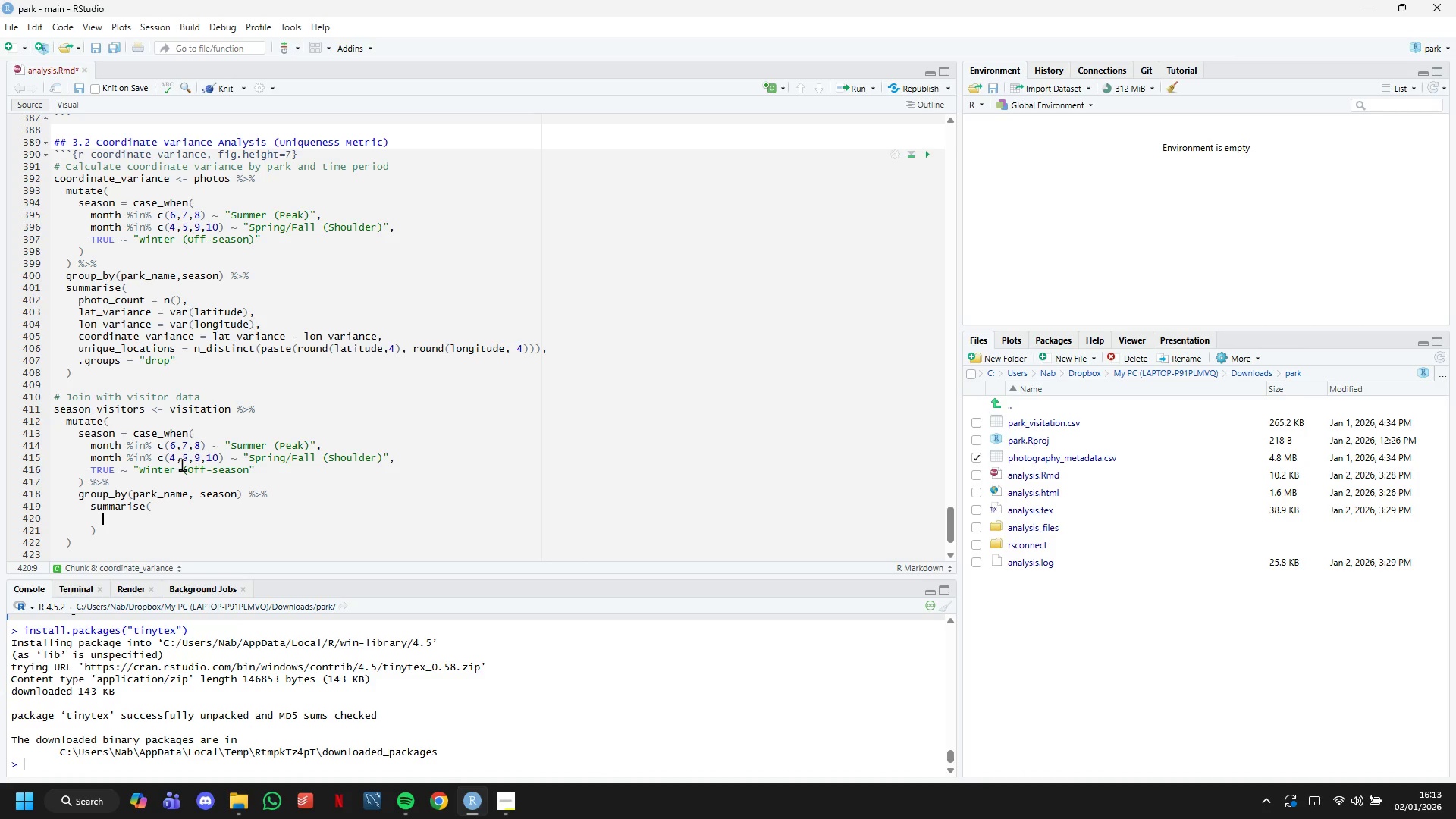 
type(avg_daily_visitors = mean(daily_visitors)
 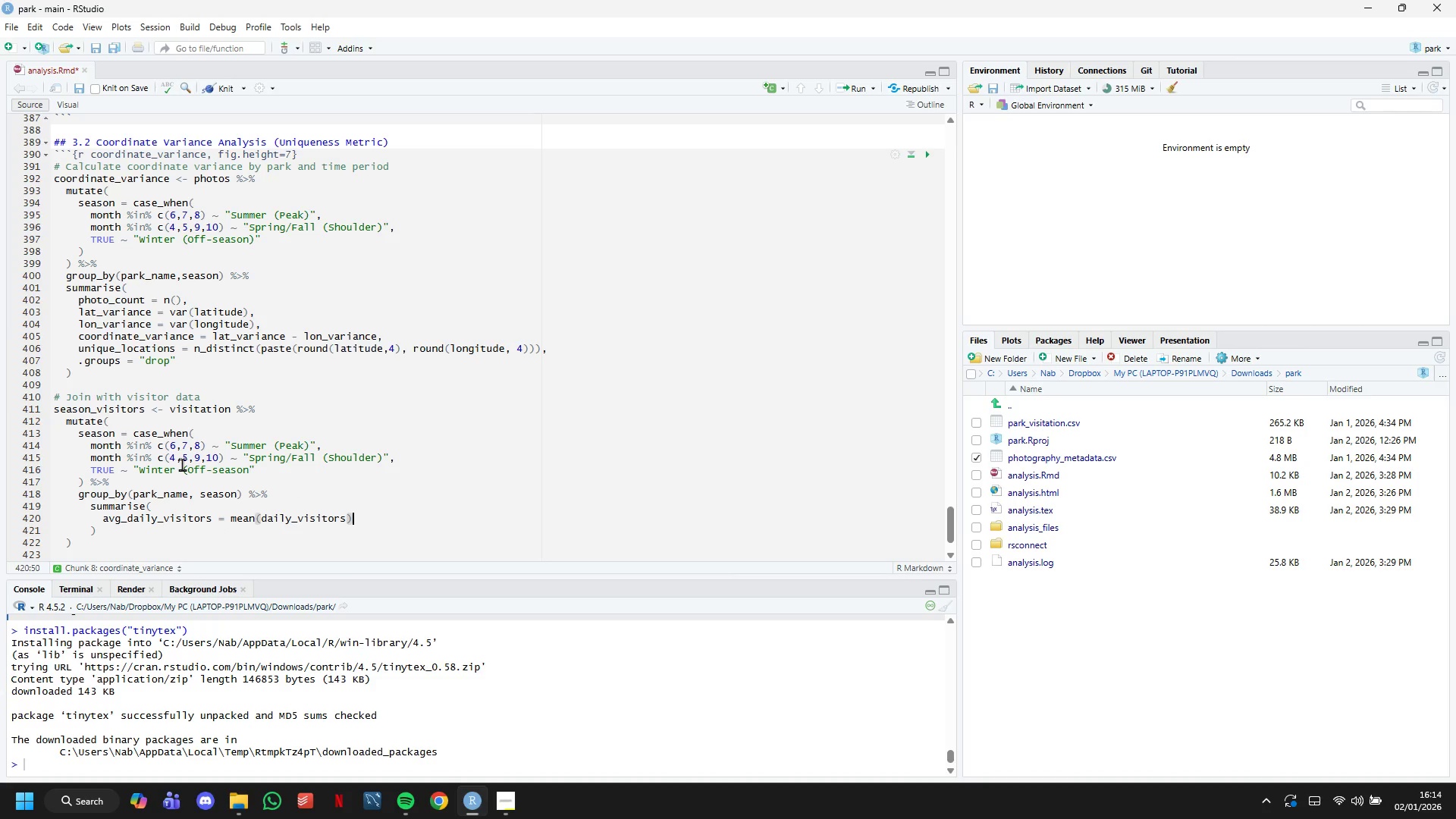 
 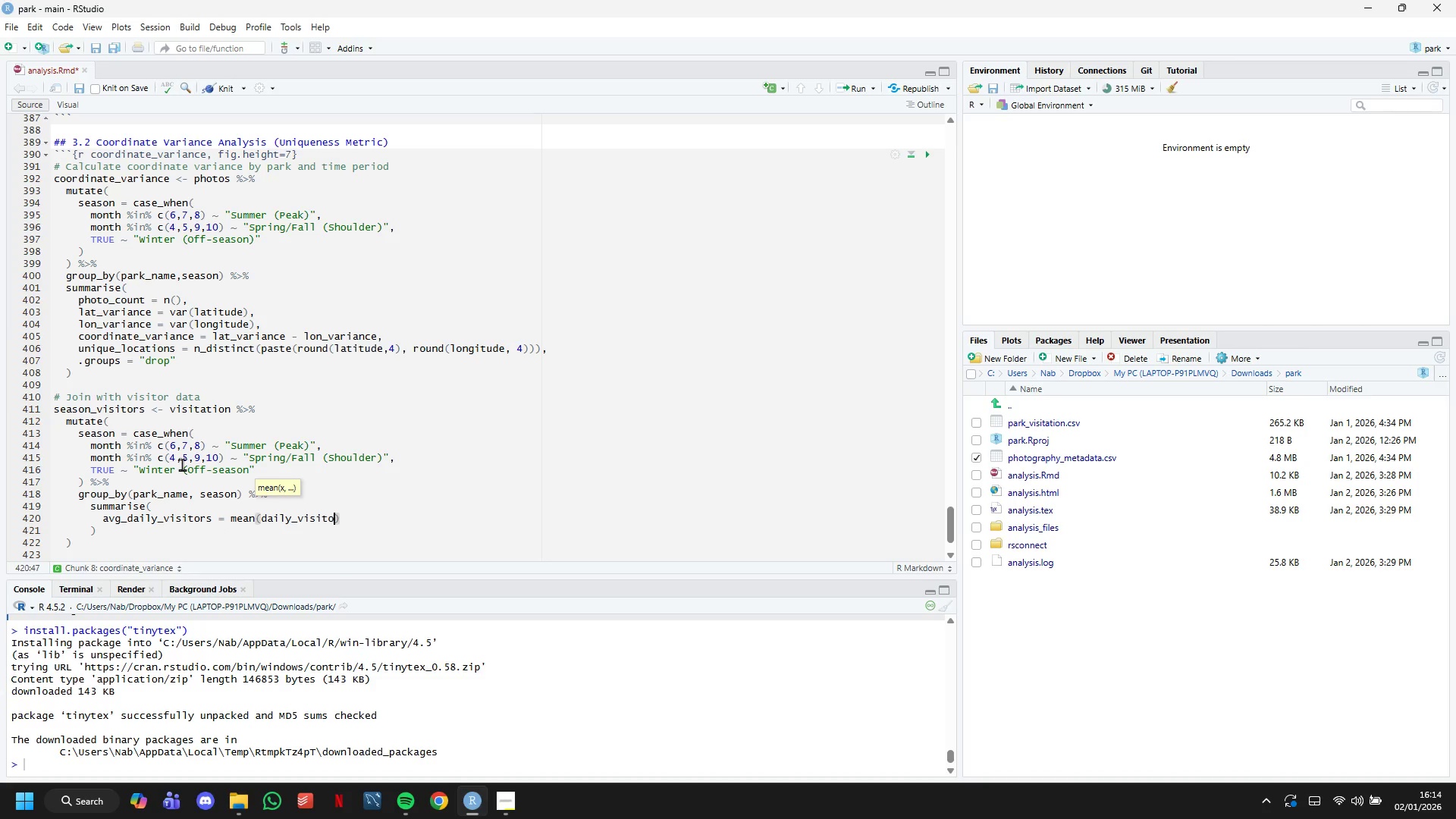 
key(ArrowRight)
 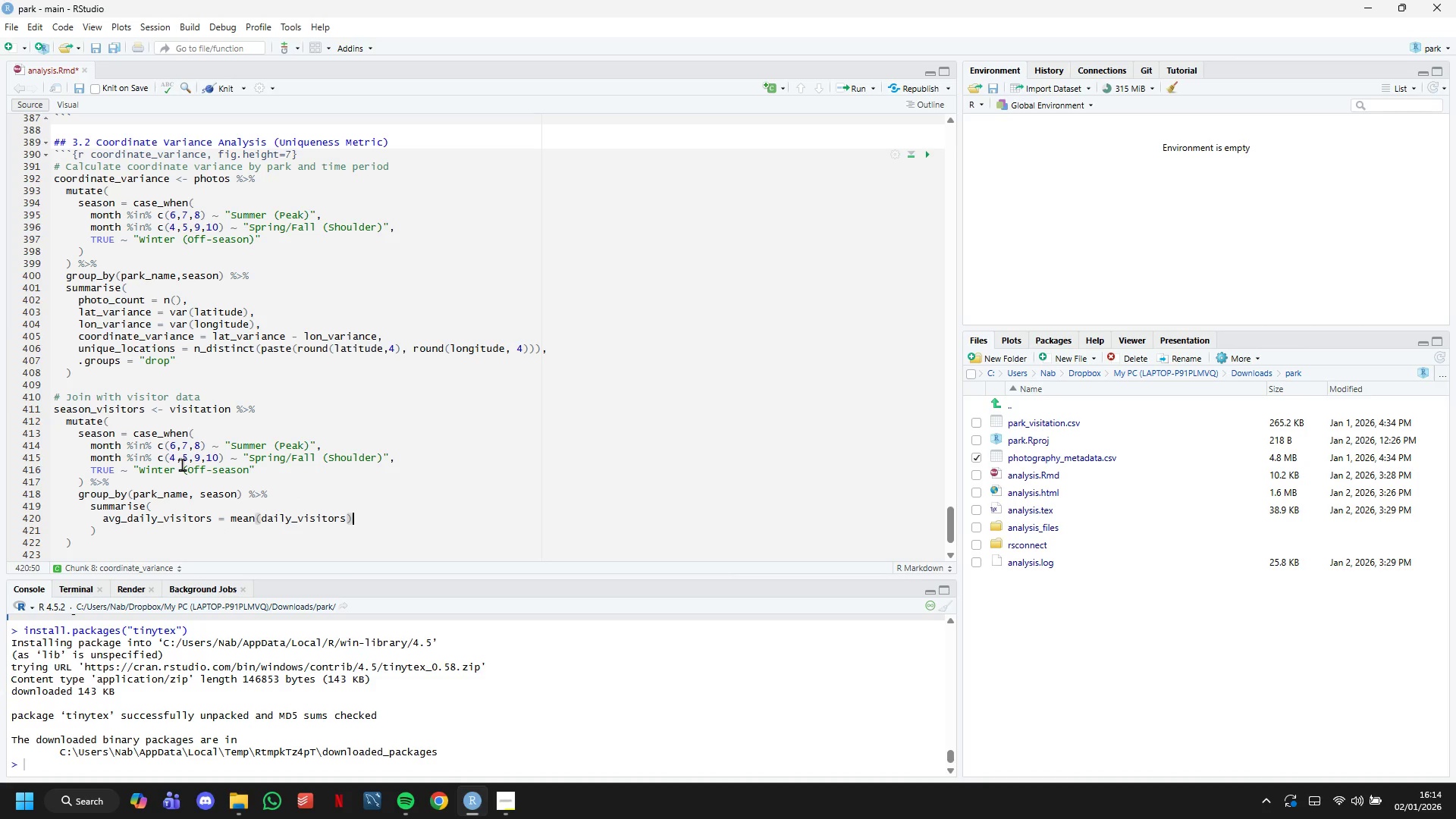 
key(Comma)
 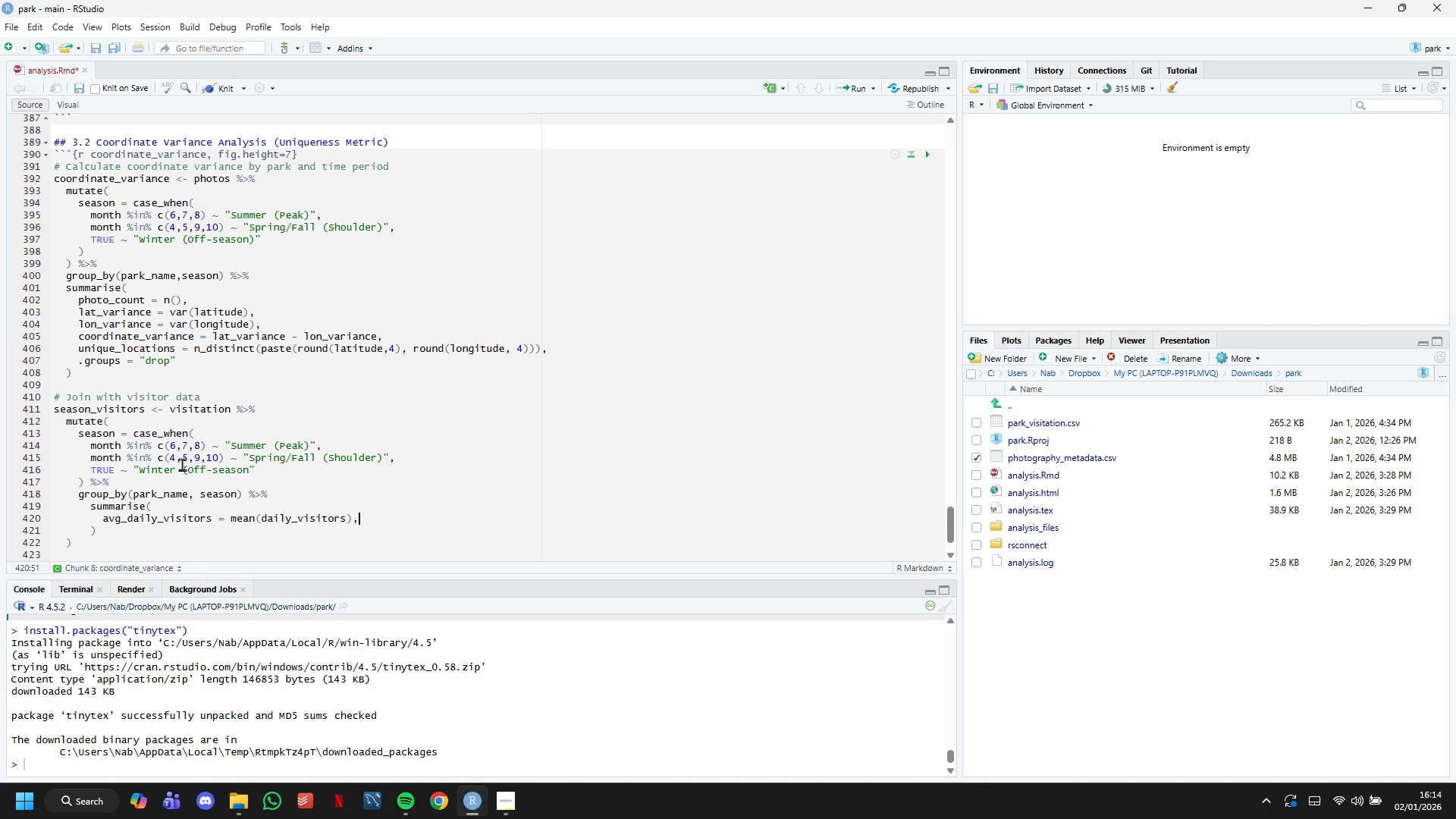 
key(Enter)
 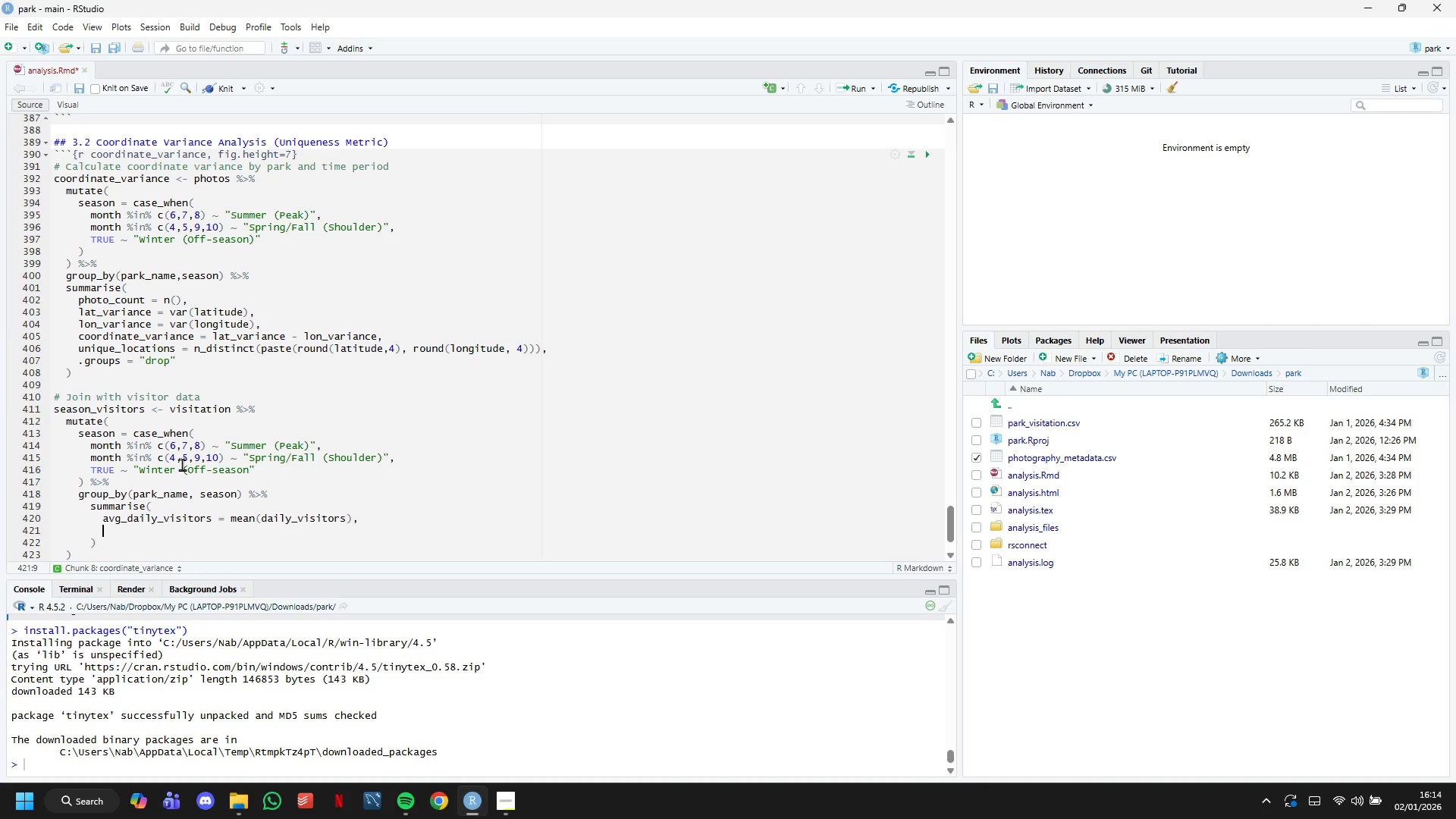 
type(.groups = "drop)
 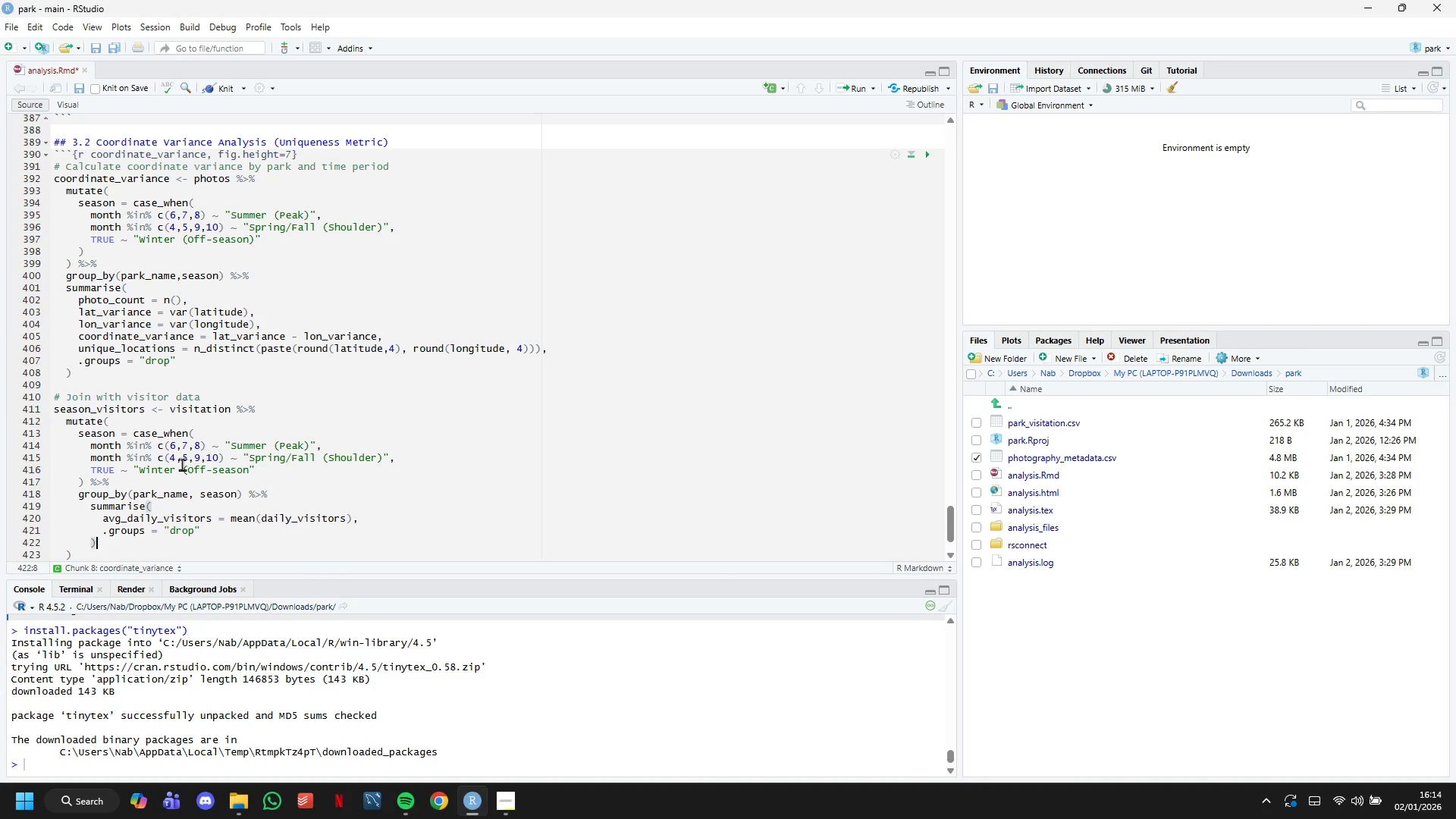 
 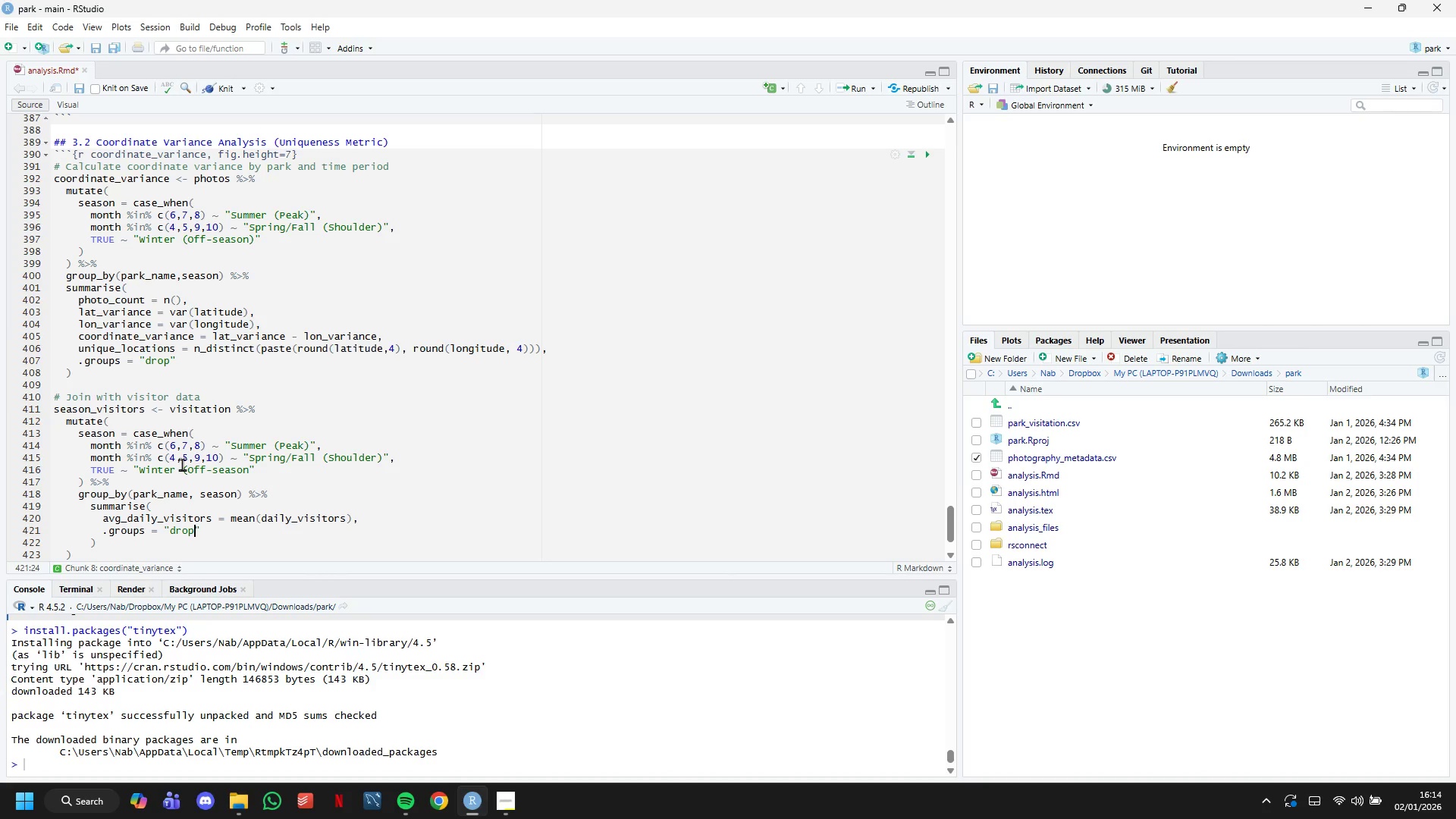 
key(ArrowDown)
 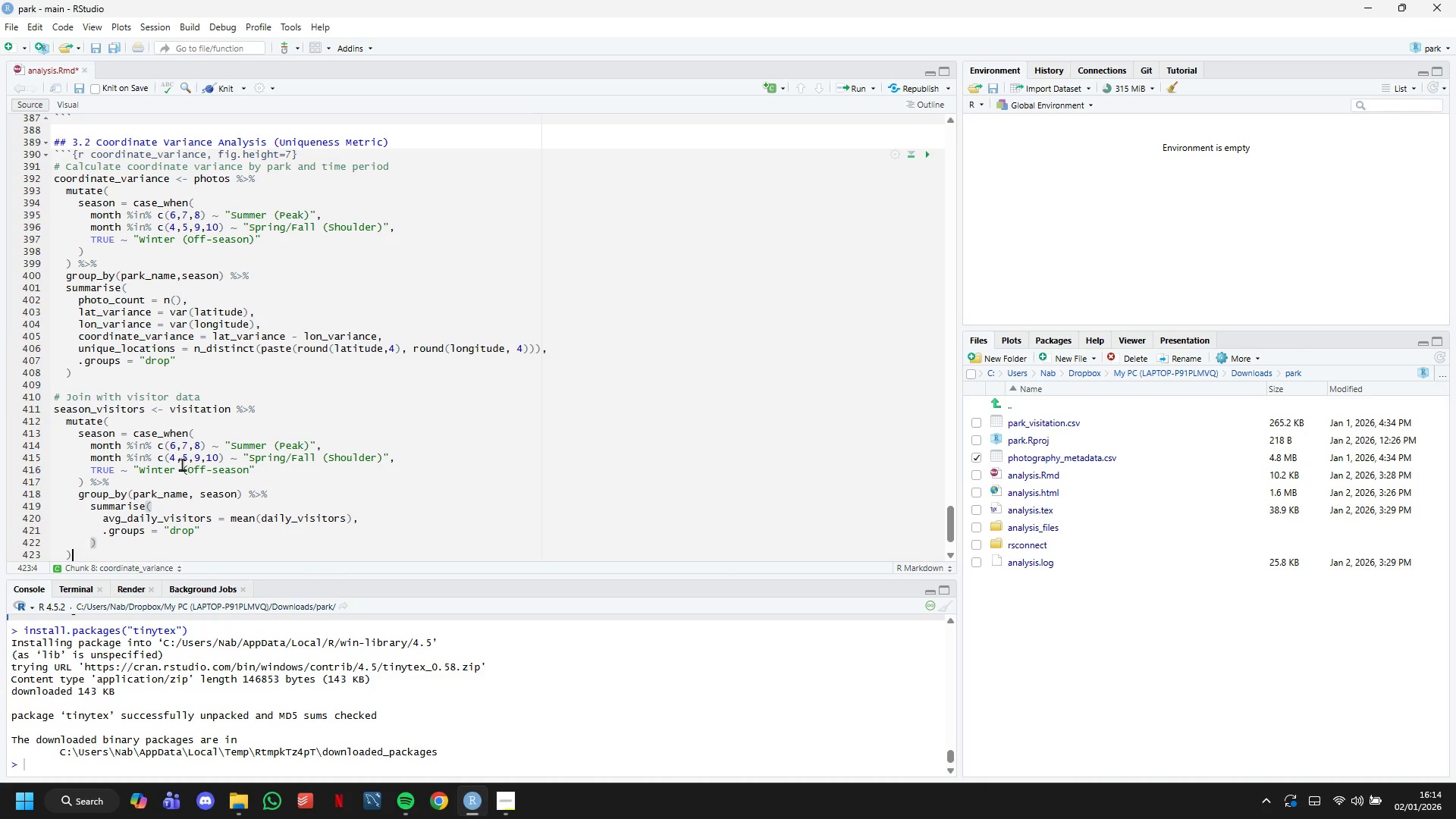 
key(ArrowDown)
 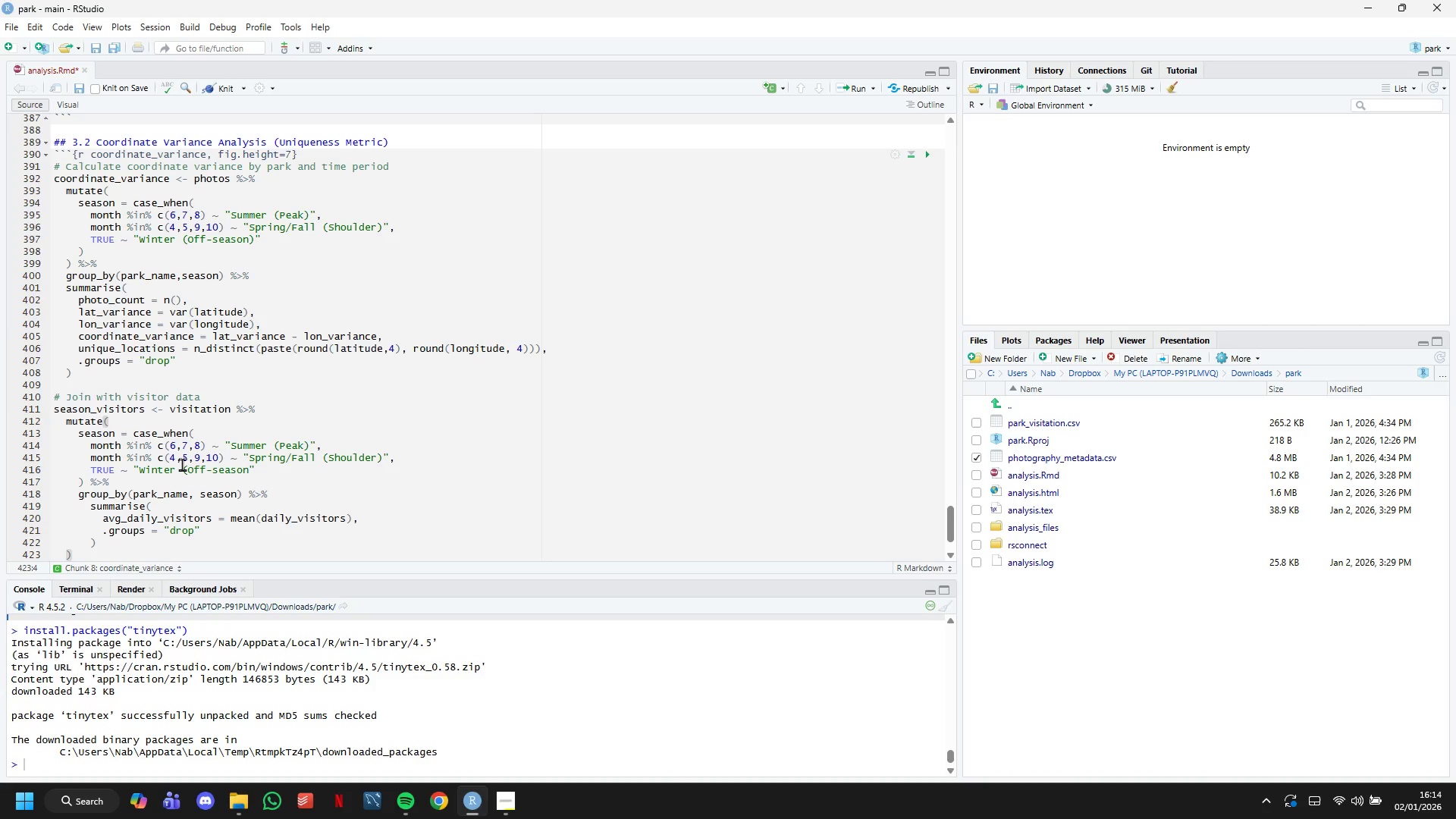 
key(ArrowDown)
 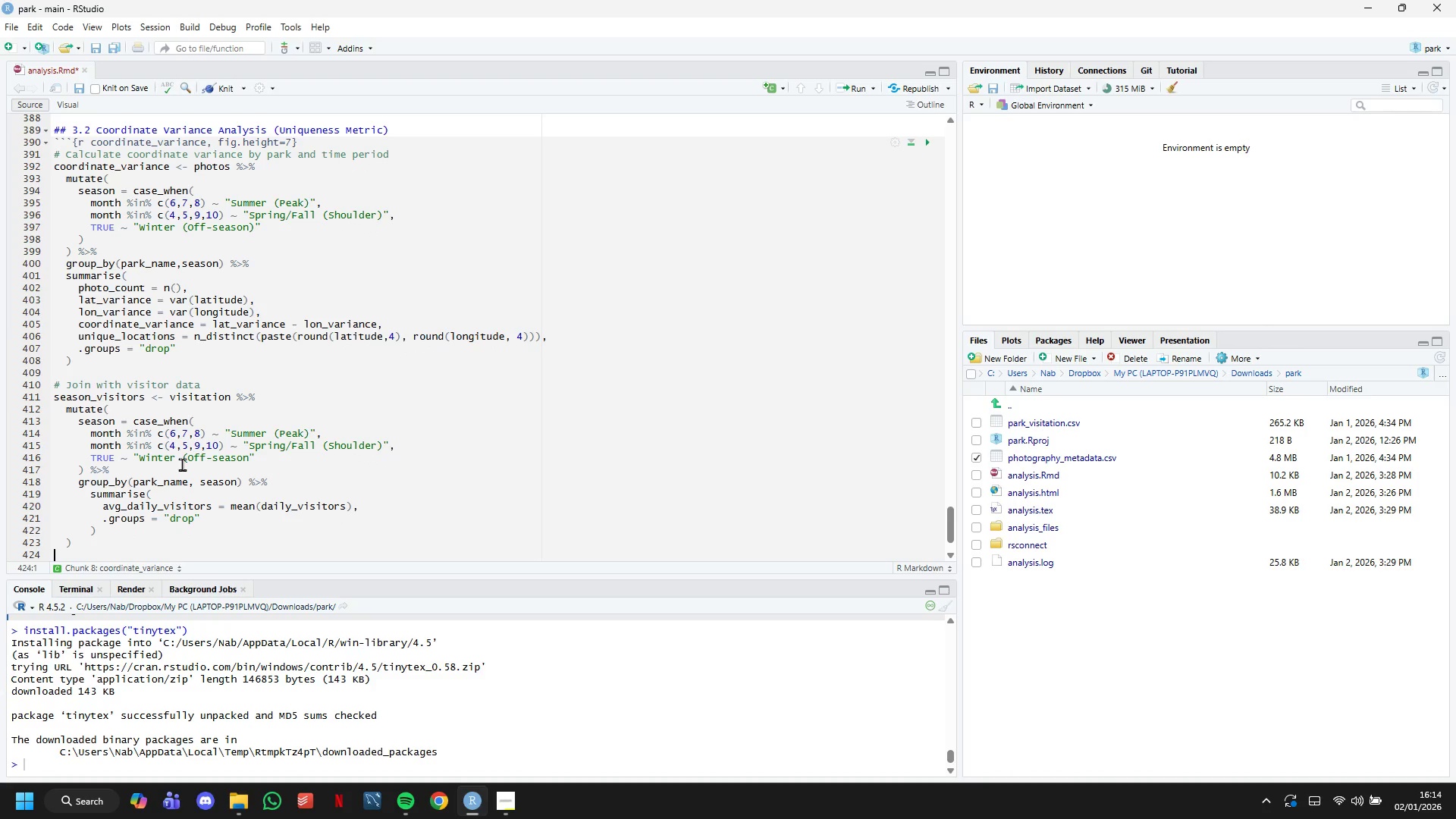 
key(ArrowUp)
 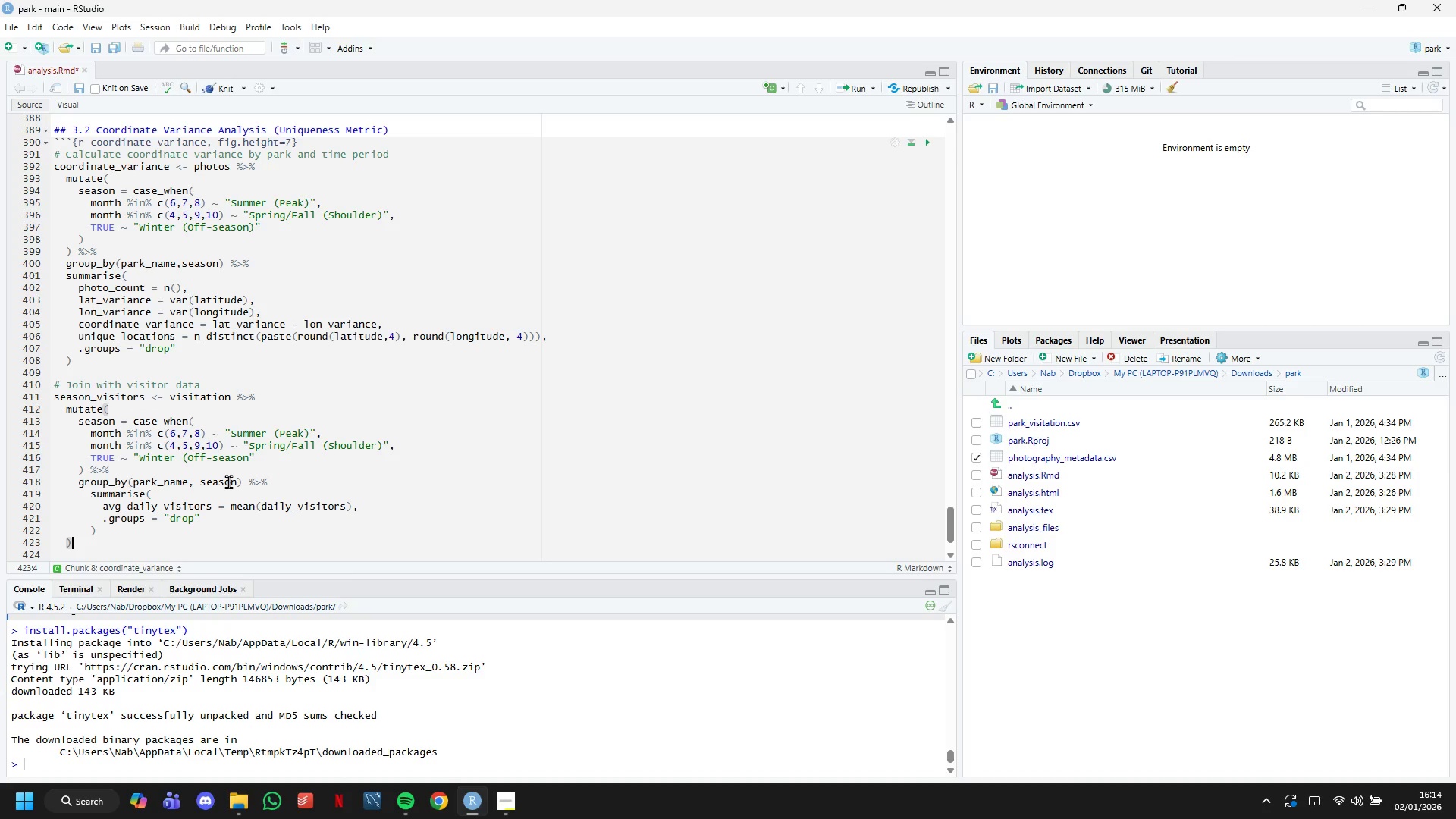 
wait(5.55)
 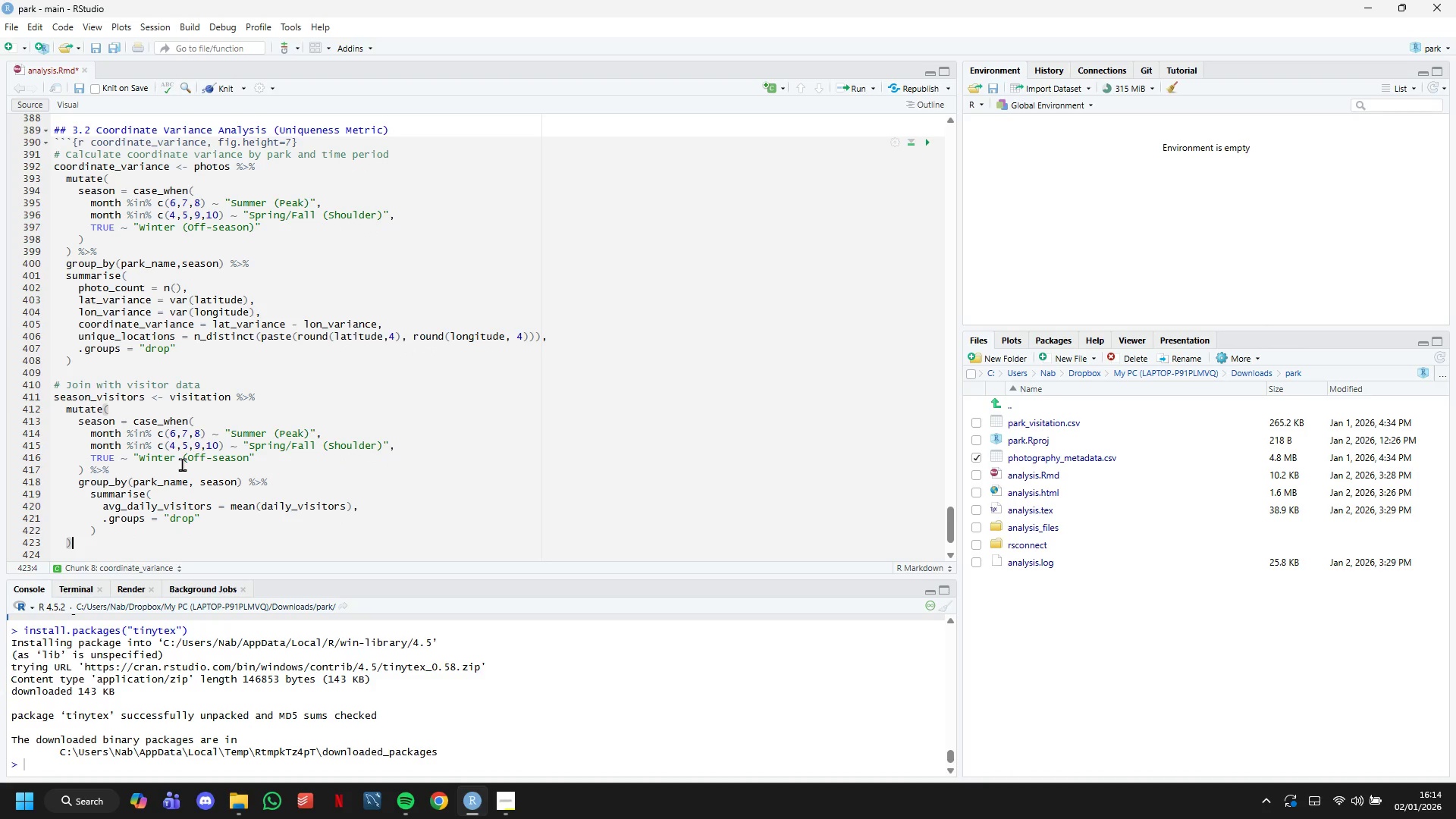 
left_click([199, 472])
 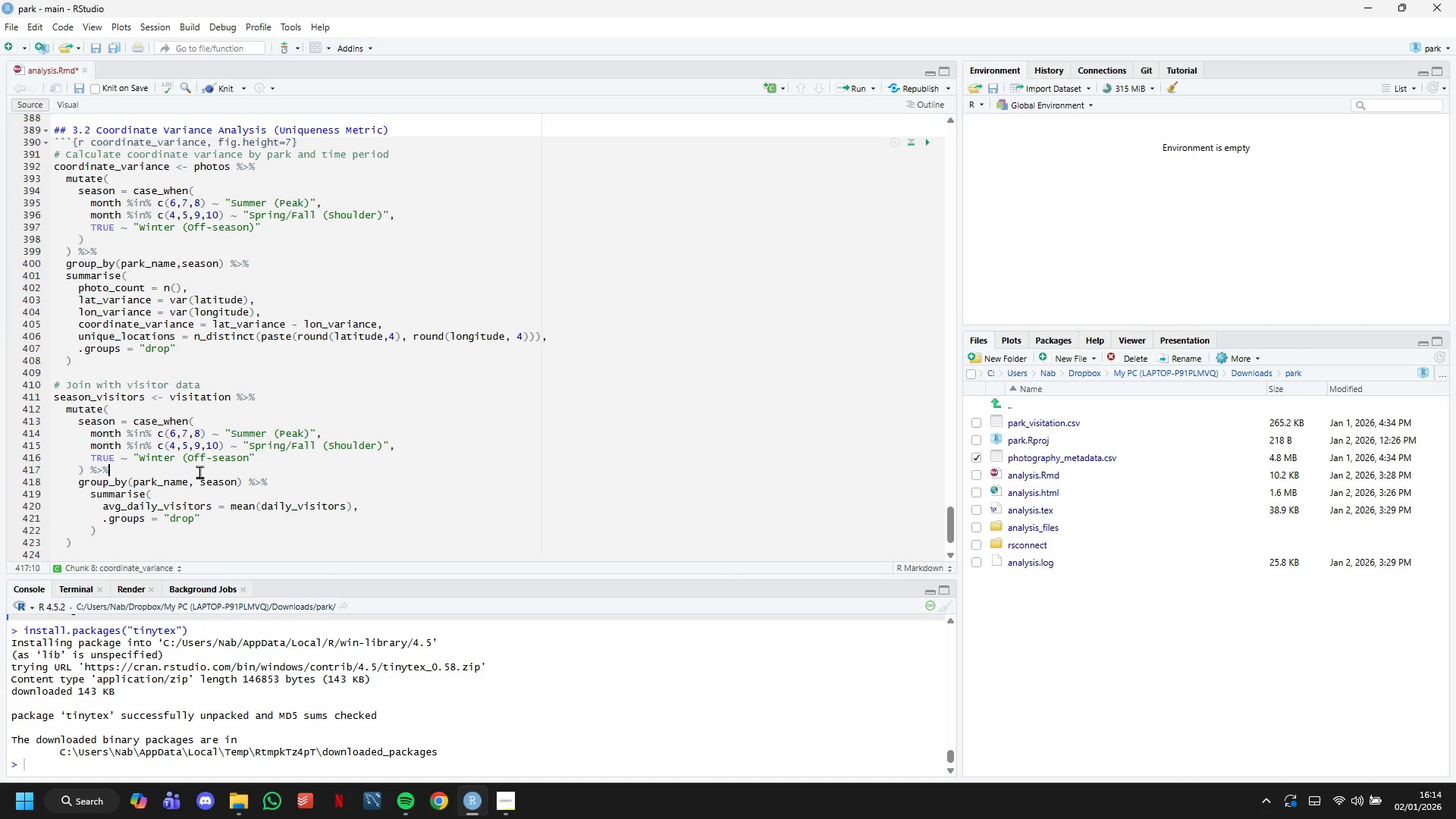 
key(ArrowDown)
 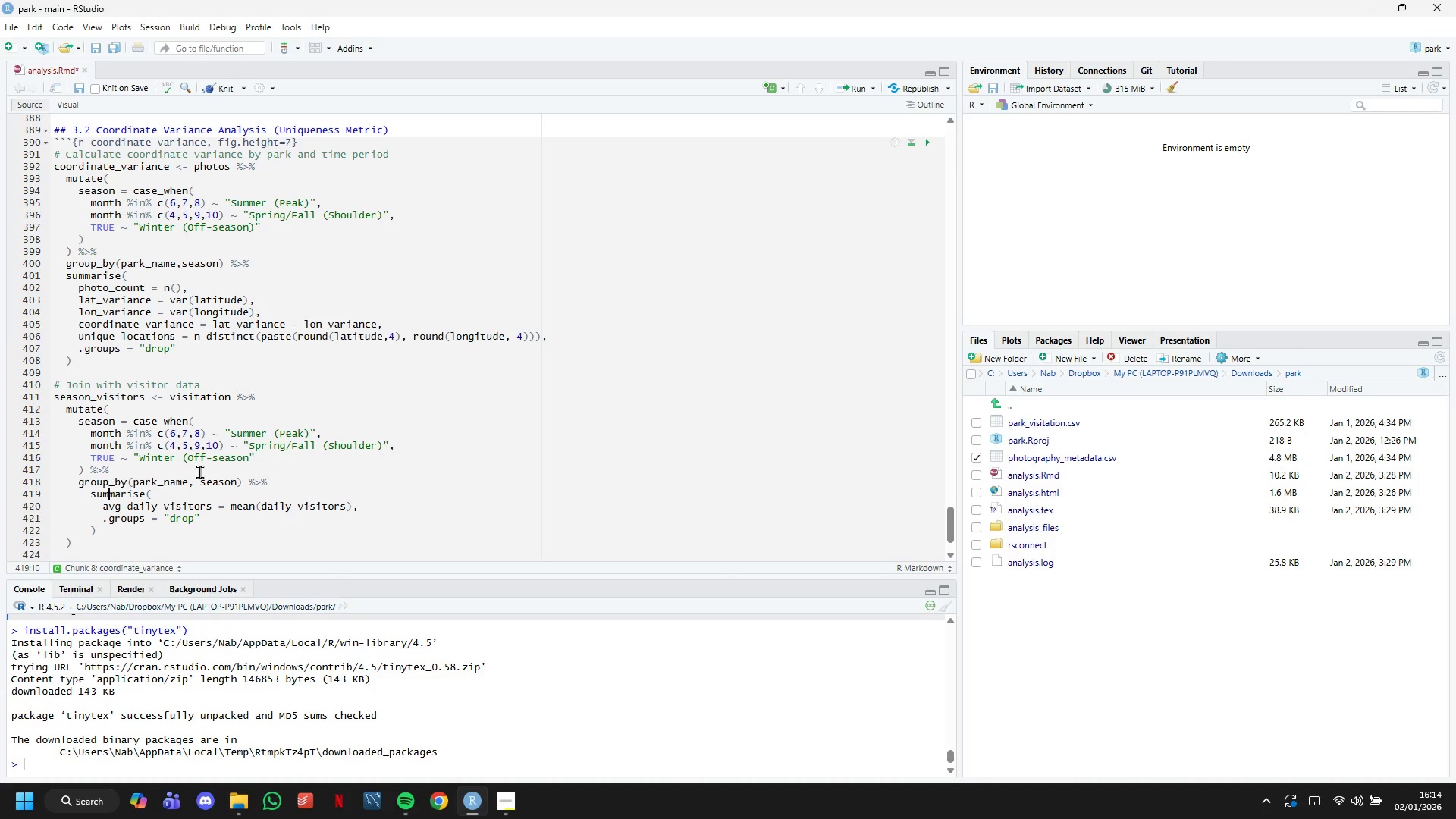 
key(ArrowDown)
 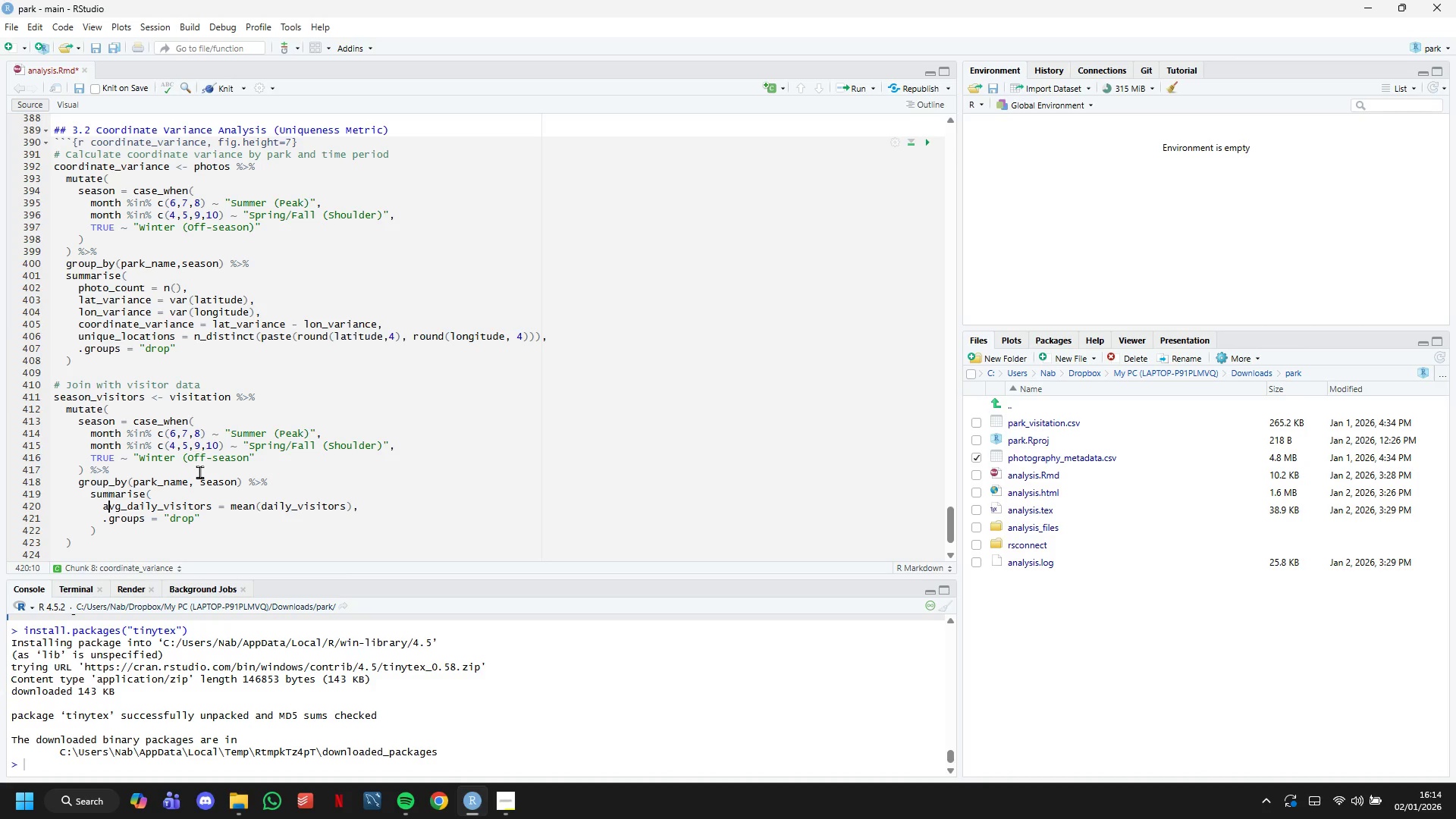 
key(ArrowDown)
 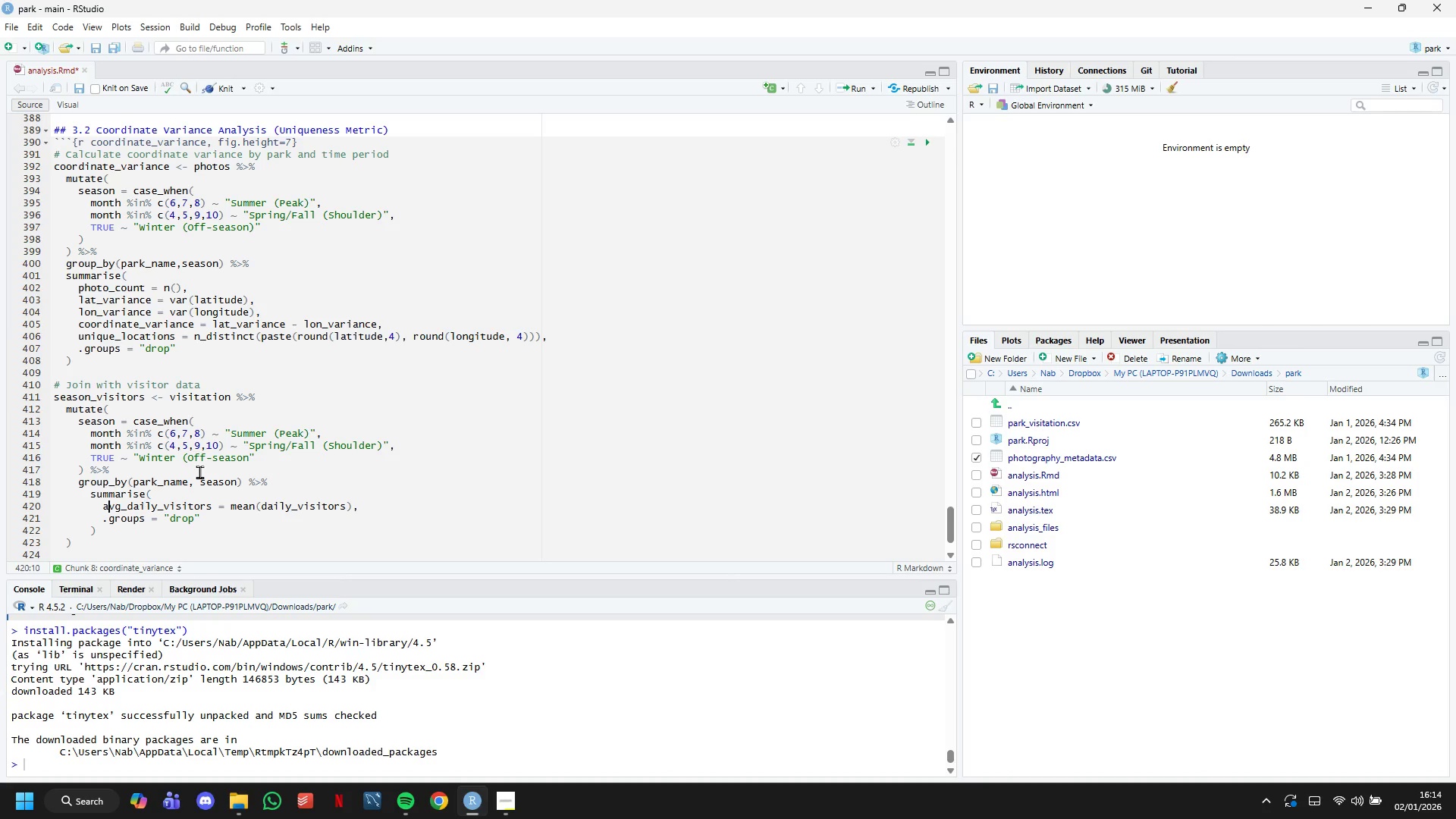 
key(ArrowDown)
 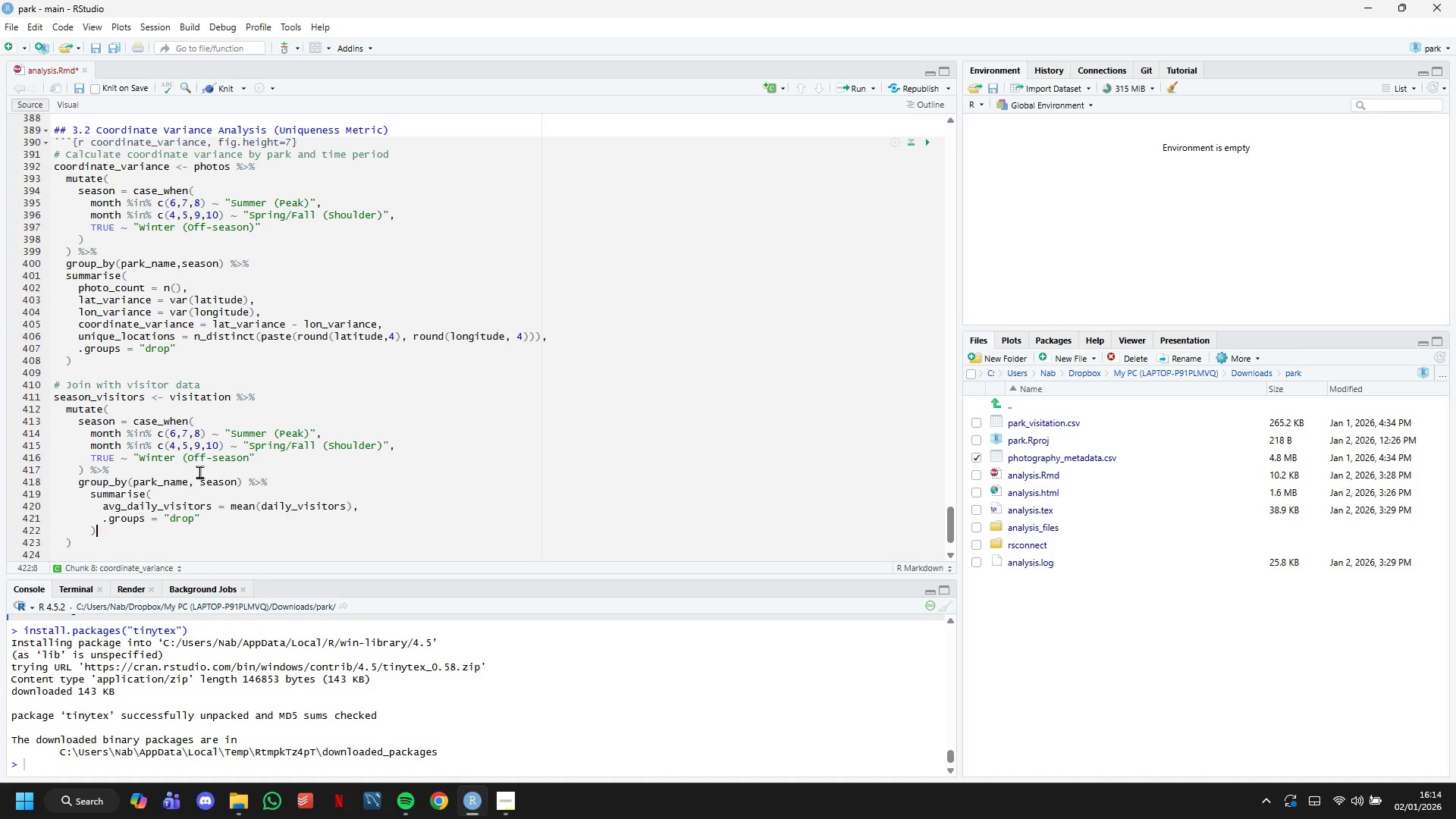 
key(ArrowDown)
 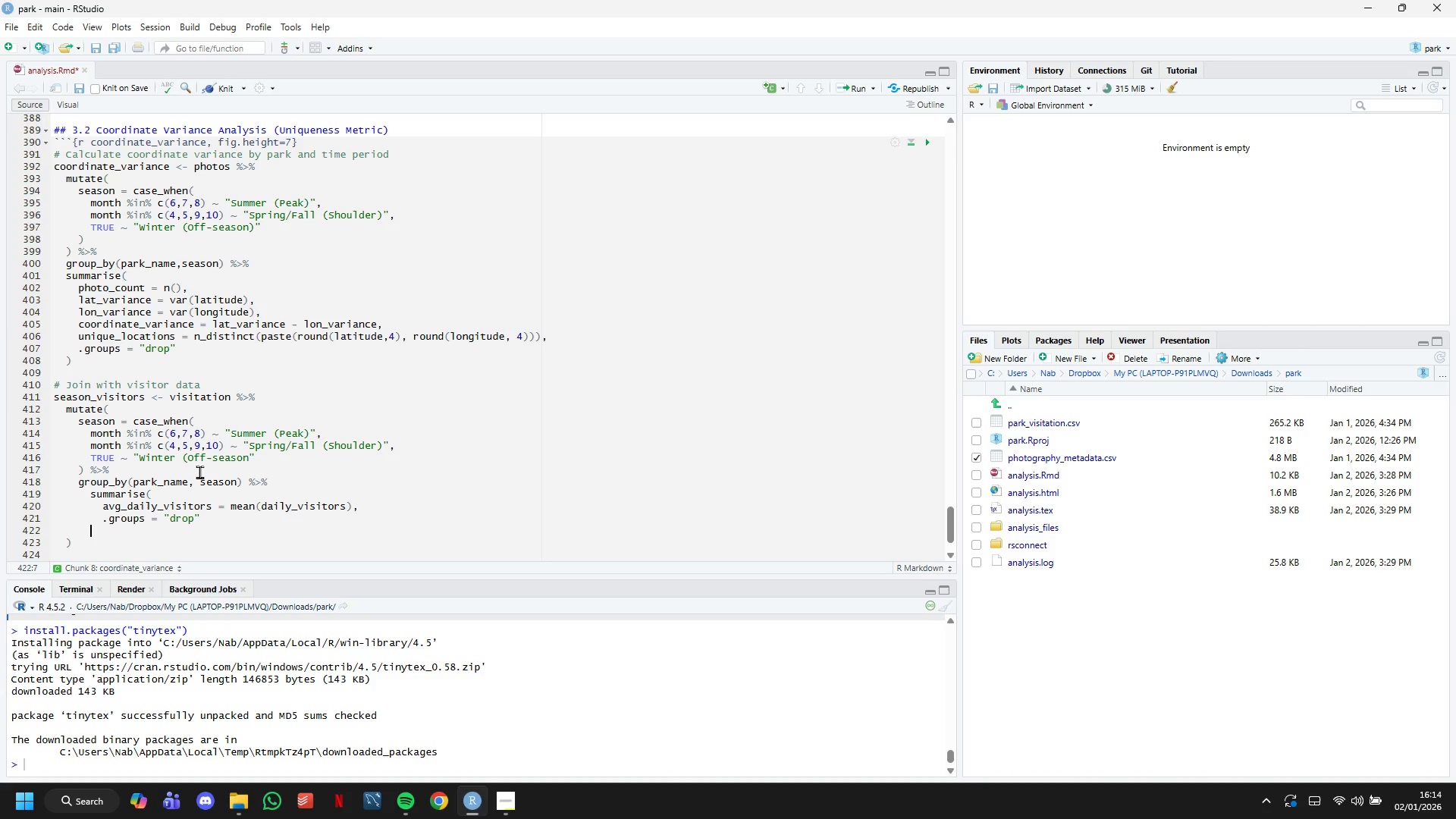 
key(Backspace)
 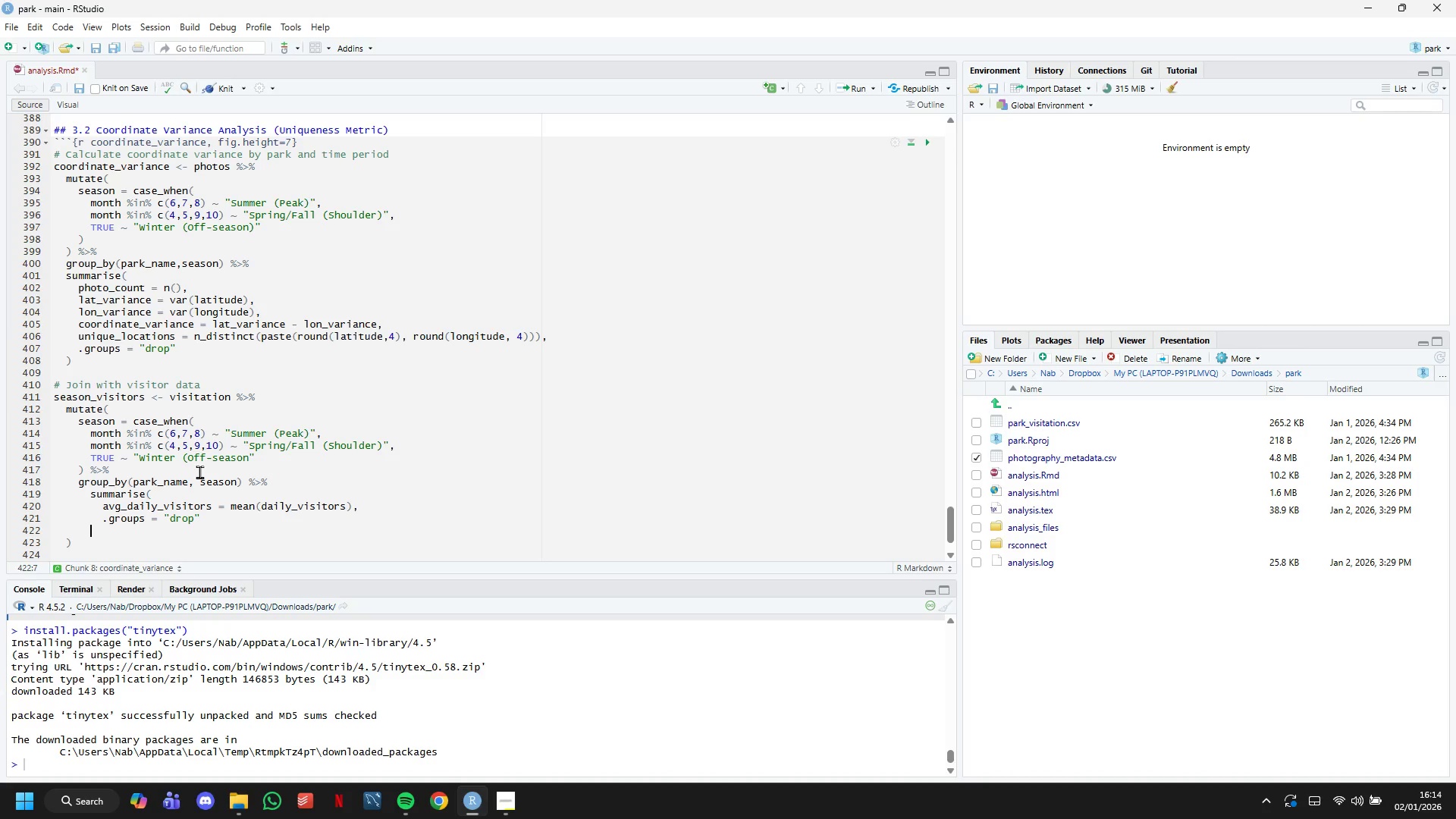 
key(ArrowUp)
 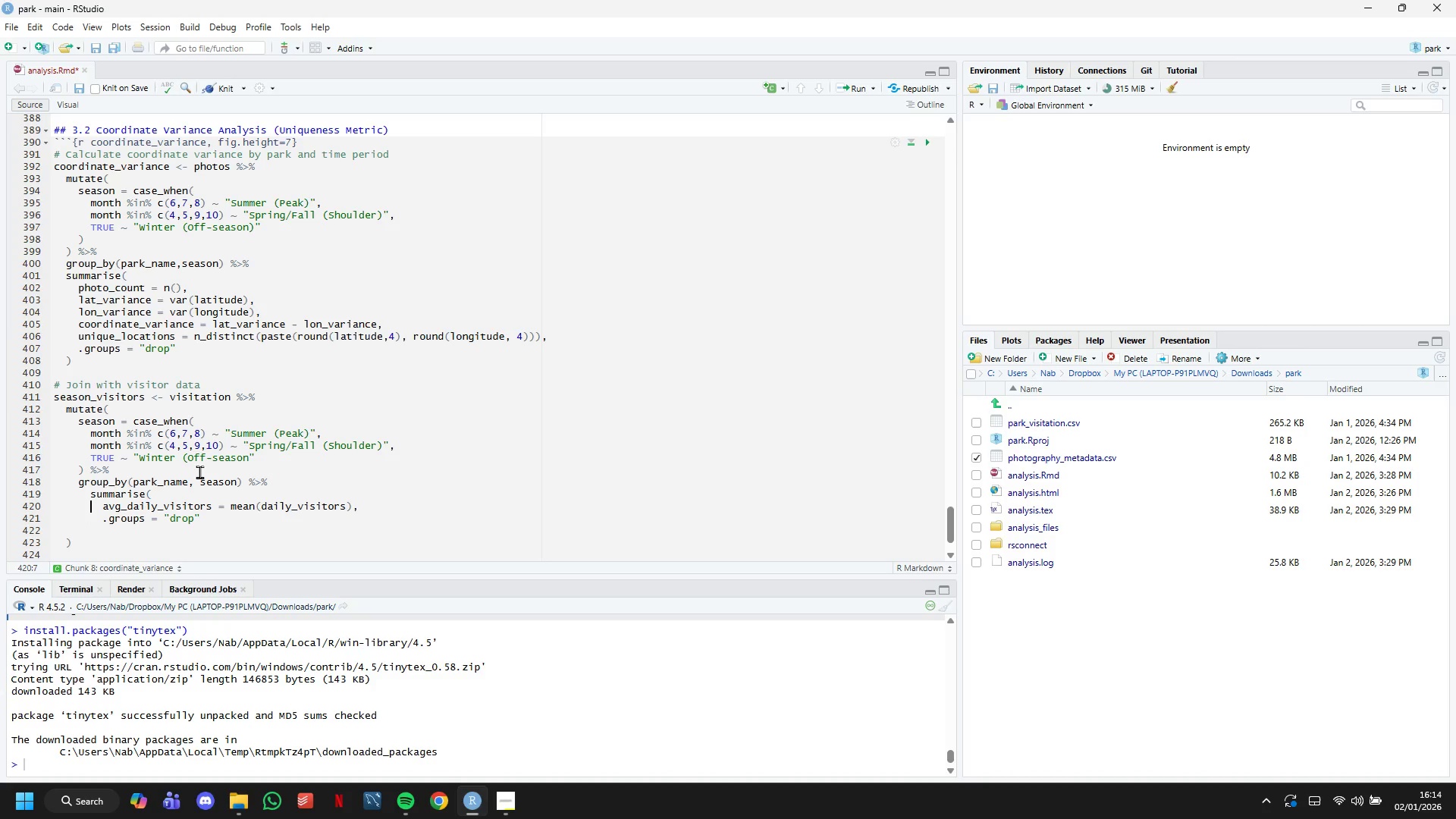 
key(ArrowUp)
 